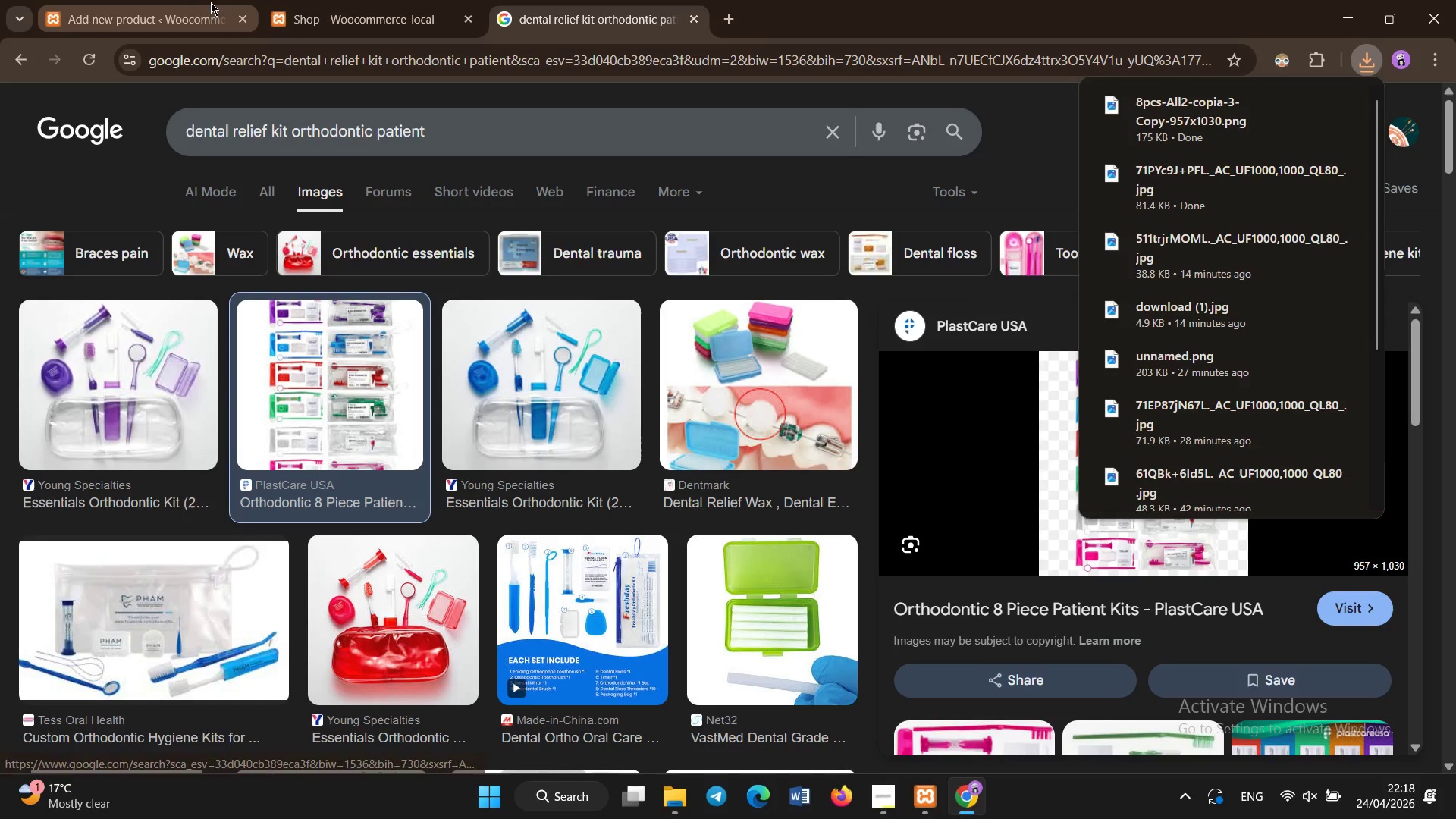 
left_click([183, 0])
 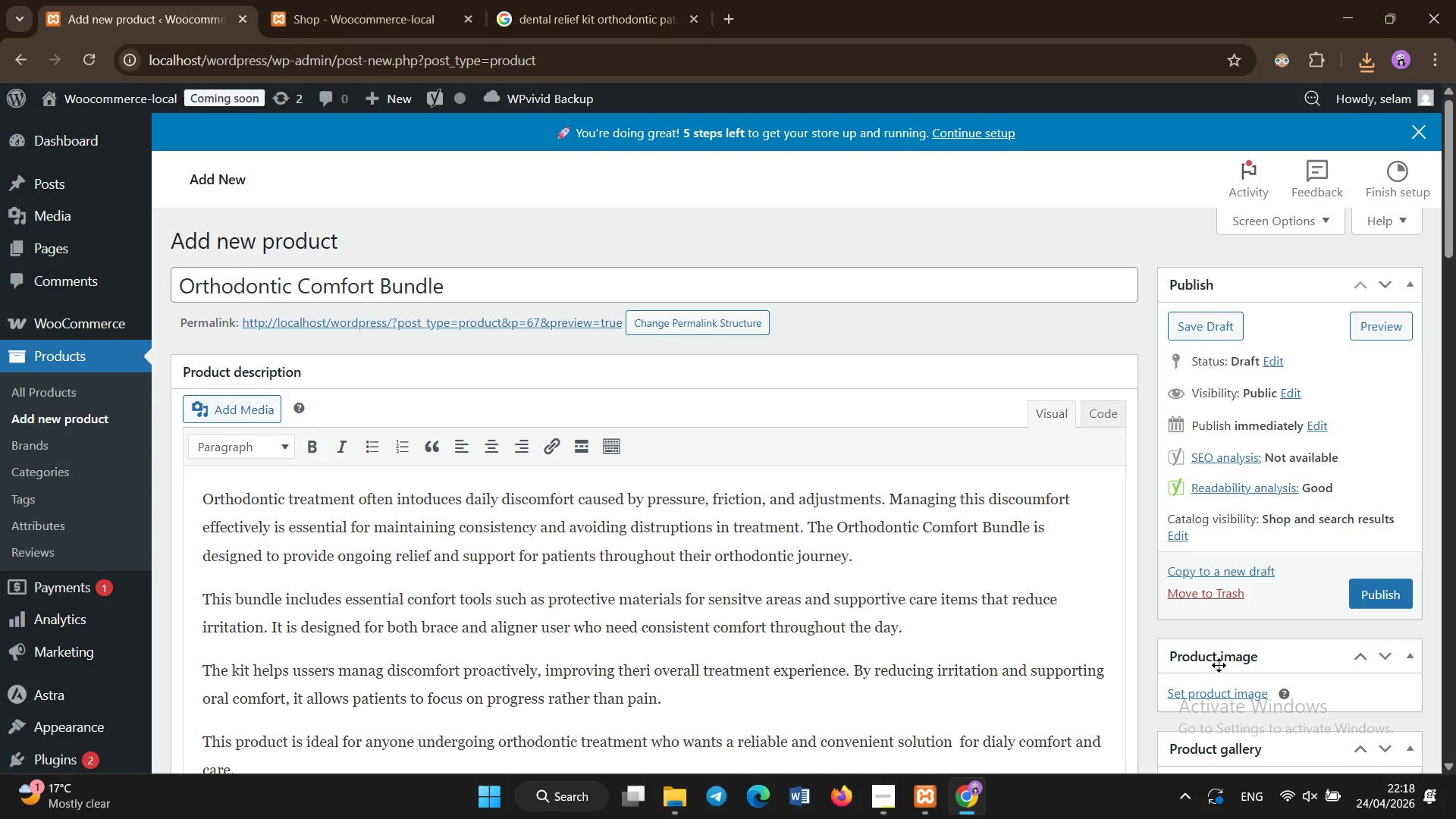 
left_click([1212, 688])
 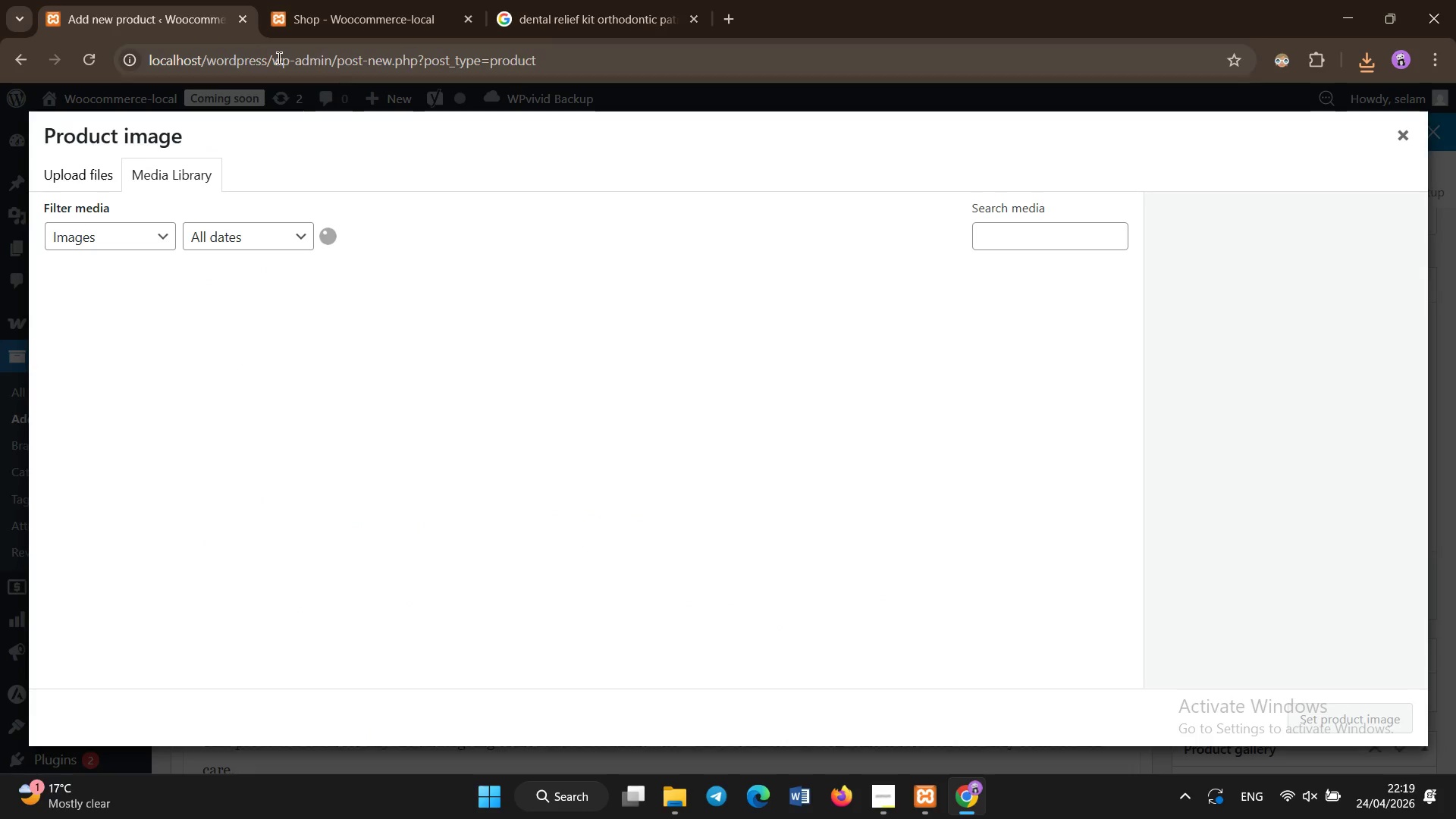 
left_click([107, 177])
 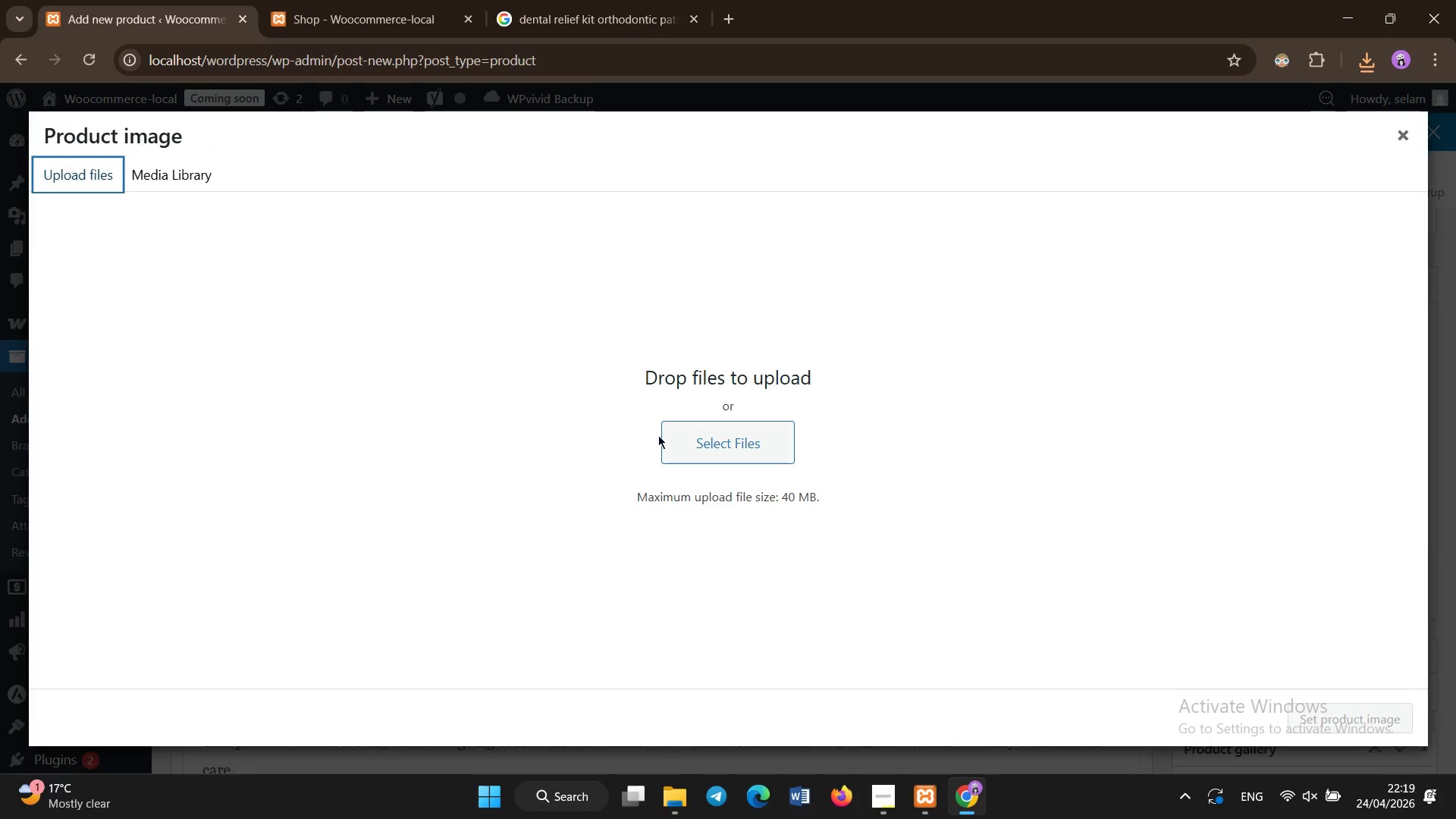 
left_click([702, 437])
 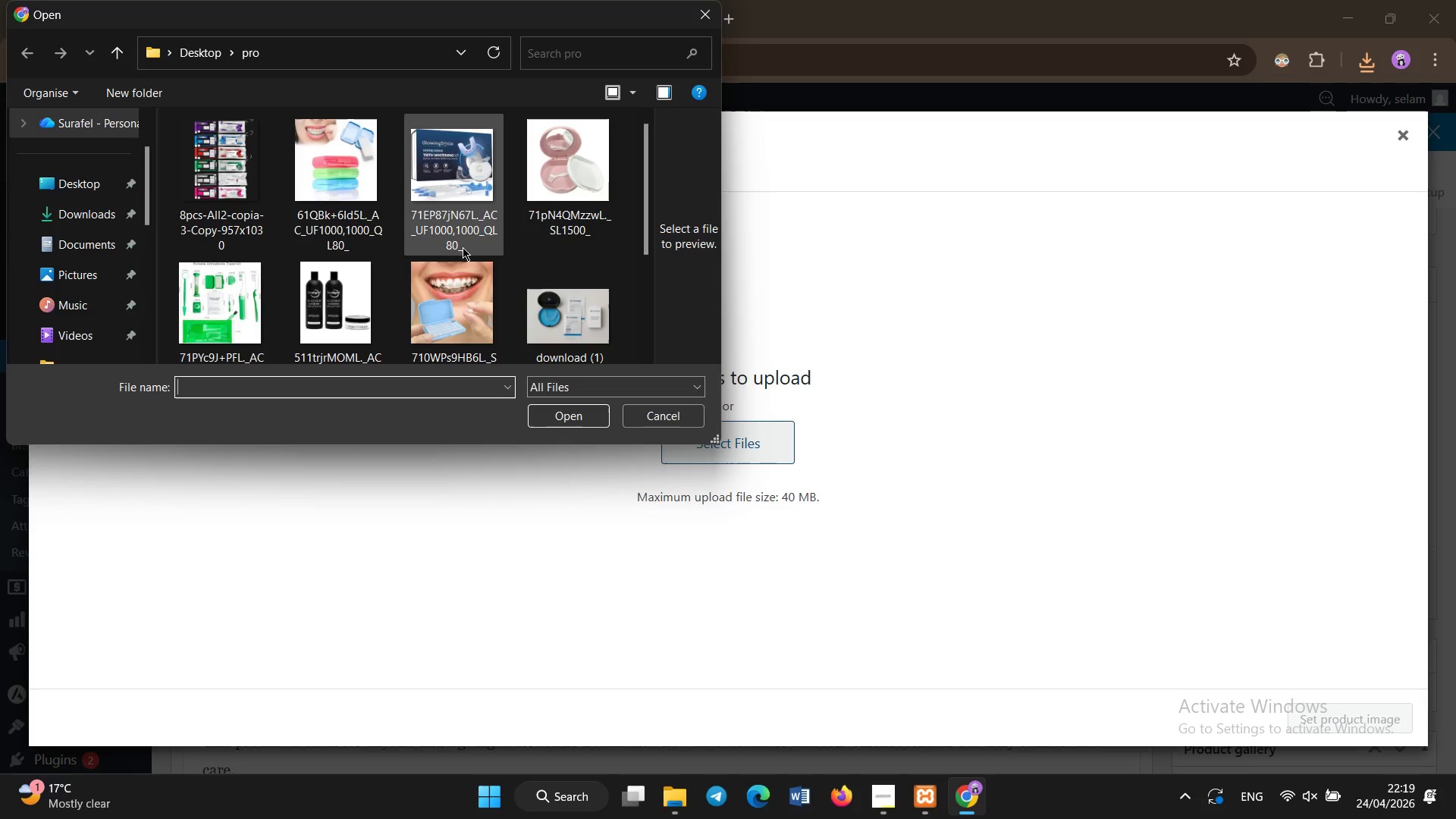 
scroll: coordinate [460, 247], scroll_direction: down, amount: 7.0
 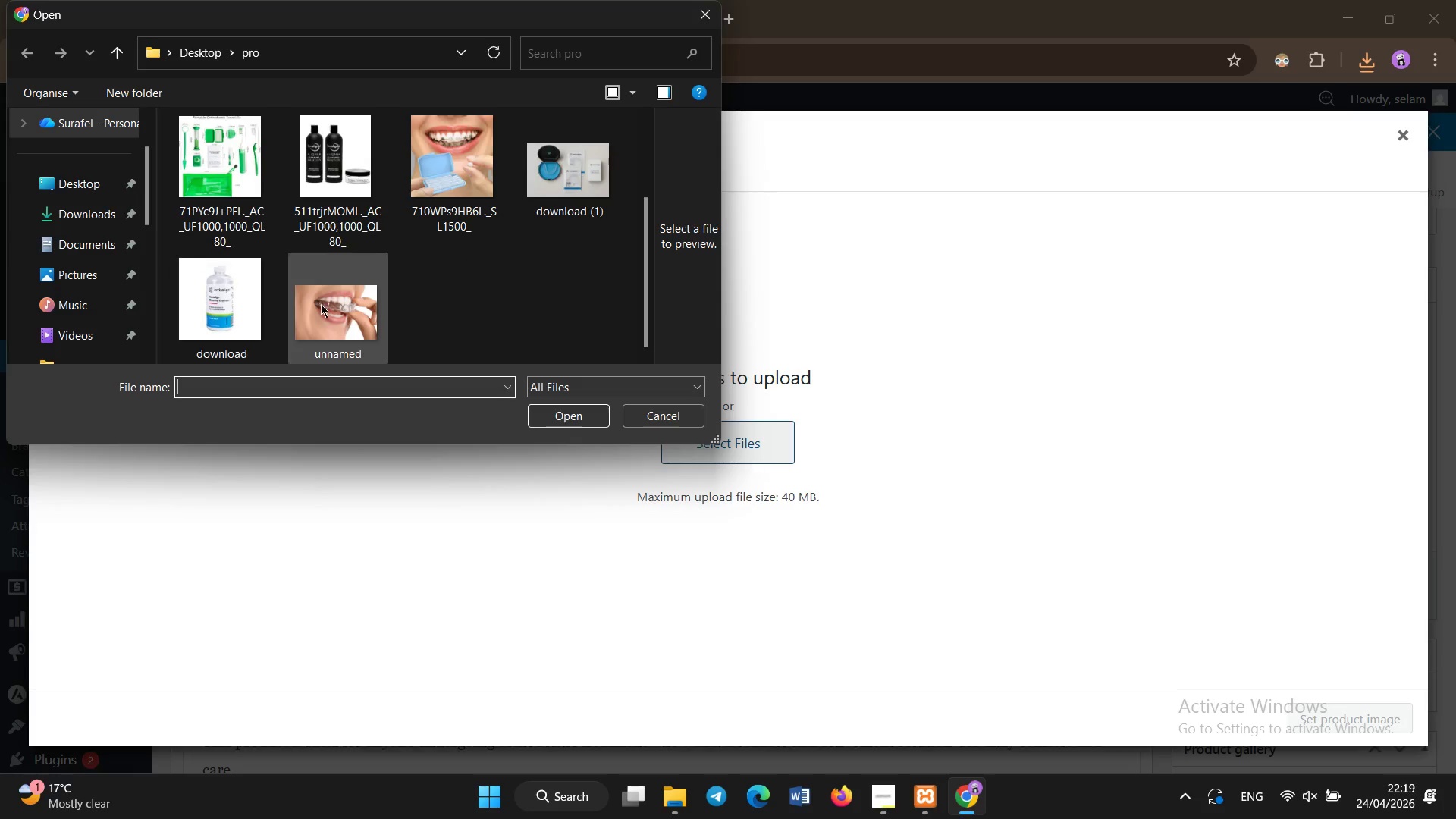 
scroll: coordinate [367, 292], scroll_direction: up, amount: 1.0
 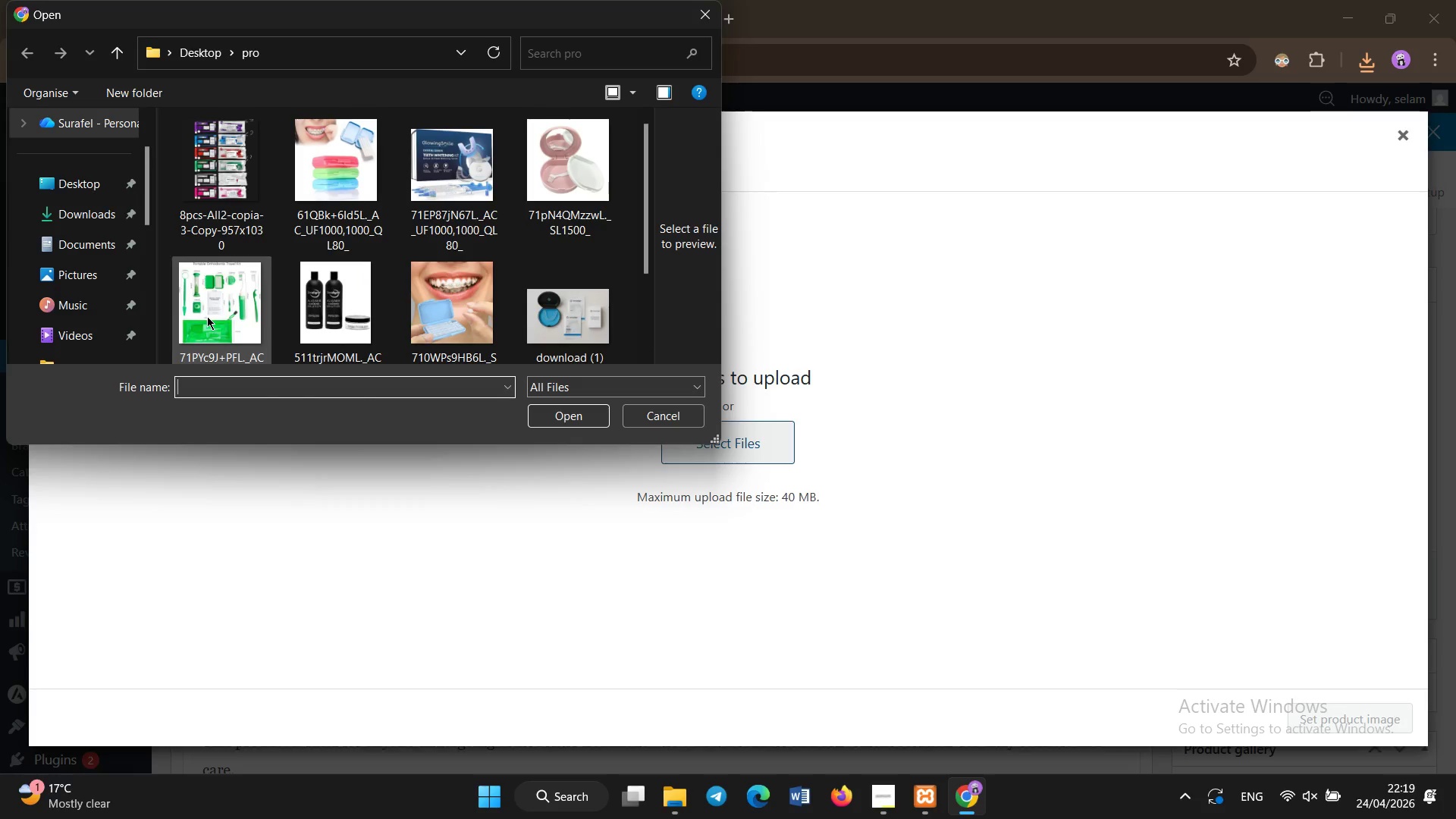 
double_click([207, 316])
 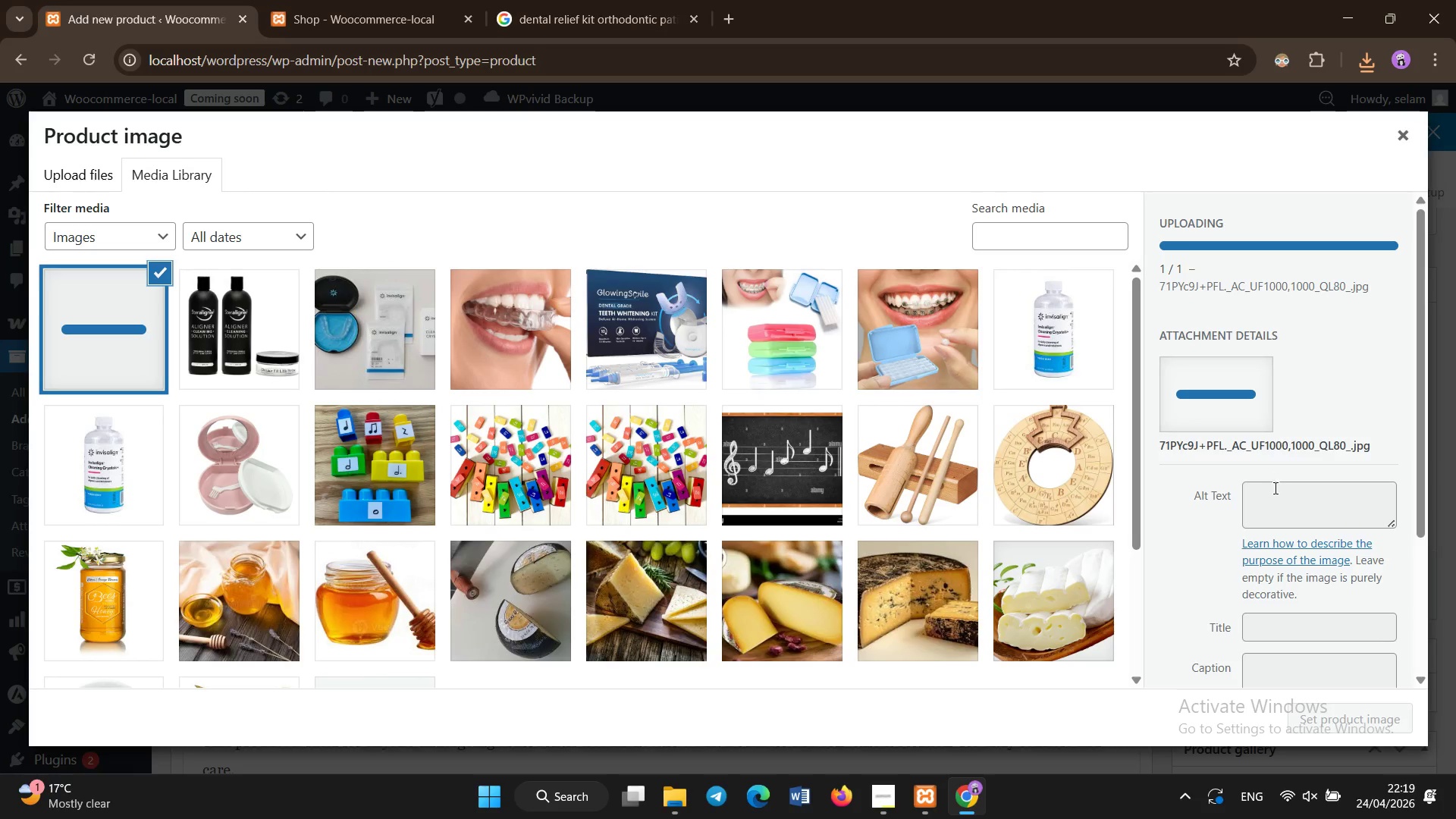 
left_click([1280, 500])
 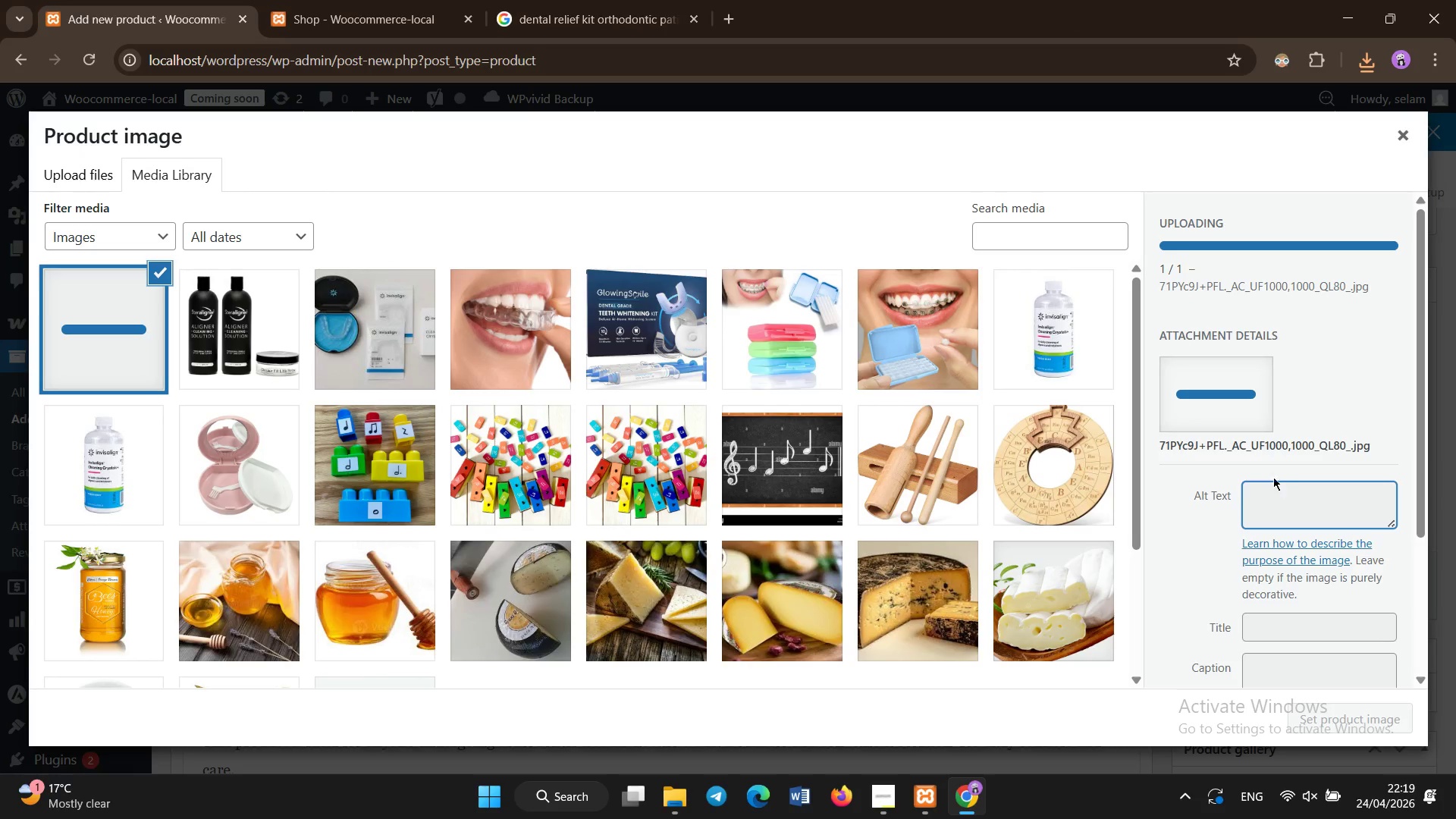 
left_click([1290, 489])
 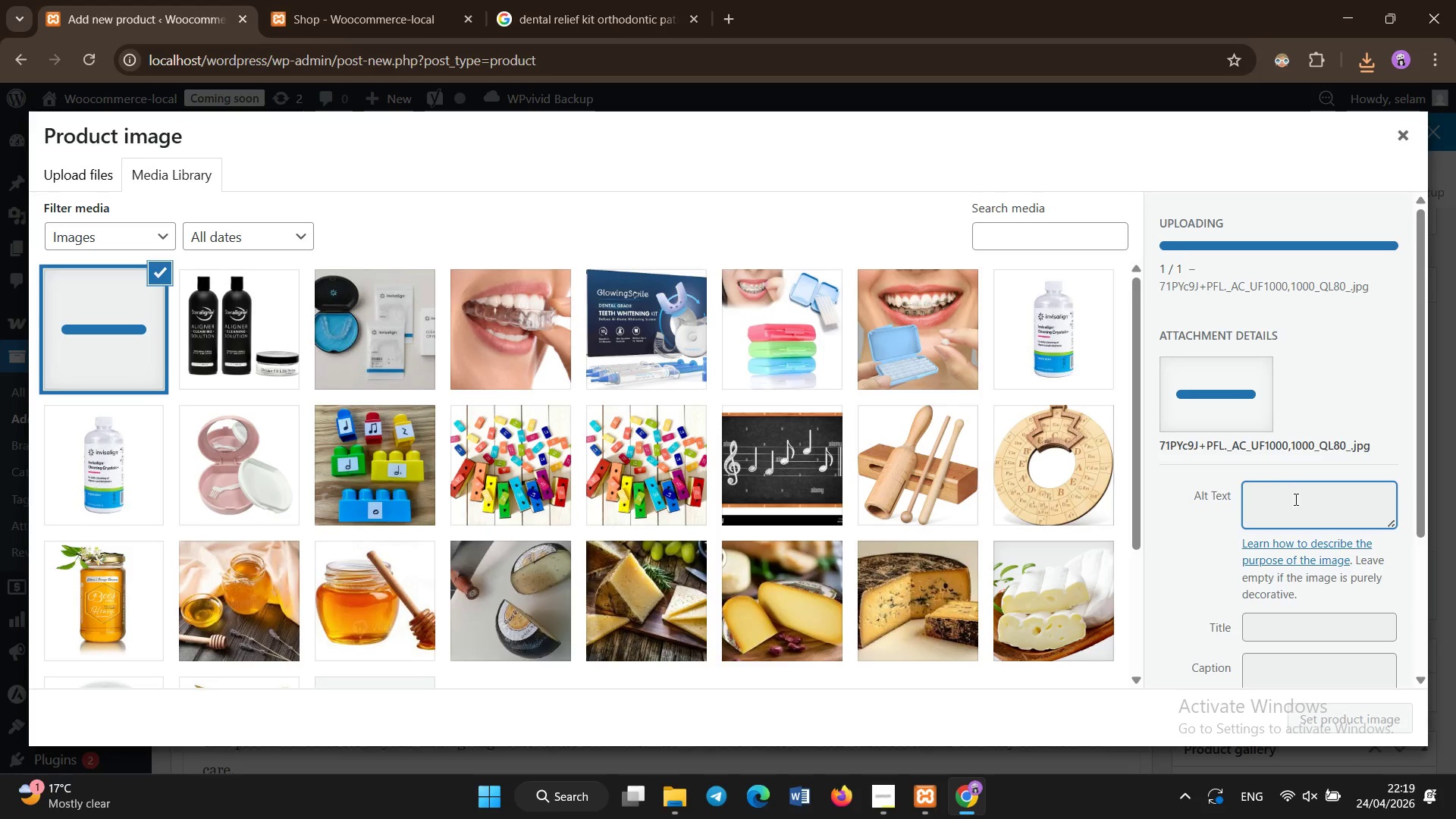 
left_click([1296, 500])
 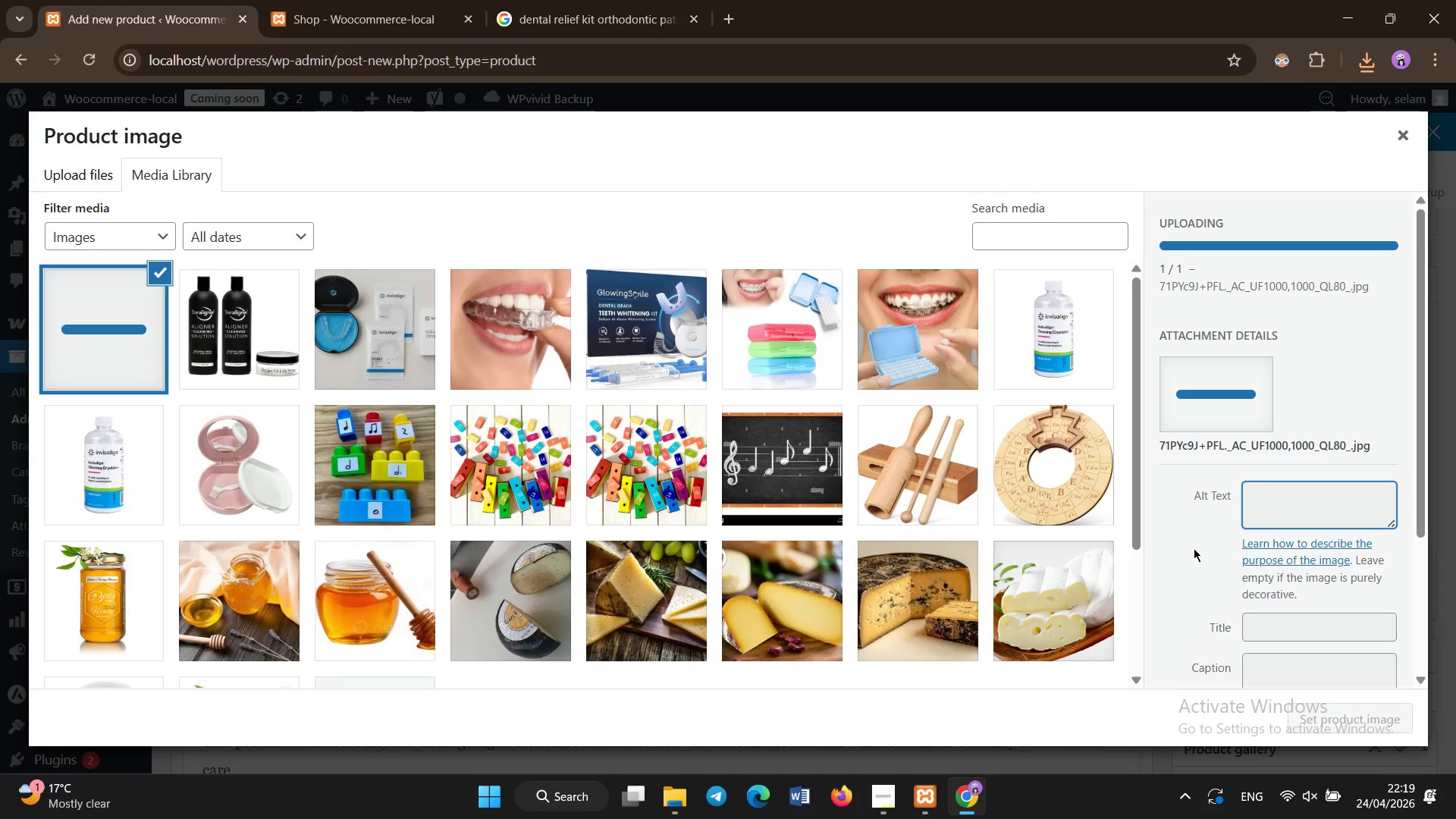 
left_click([1192, 548])
 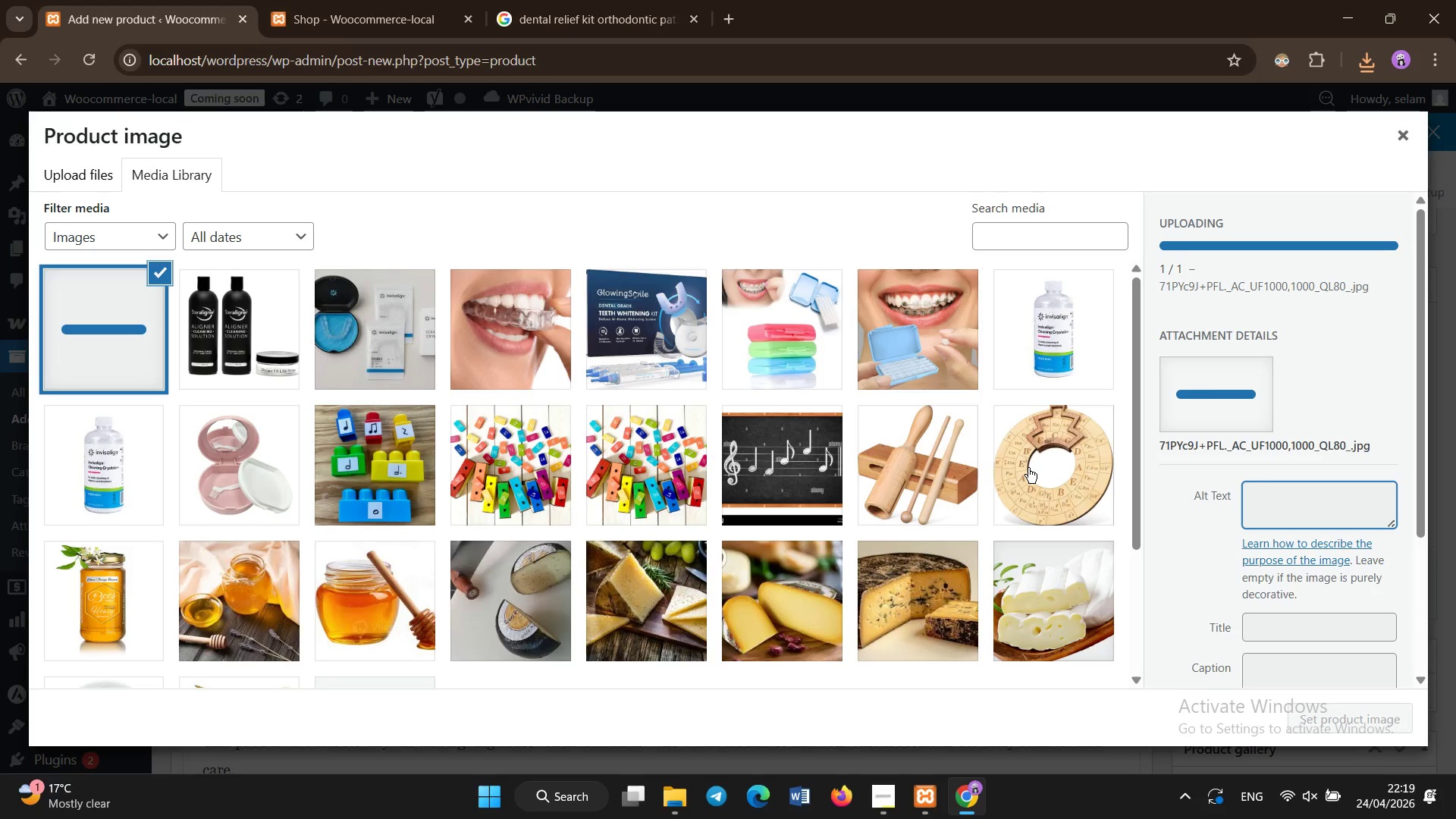 
wait(5.11)
 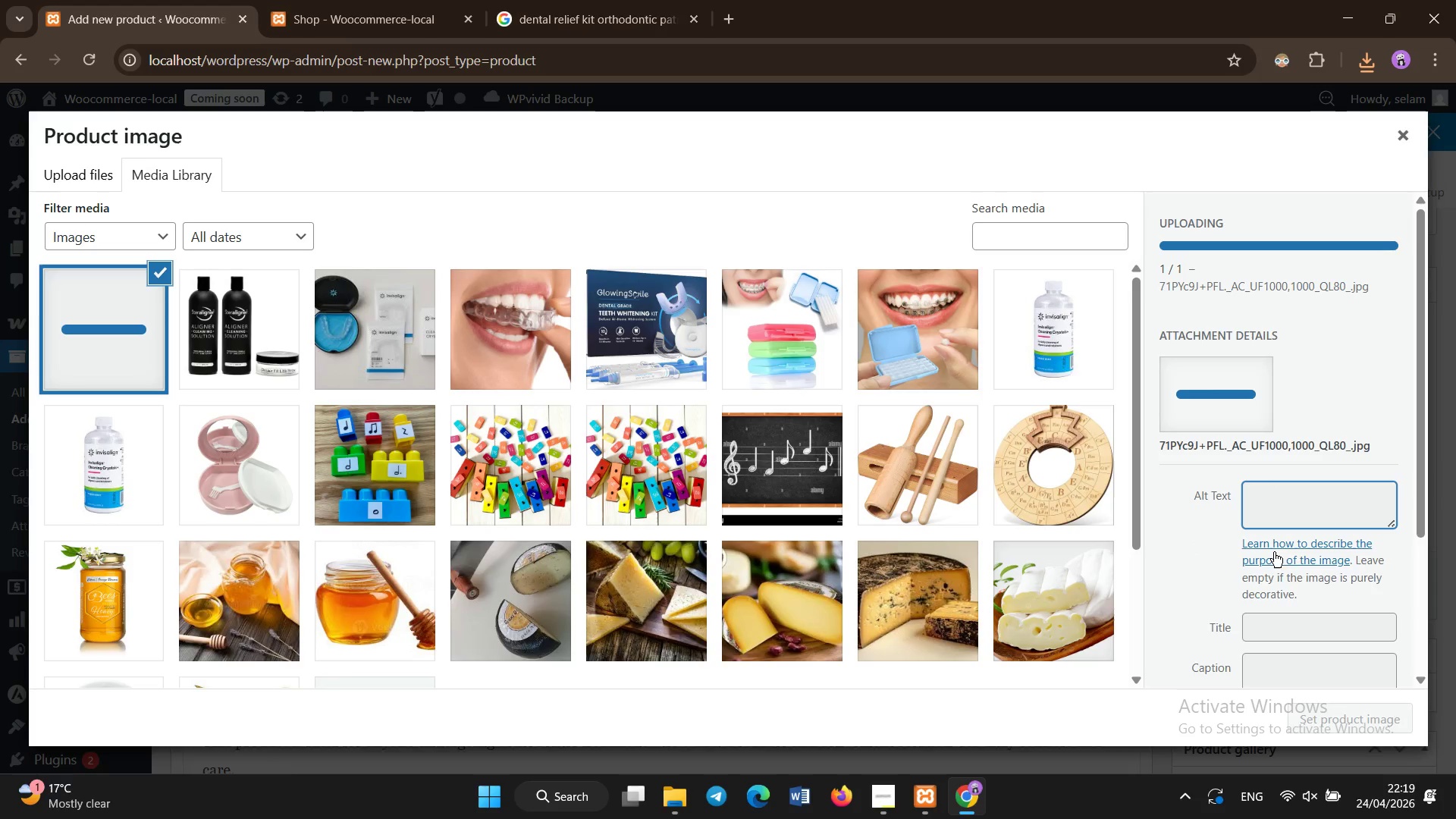 
left_click([1269, 510])
 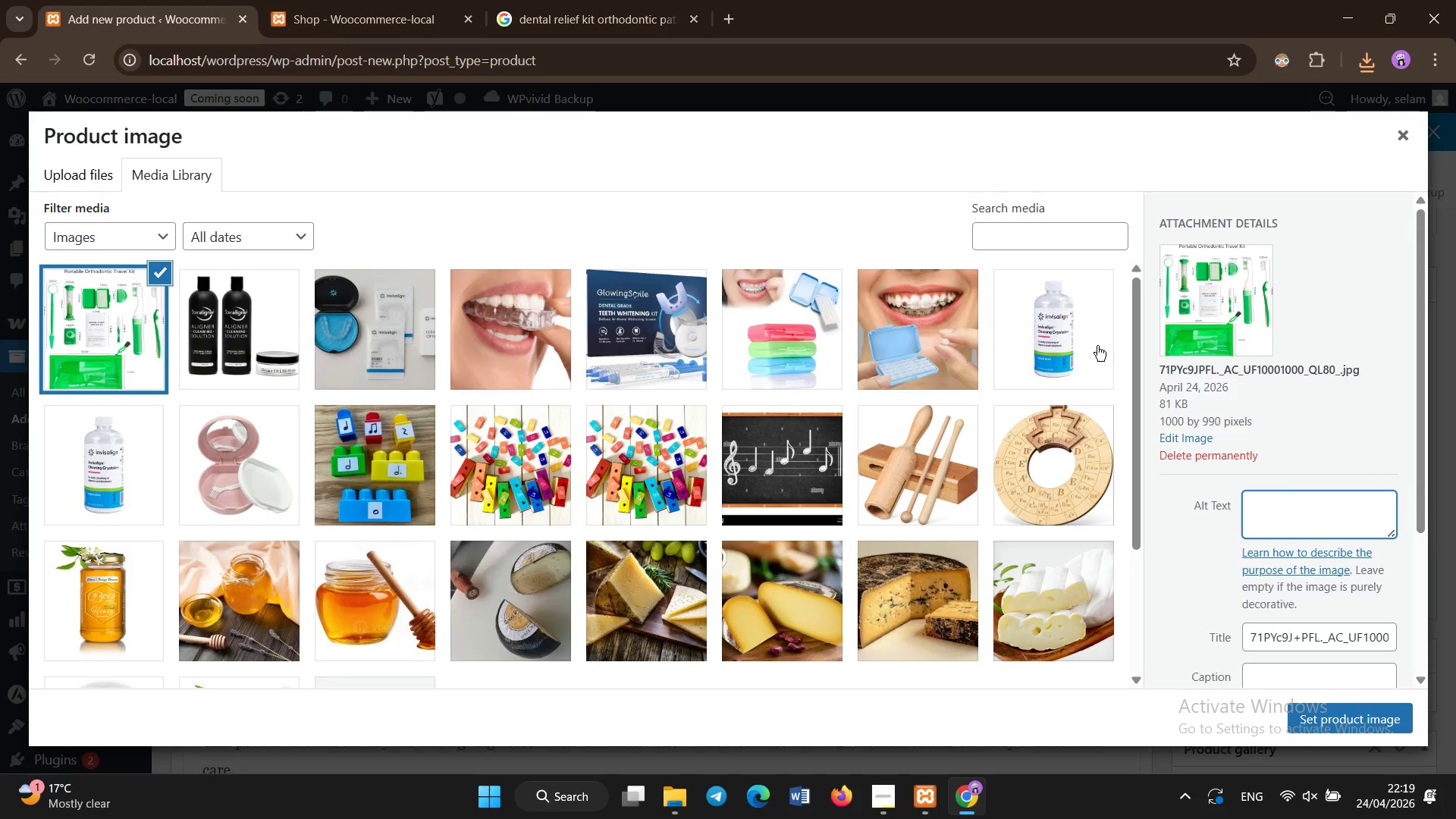 
type(Orthodontic comfort kit for braces and aligners)
 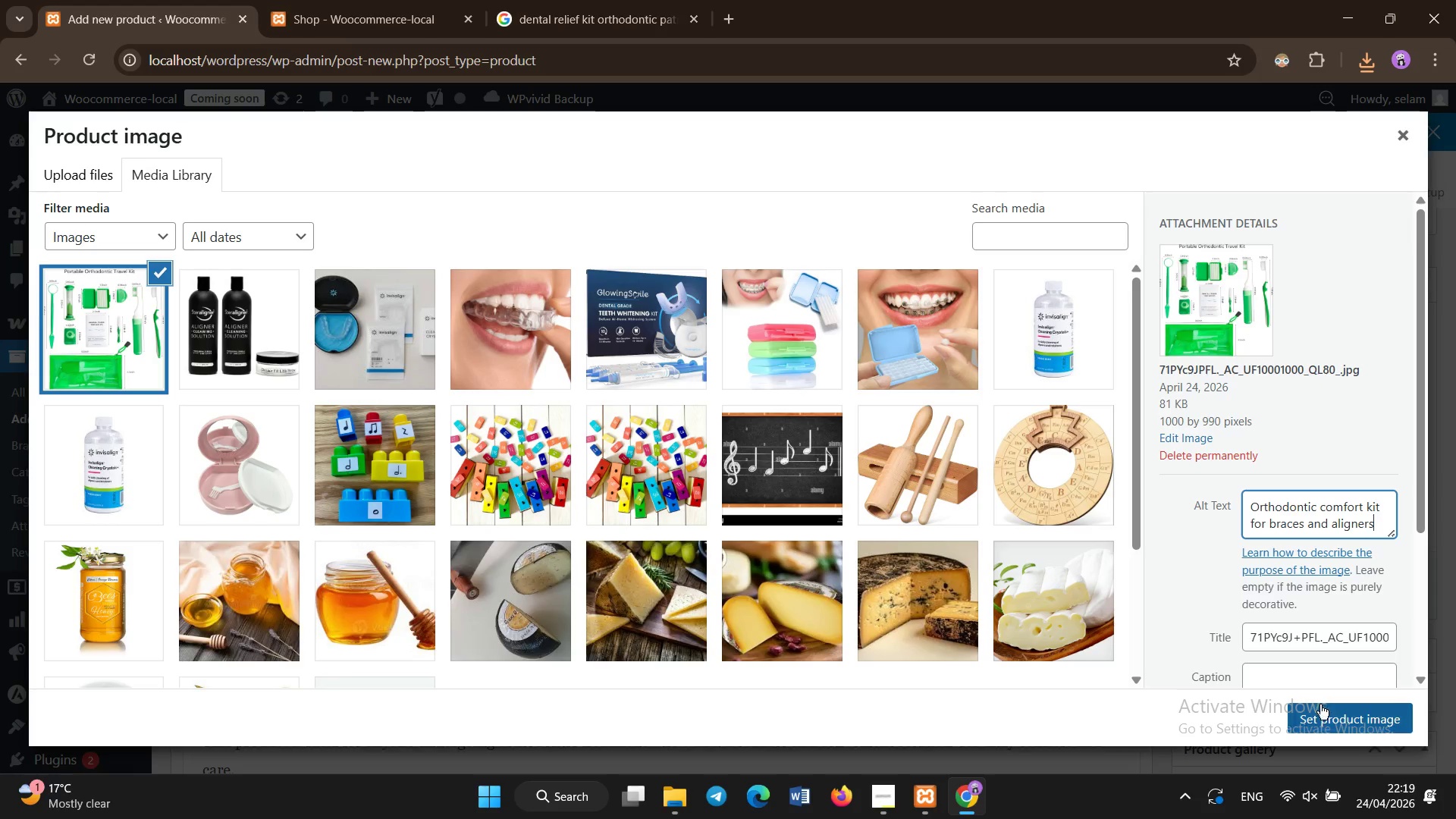 
left_click([1324, 728])
 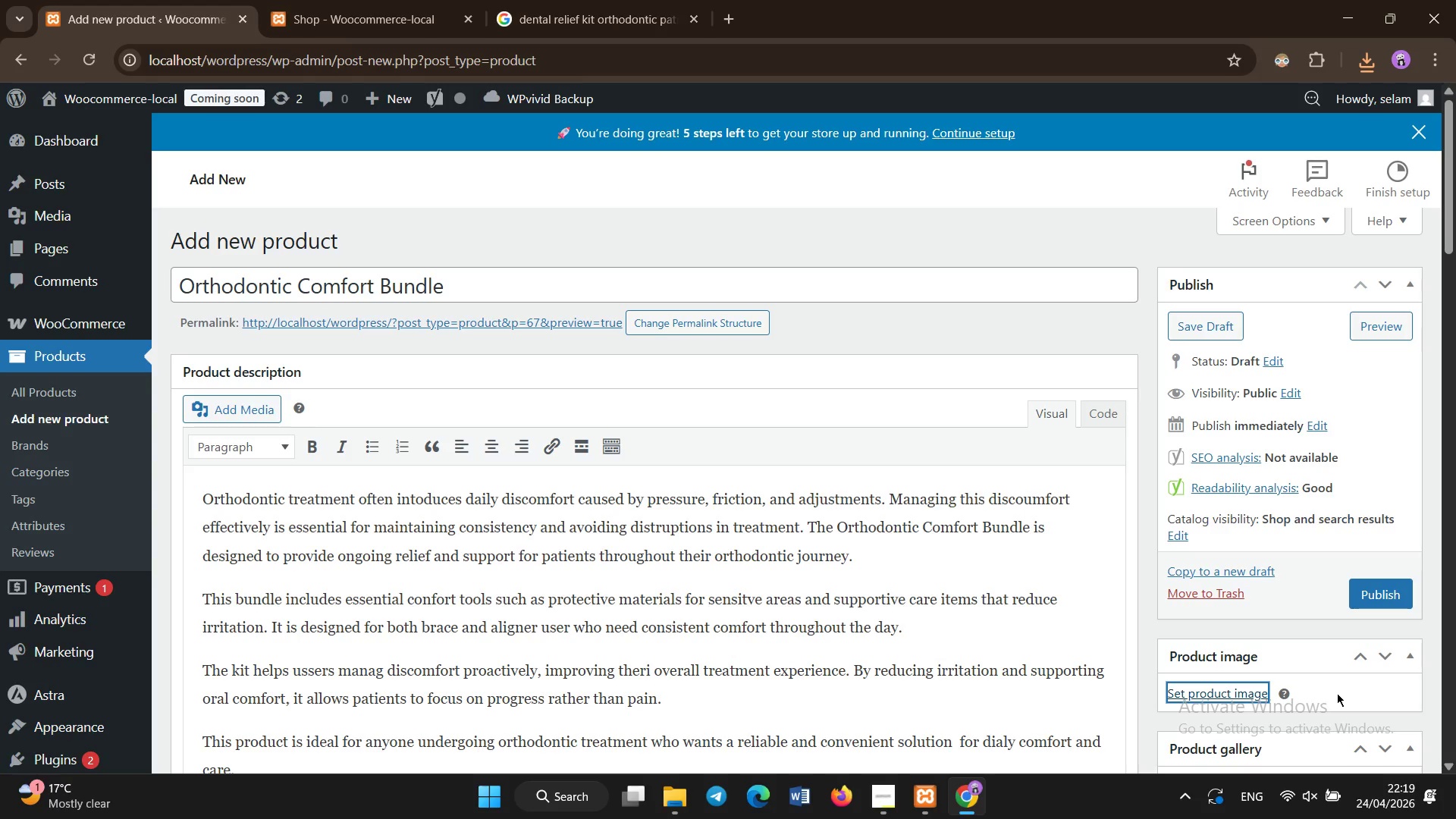 
left_click([1388, 592])
 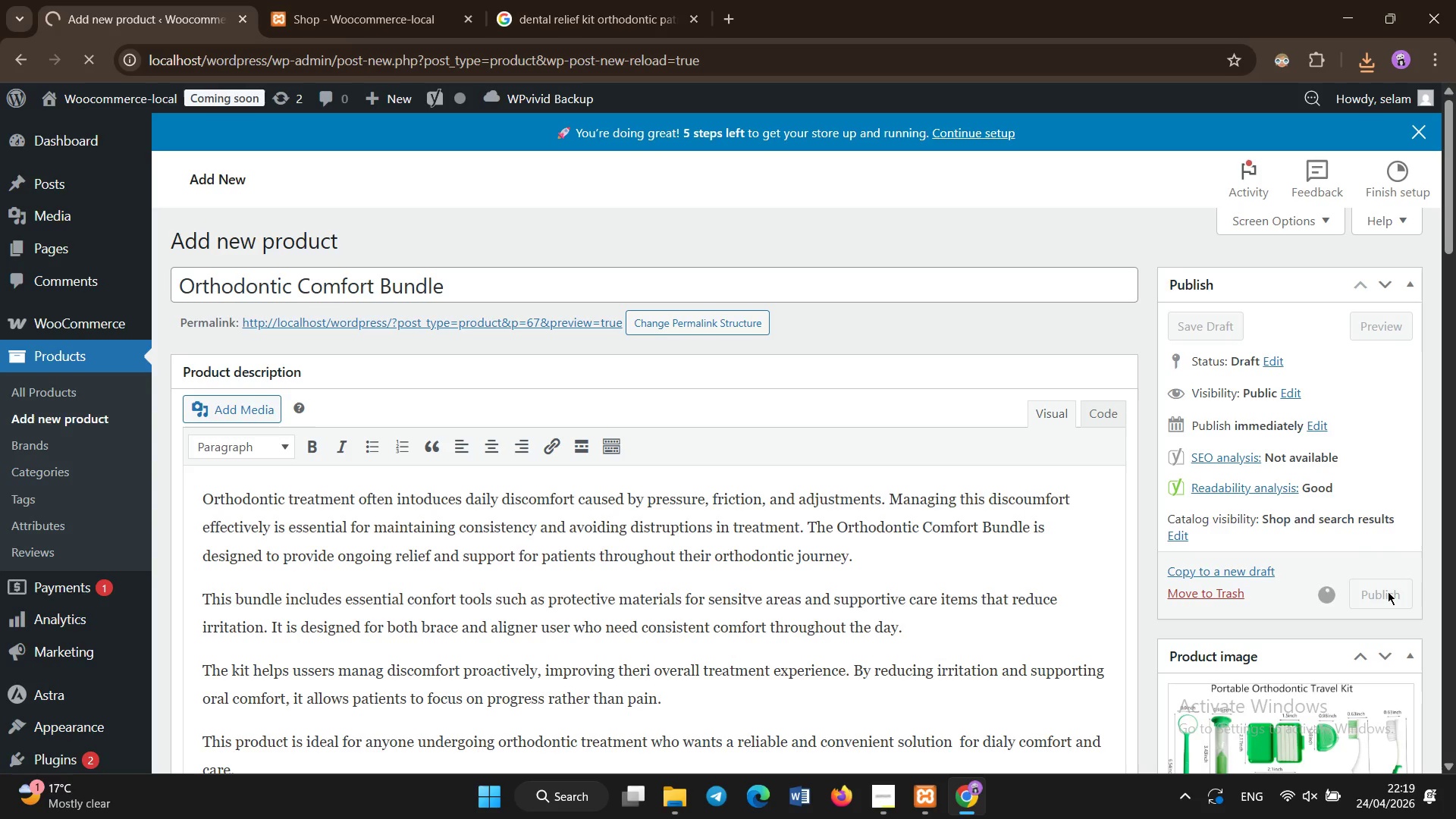 
scroll: coordinate [1300, 612], scroll_direction: down, amount: 4.0
 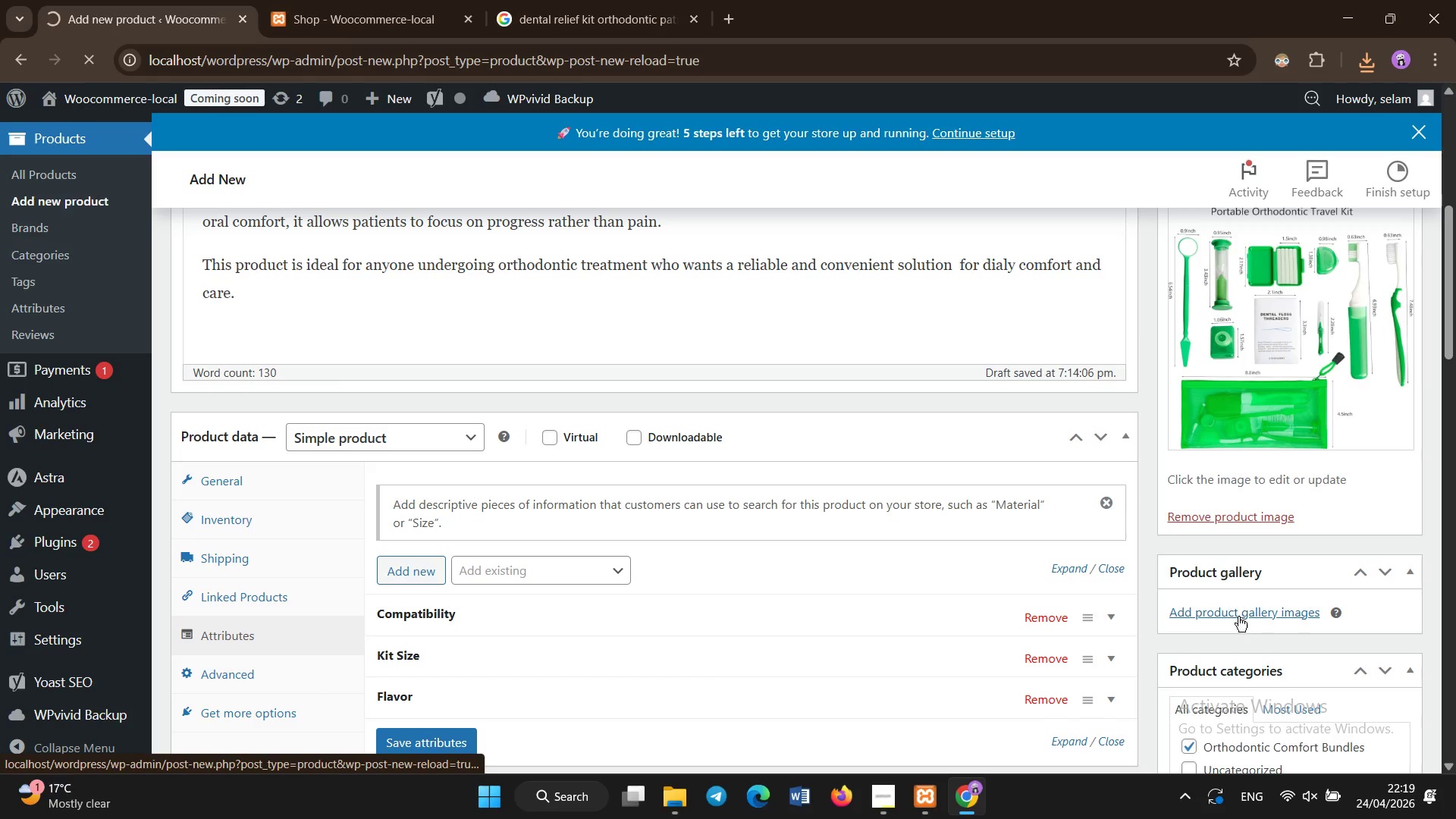 
left_click([1232, 610])
 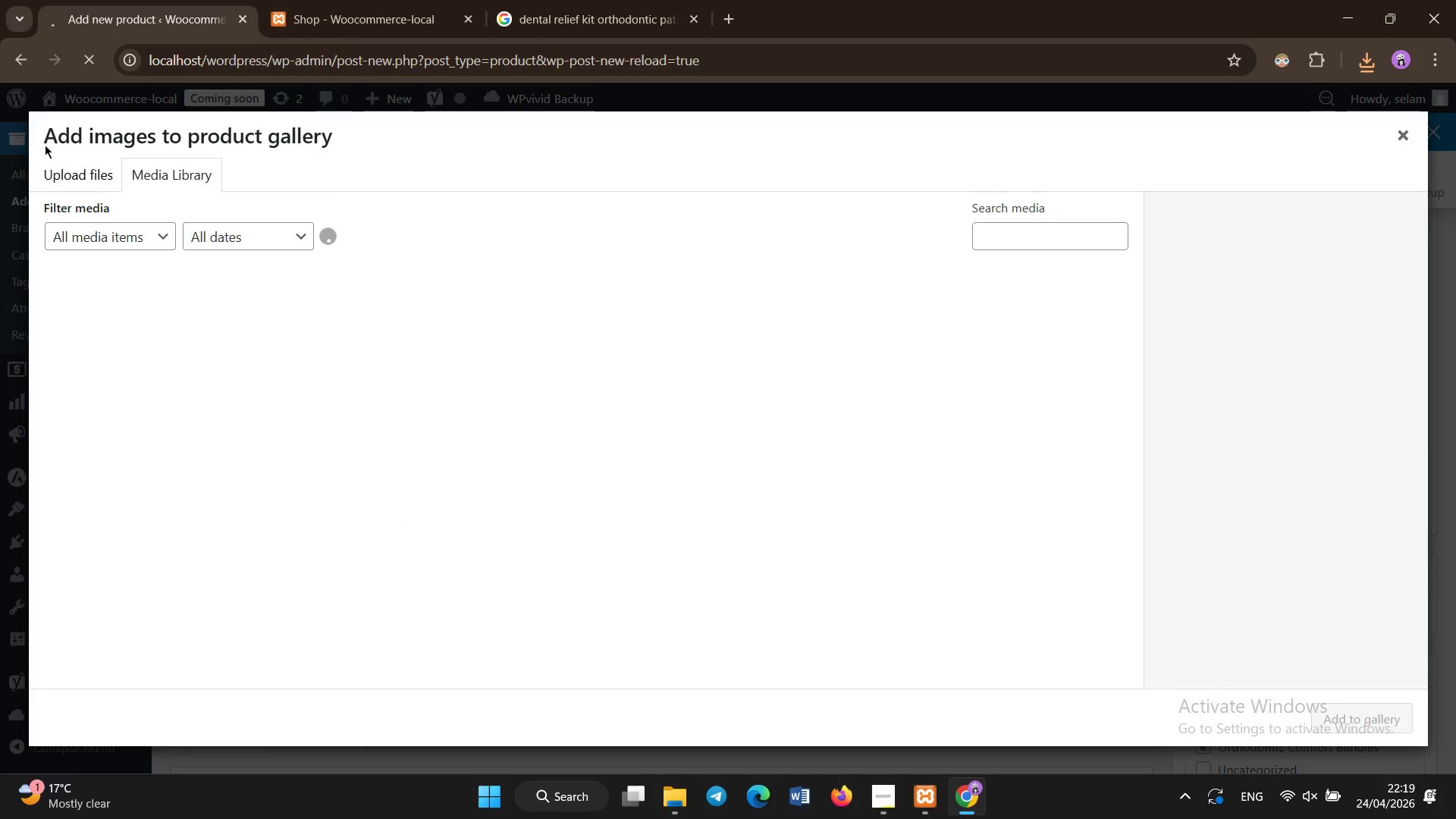 
left_click([59, 167])
 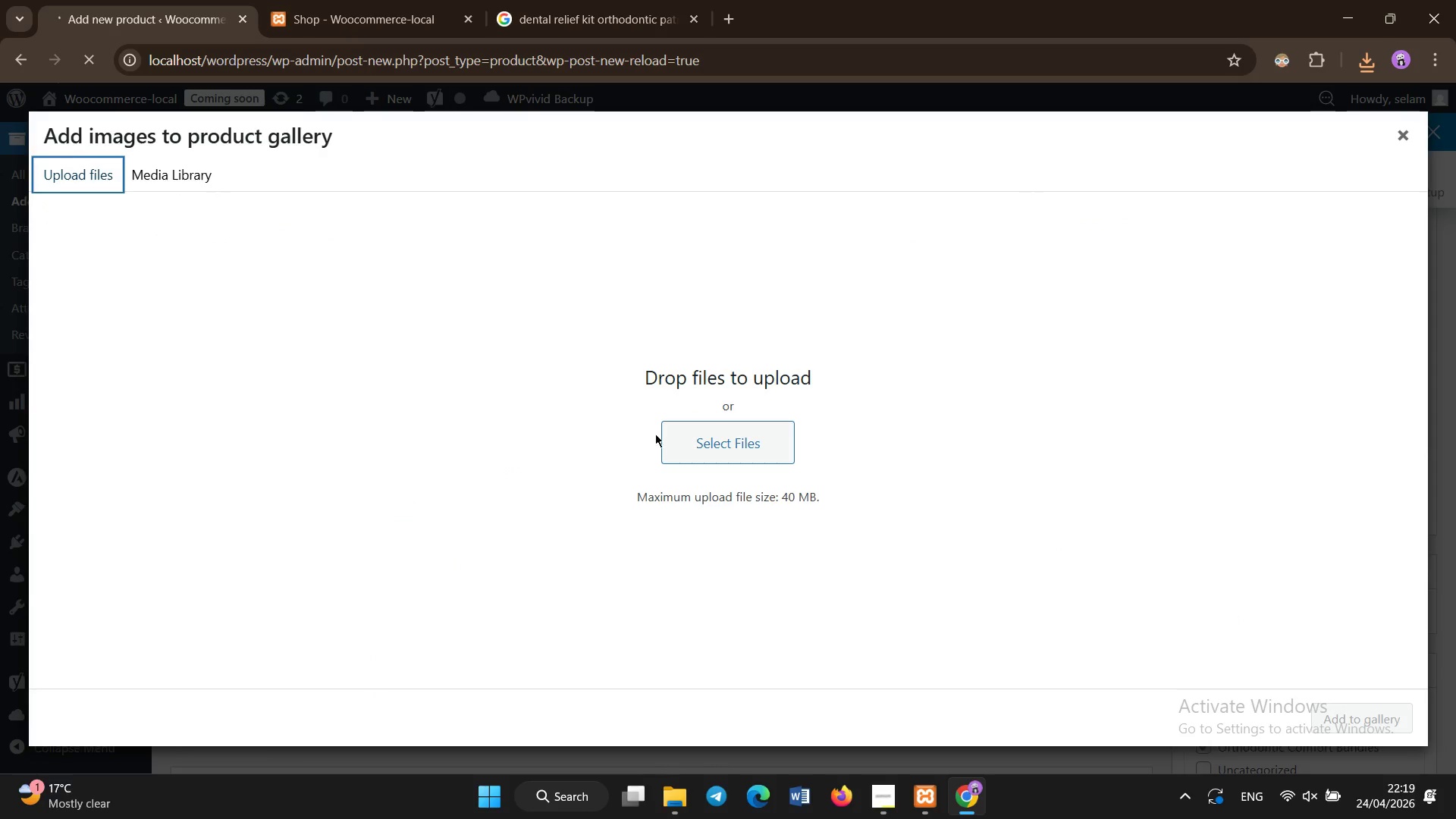 
left_click([686, 443])
 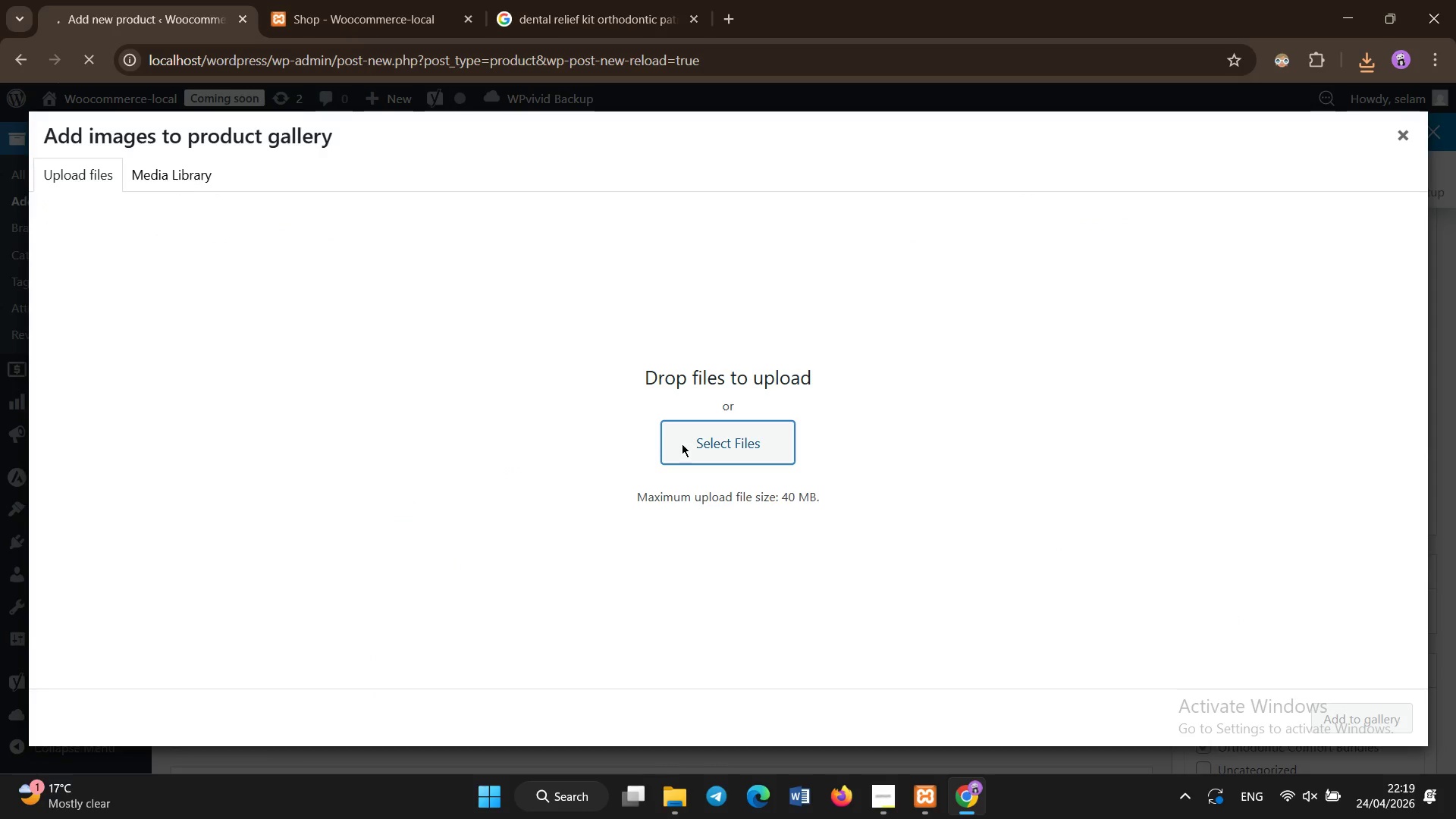 
left_click([682, 444])
 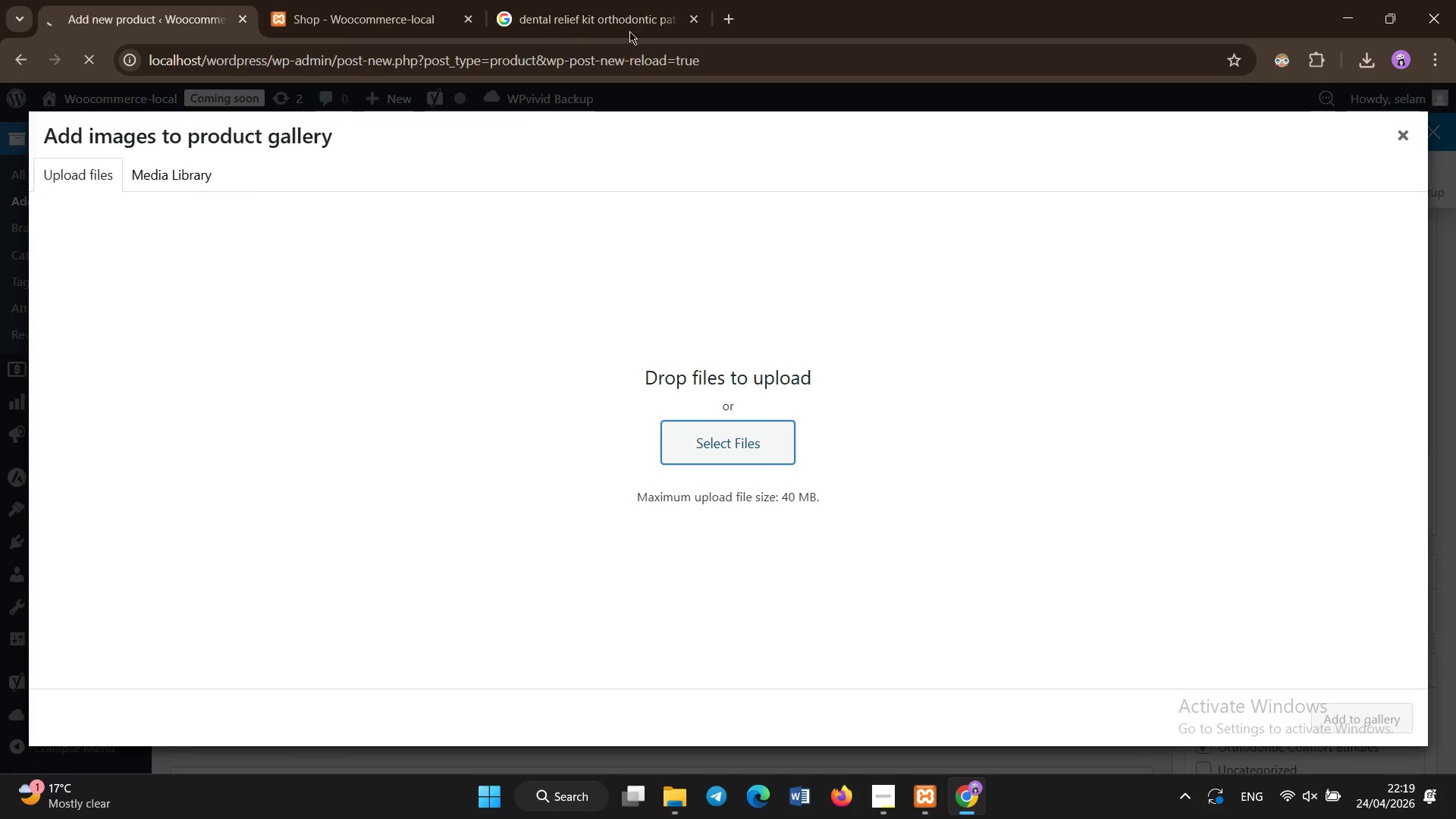 
wait(5.92)
 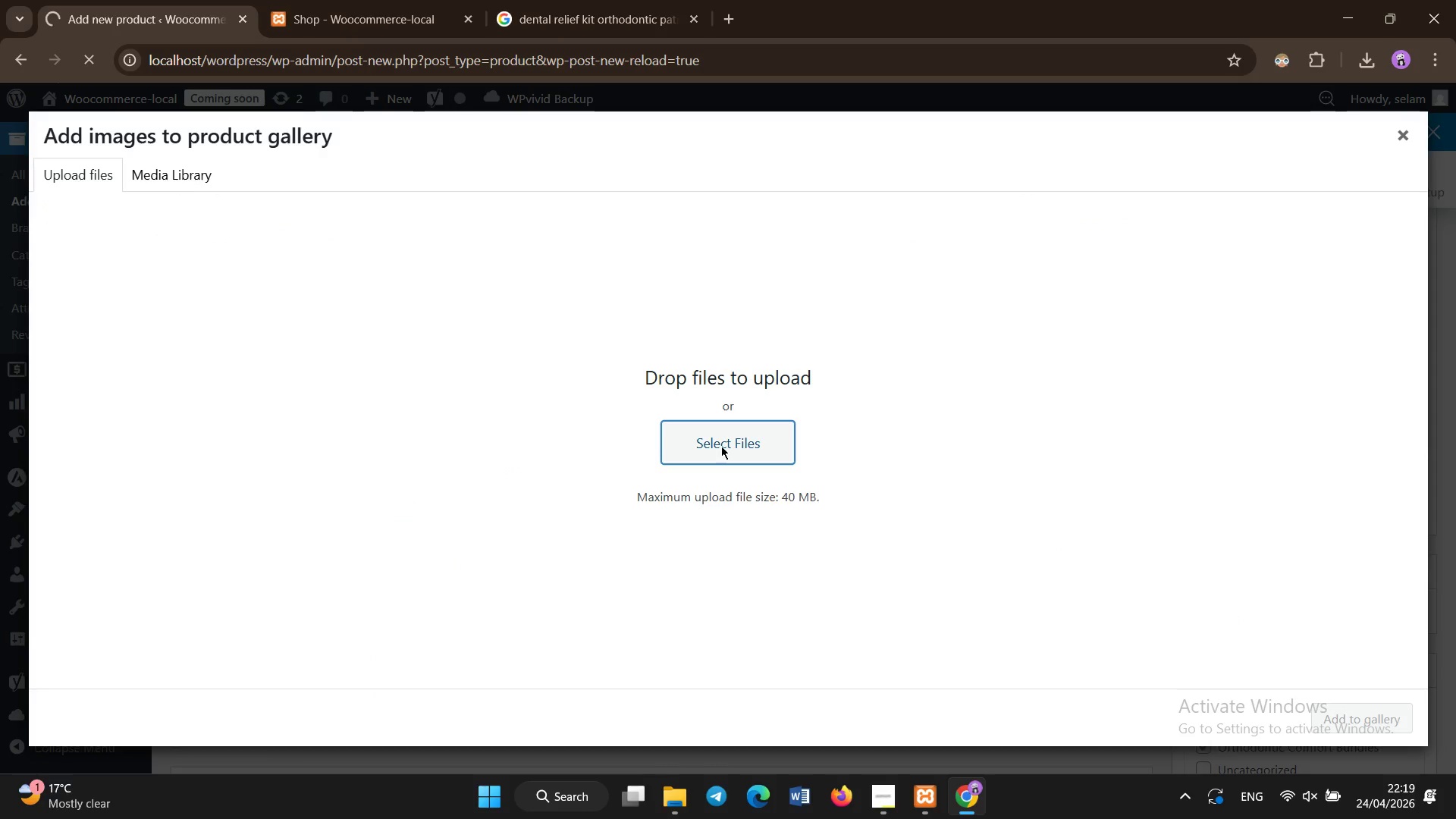 
left_click([901, 726])
 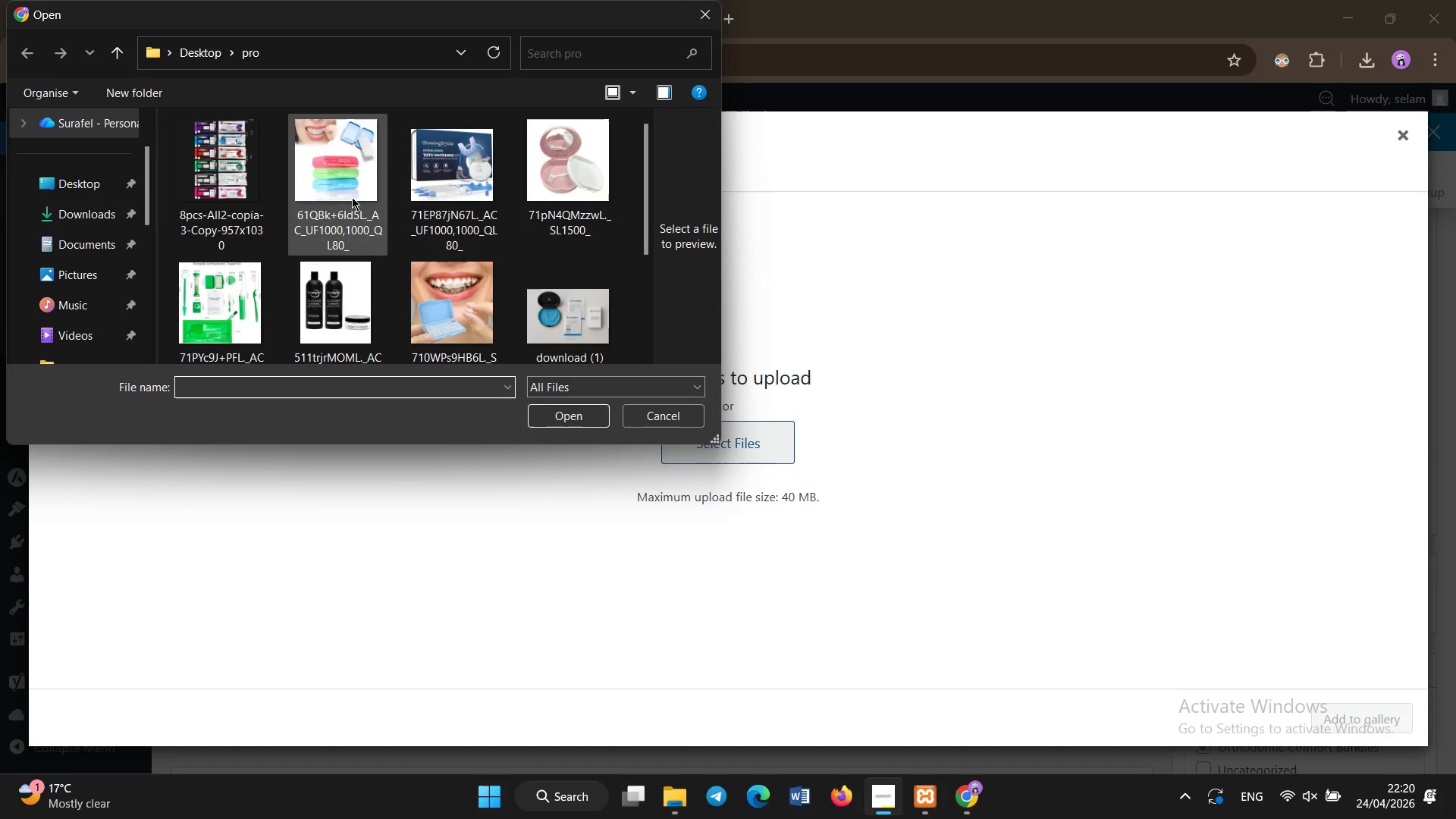 
wait(5.95)
 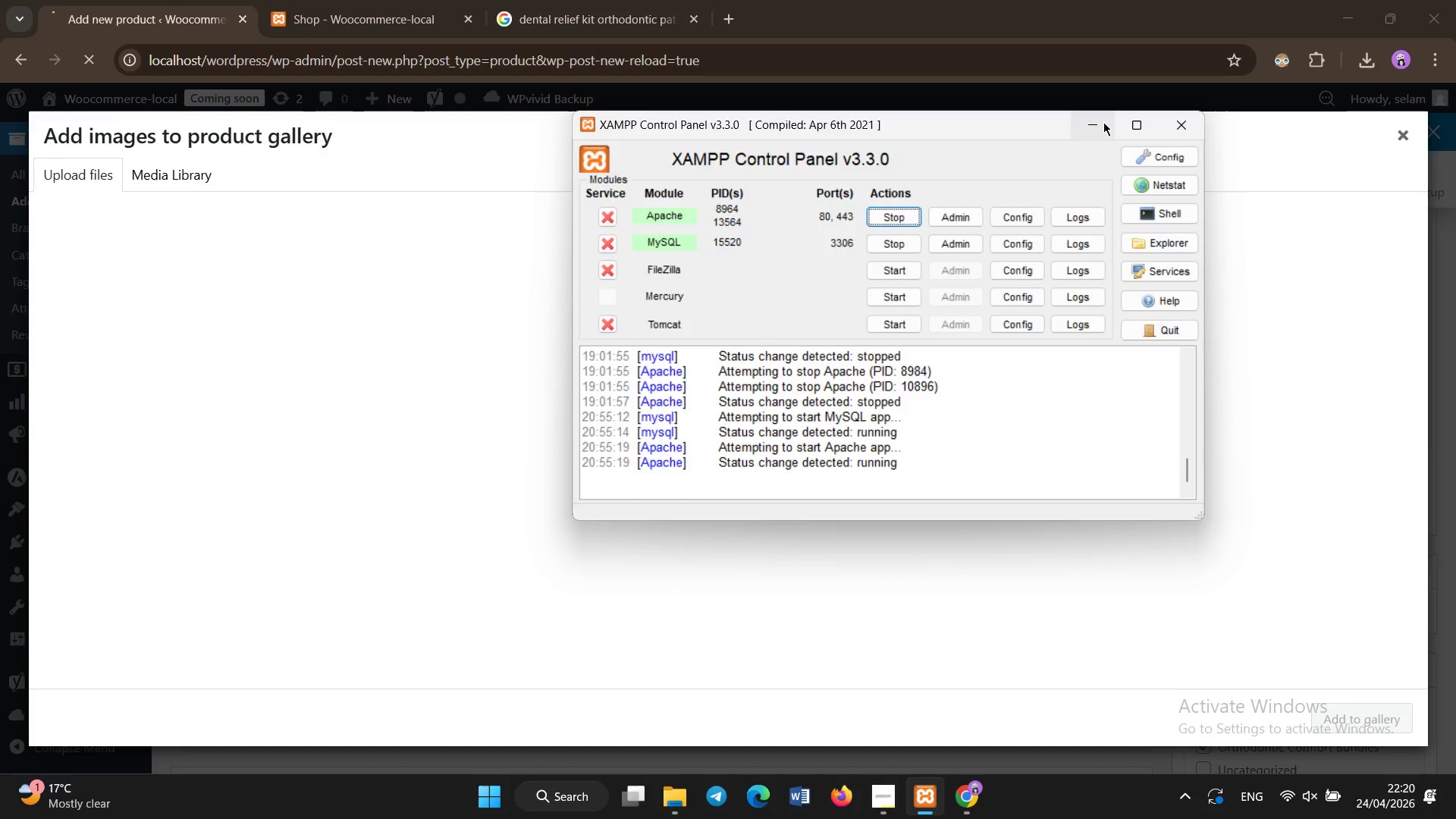 
left_click([257, 196])
 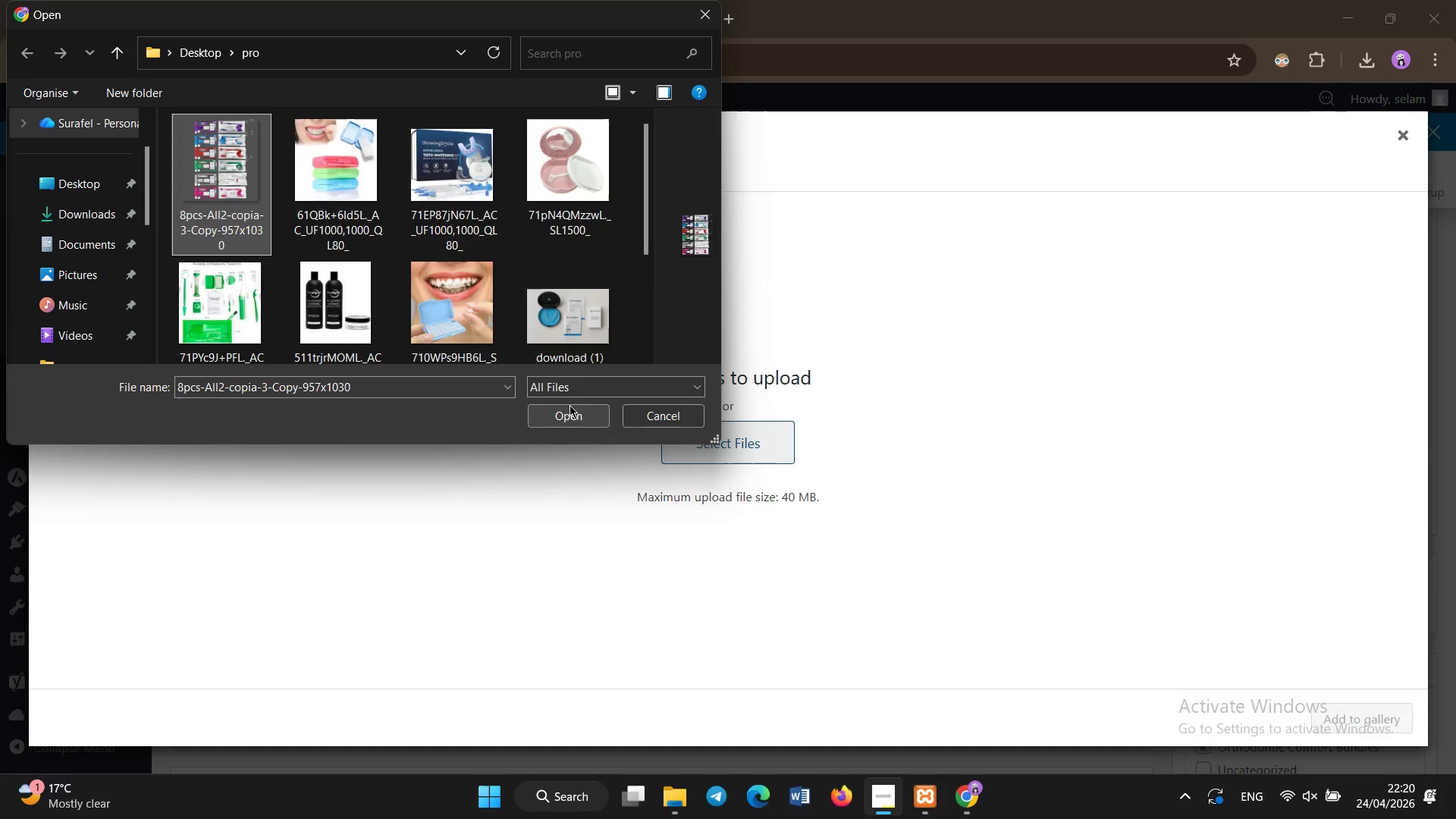 
left_click([570, 424])
 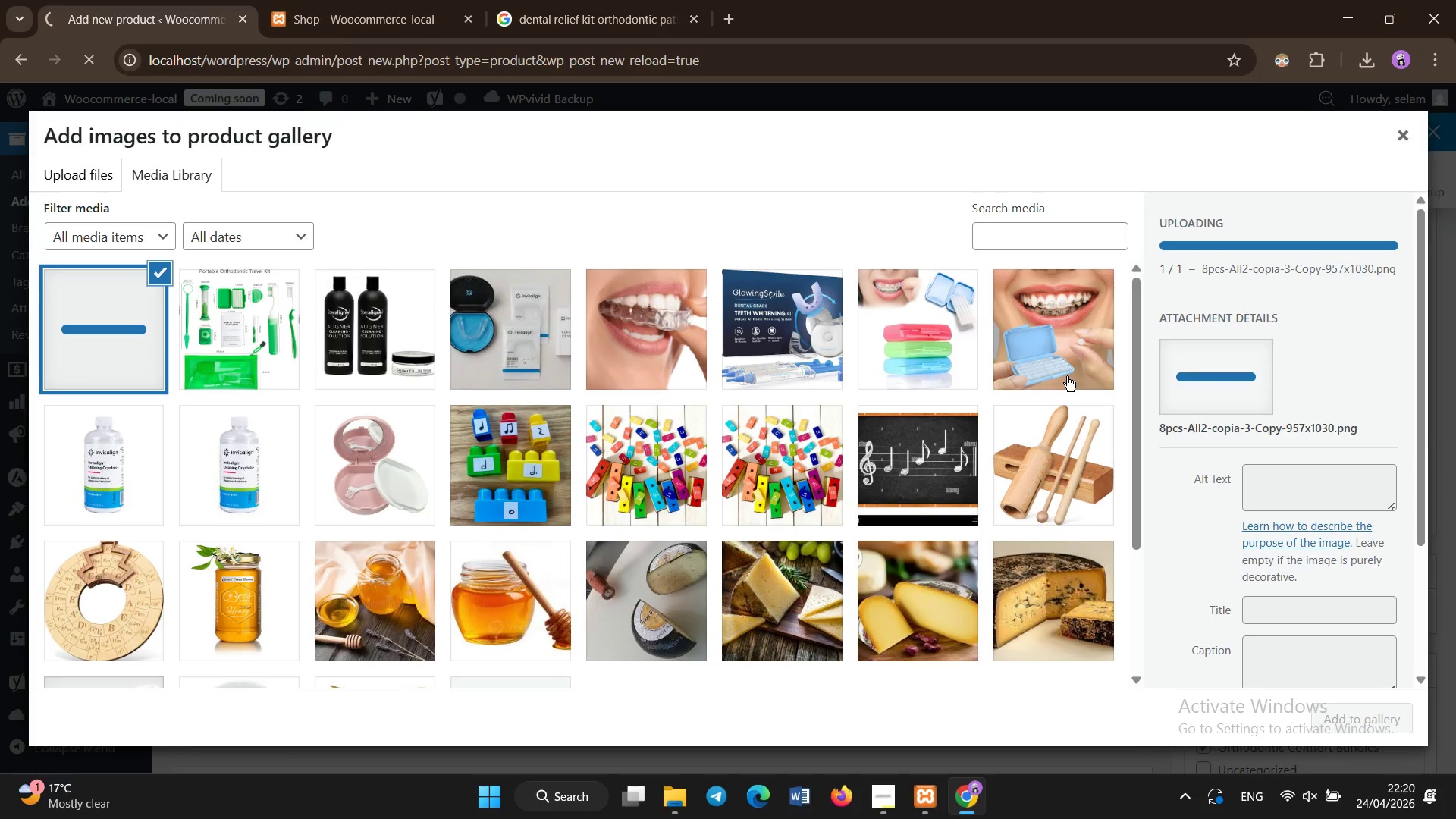 
mouse_move([1185, 413])
 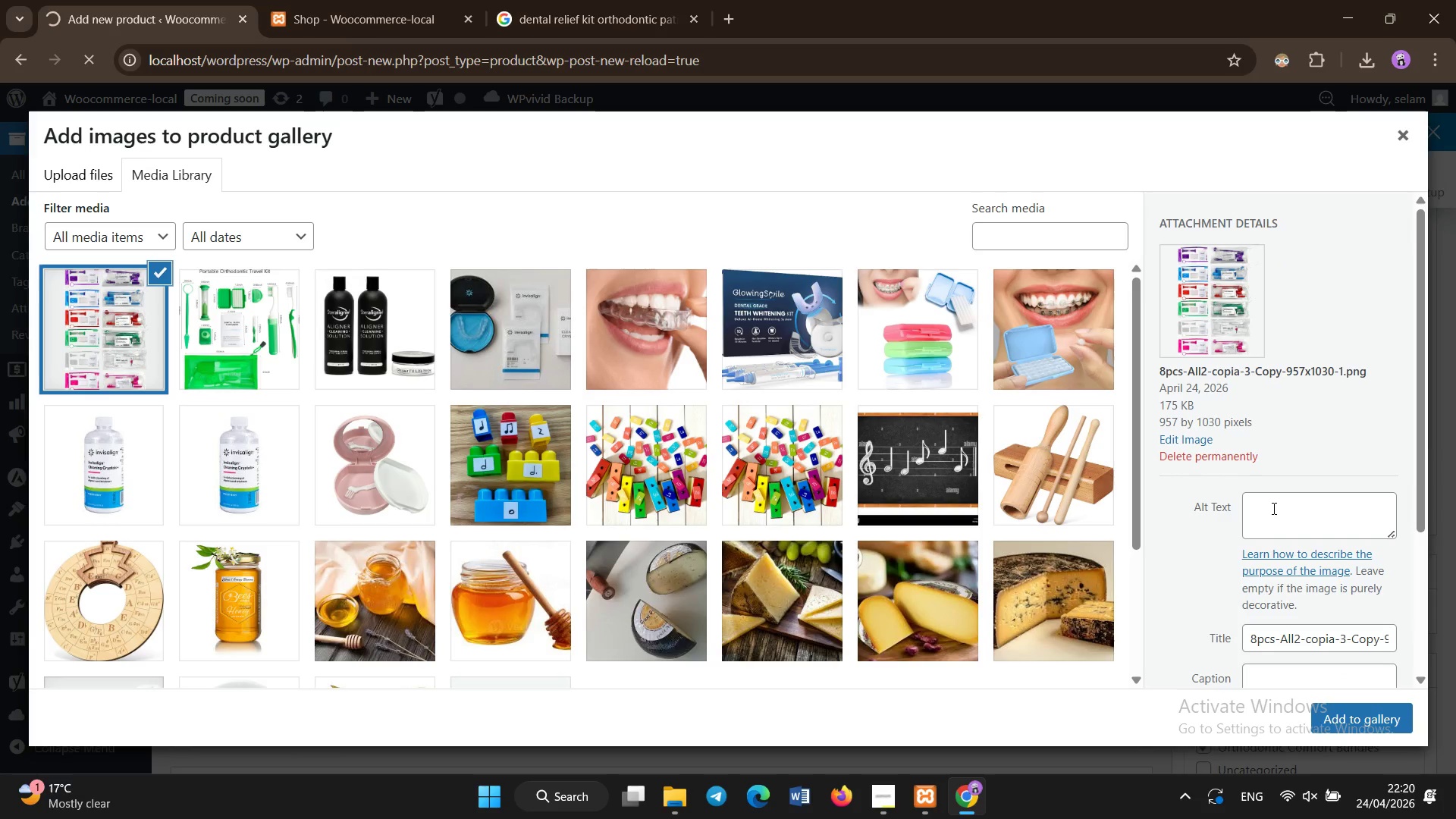 
left_click([1274, 509])
 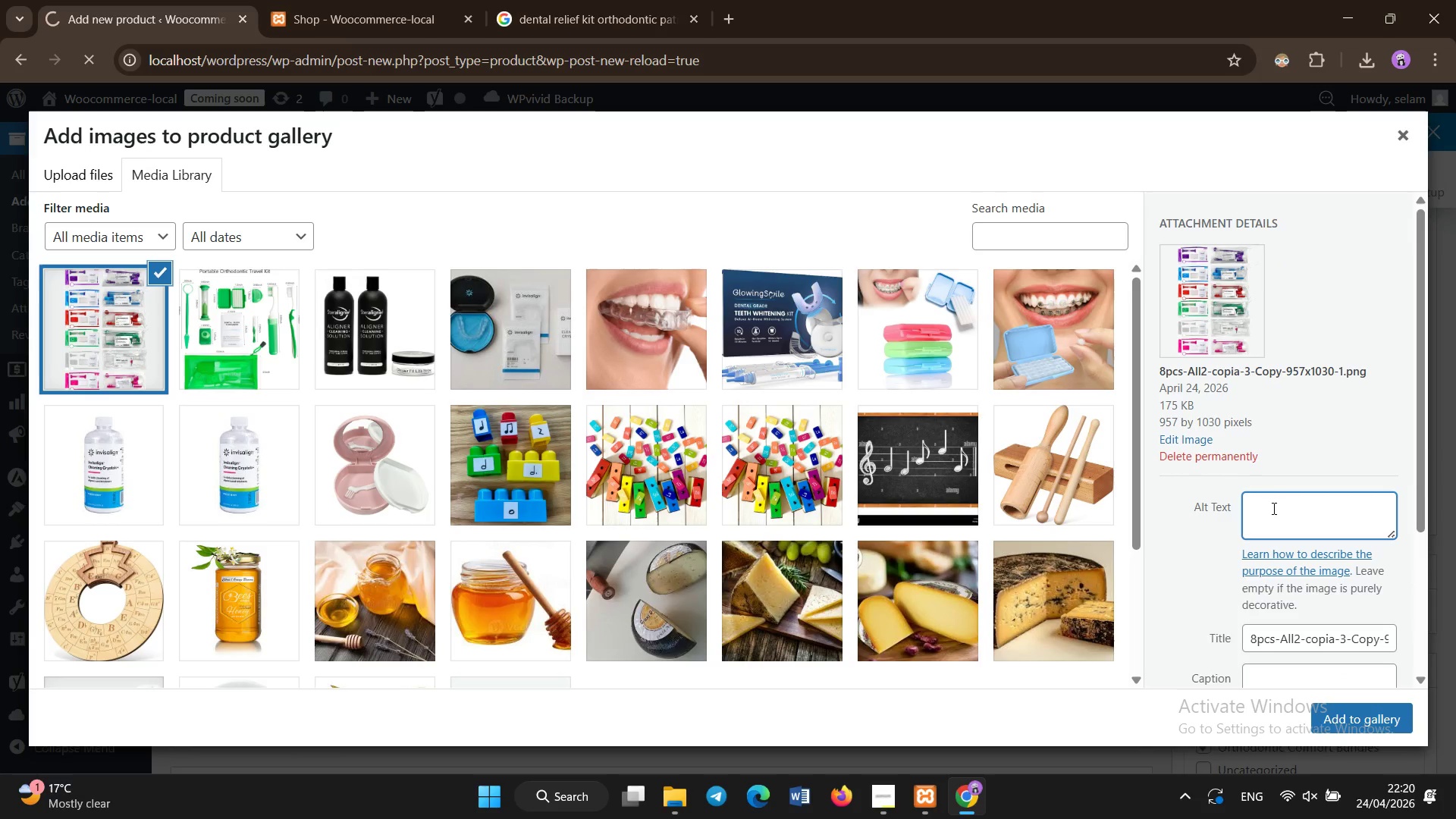 
type(D)
key(Backspace)
key(Backspace)
type(Dental r)
 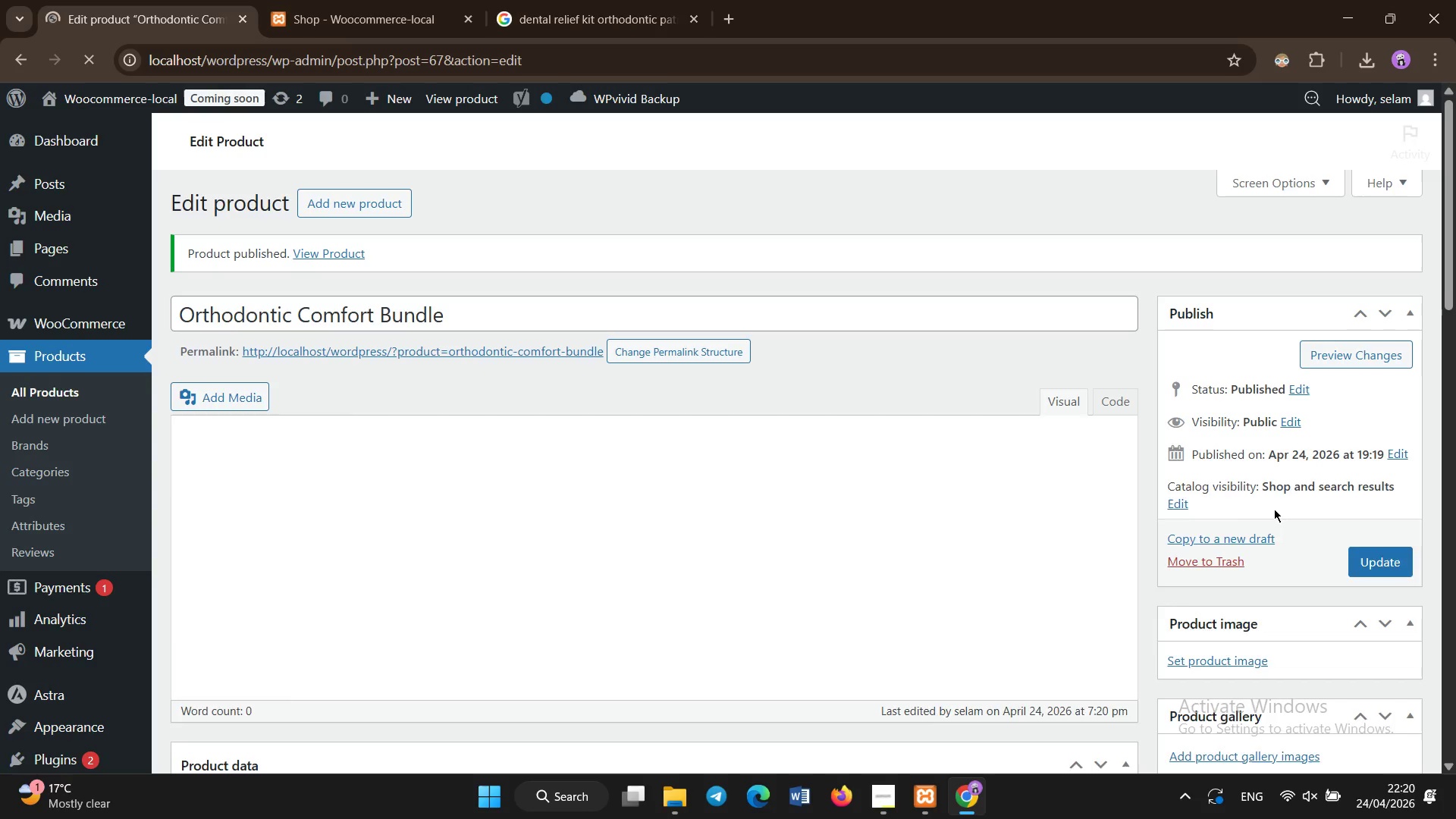 
hold_key(key=Backslash, duration=0.31)
 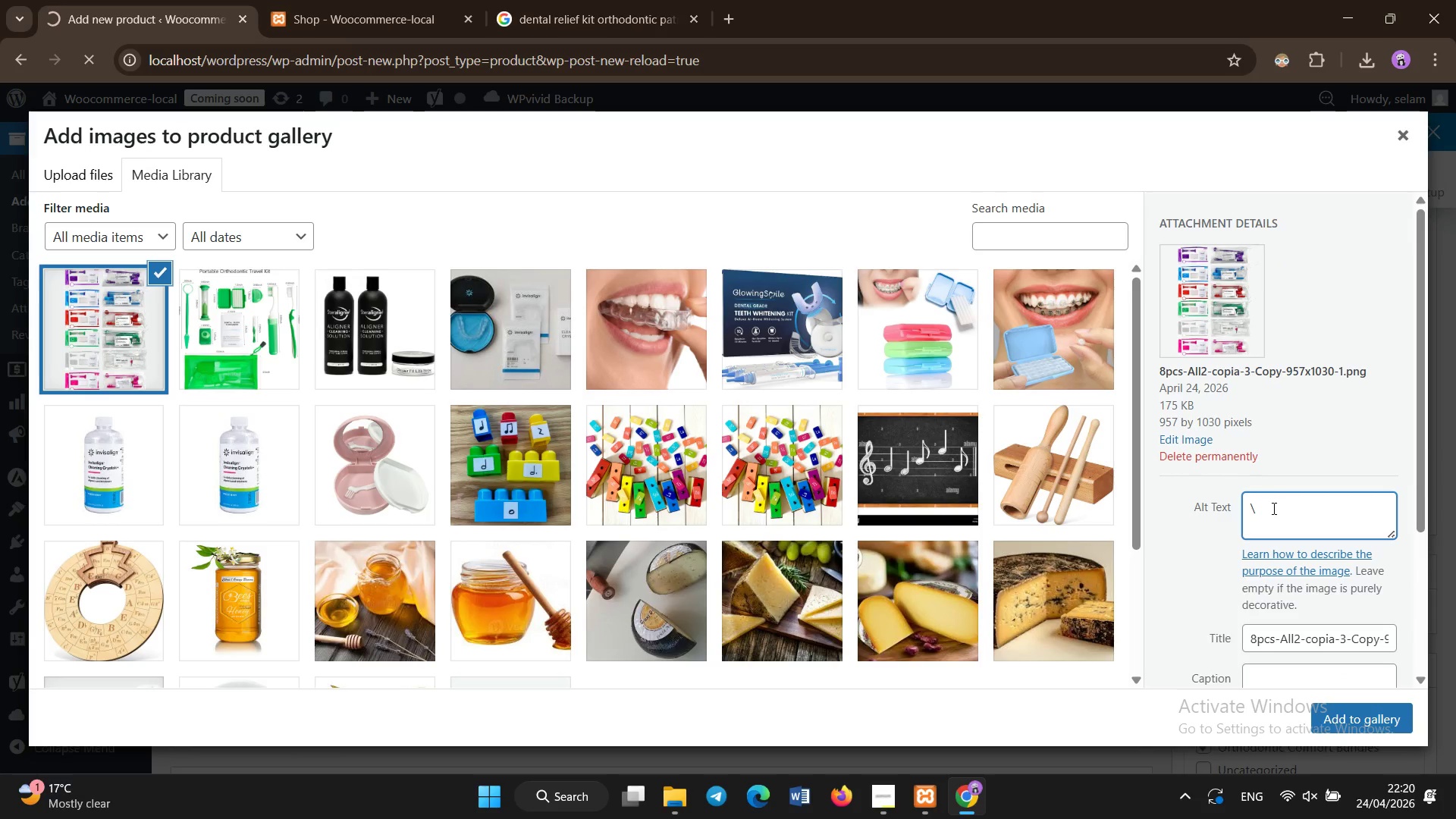 
left_click([1274, 509])
 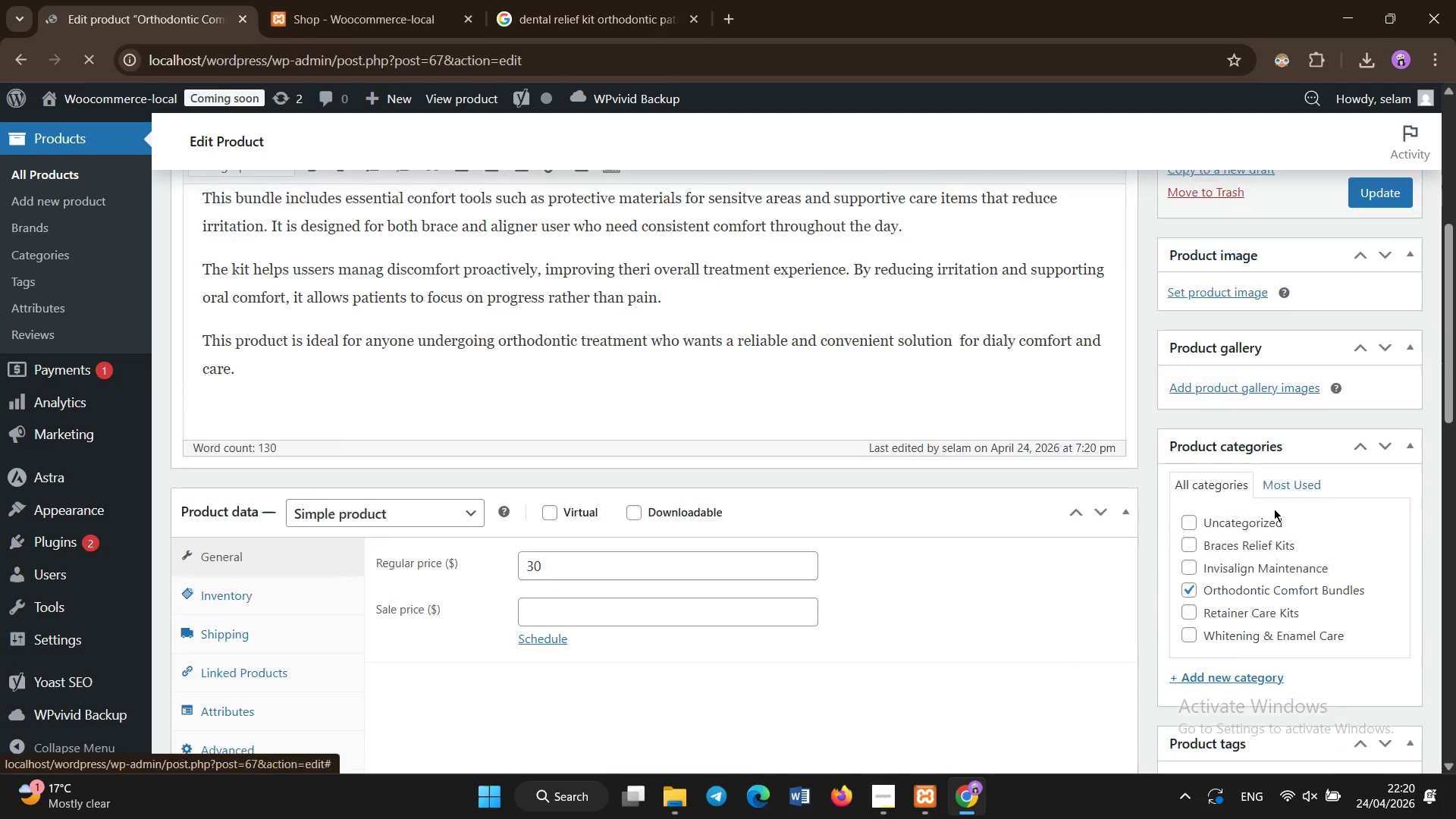 
double_click([1274, 509])
 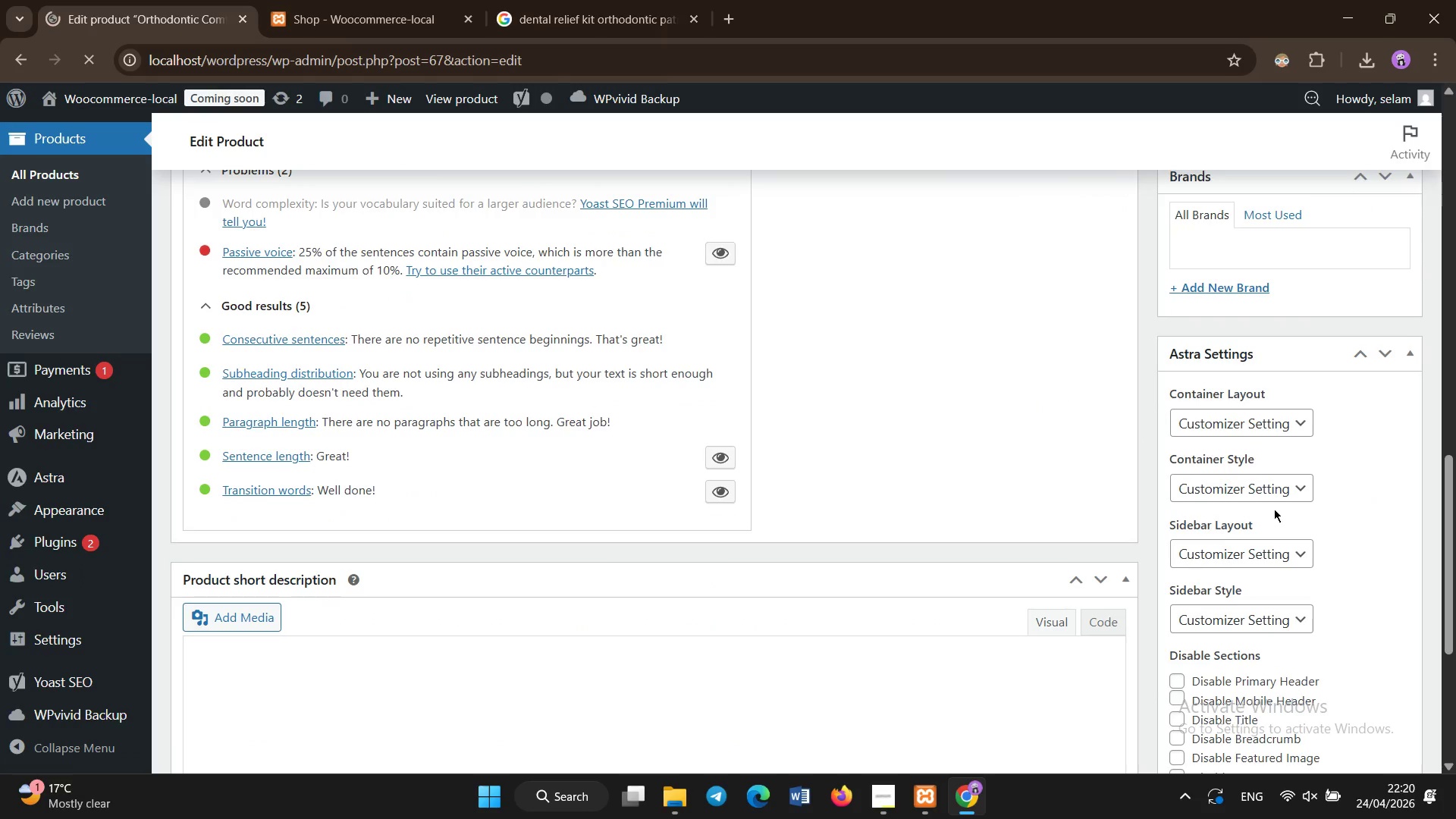 
scroll: coordinate [805, 580], scroll_direction: up, amount: 8.0
 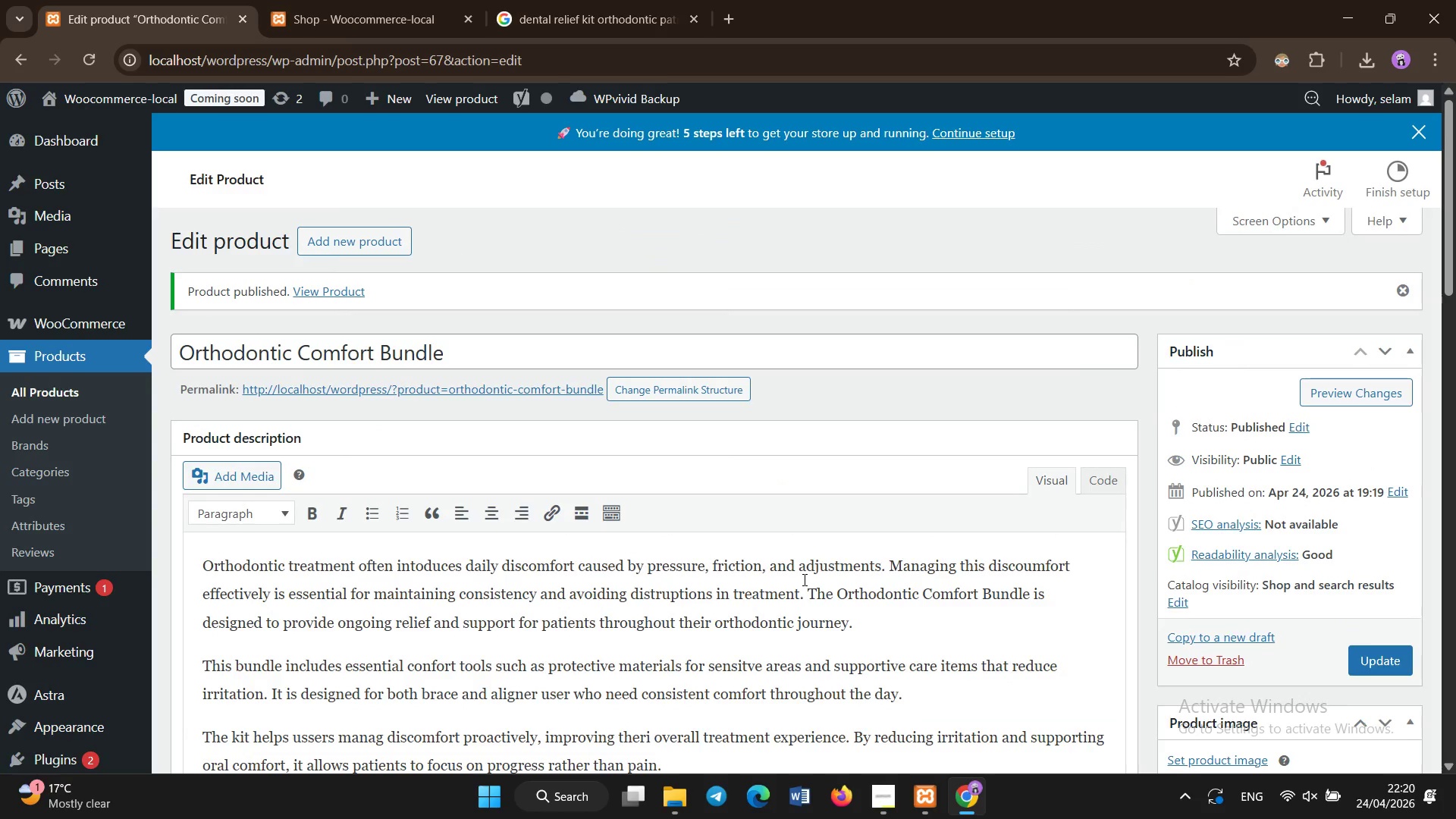 
scroll: coordinate [805, 580], scroll_direction: down, amount: 15.0
 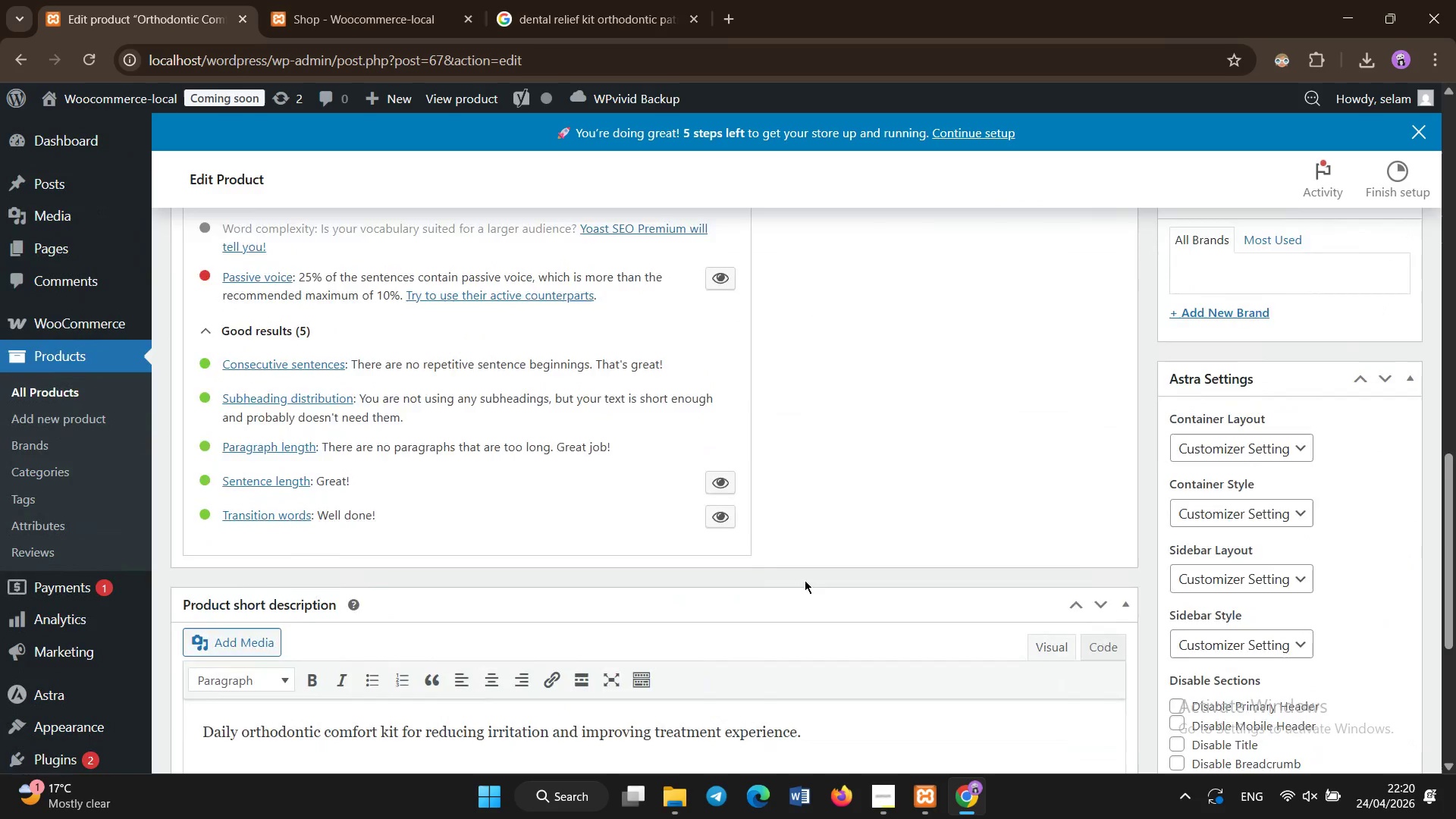 
scroll: coordinate [805, 580], scroll_direction: up, amount: 4.0
 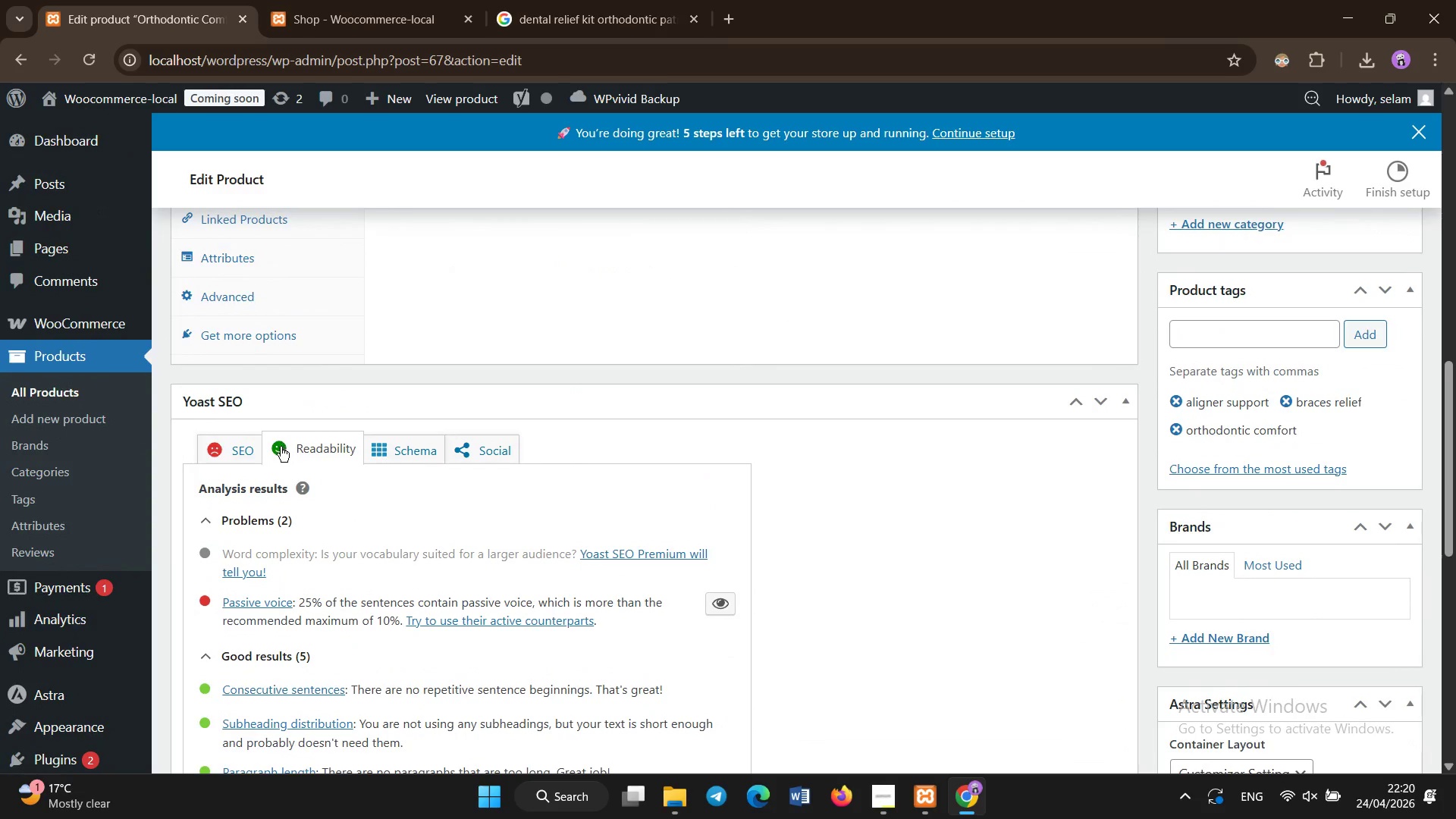 
left_click([256, 448])
 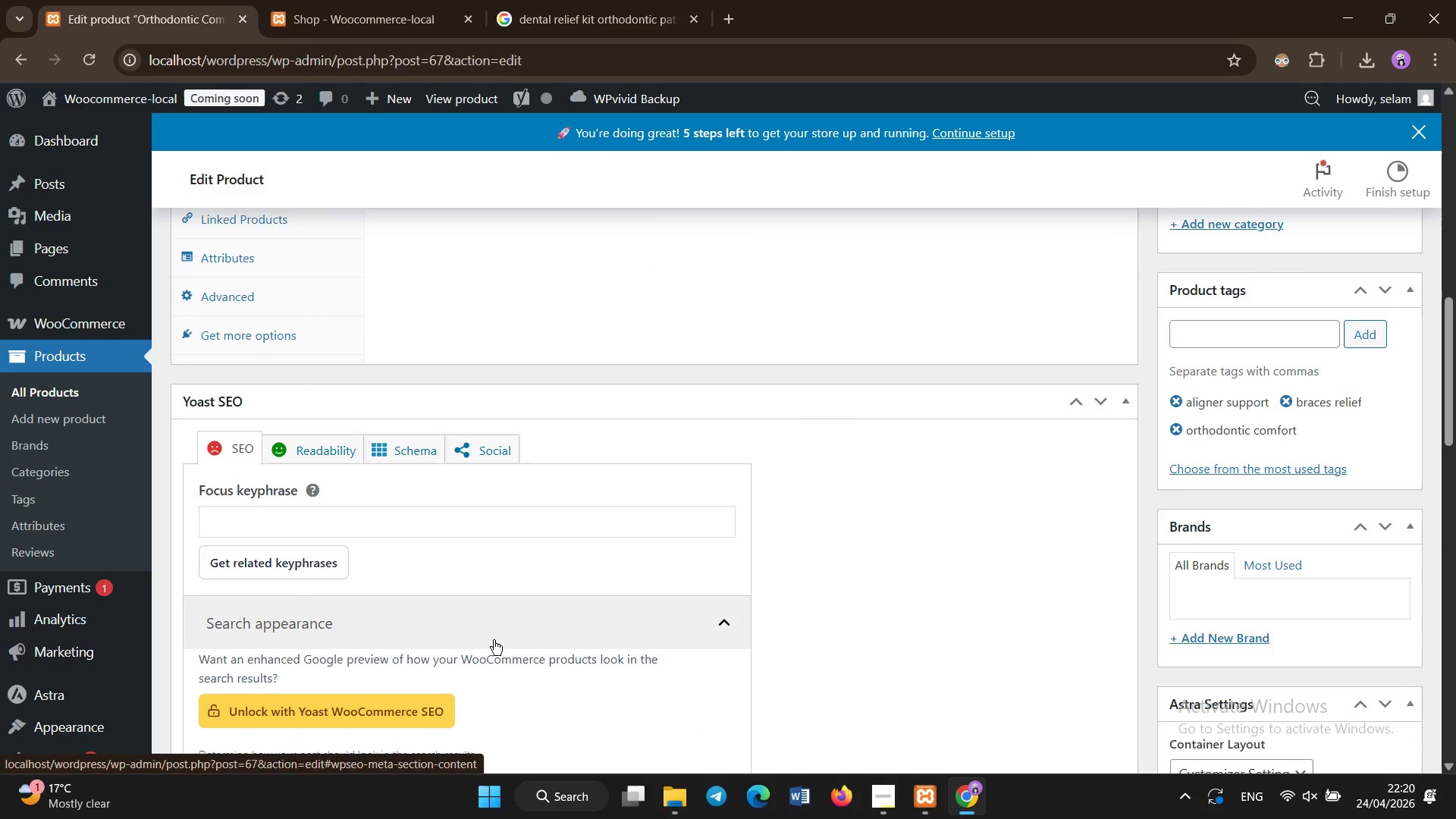 
scroll: coordinate [494, 640], scroll_direction: down, amount: 5.0
 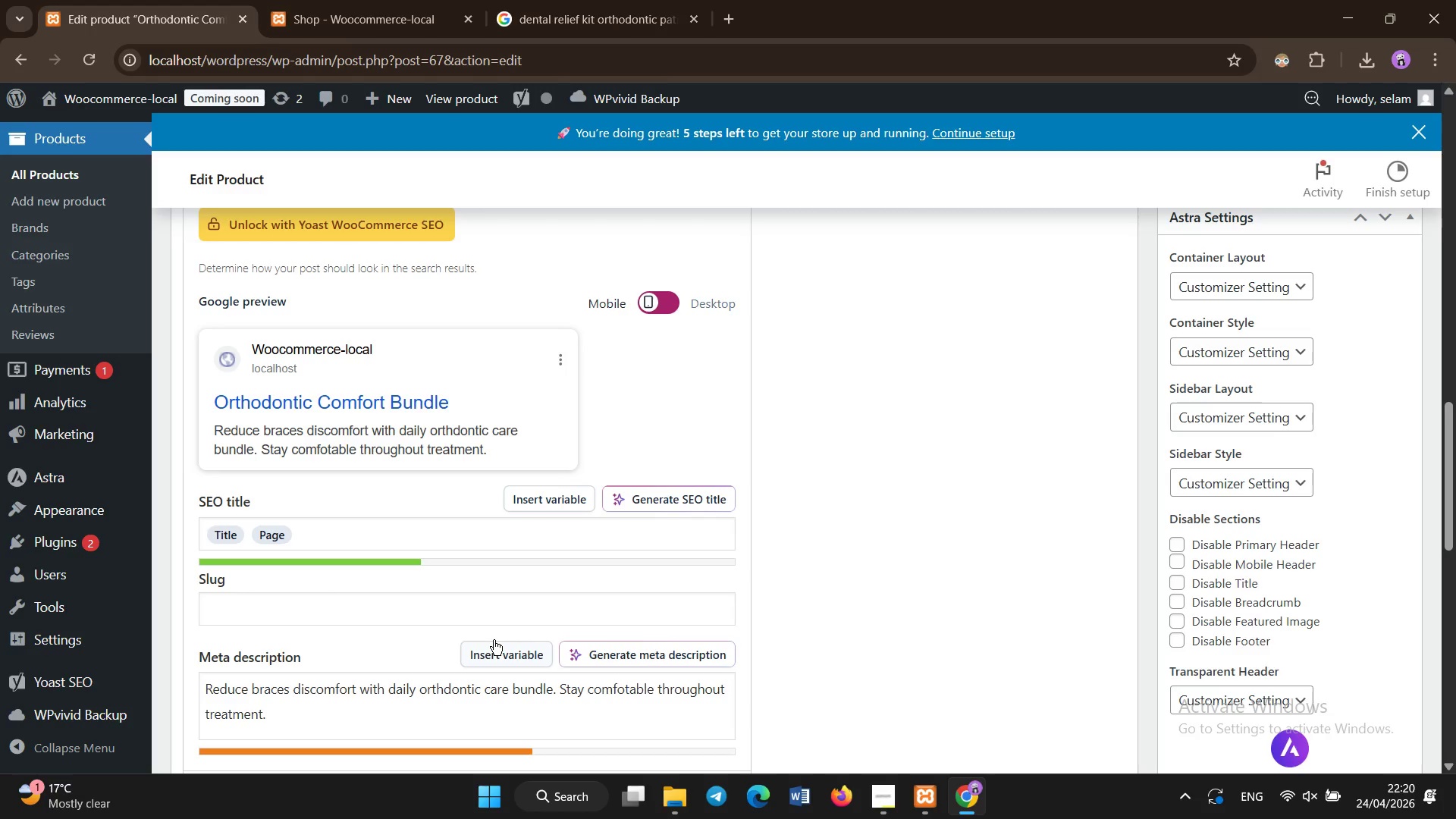 
left_click([494, 640])
 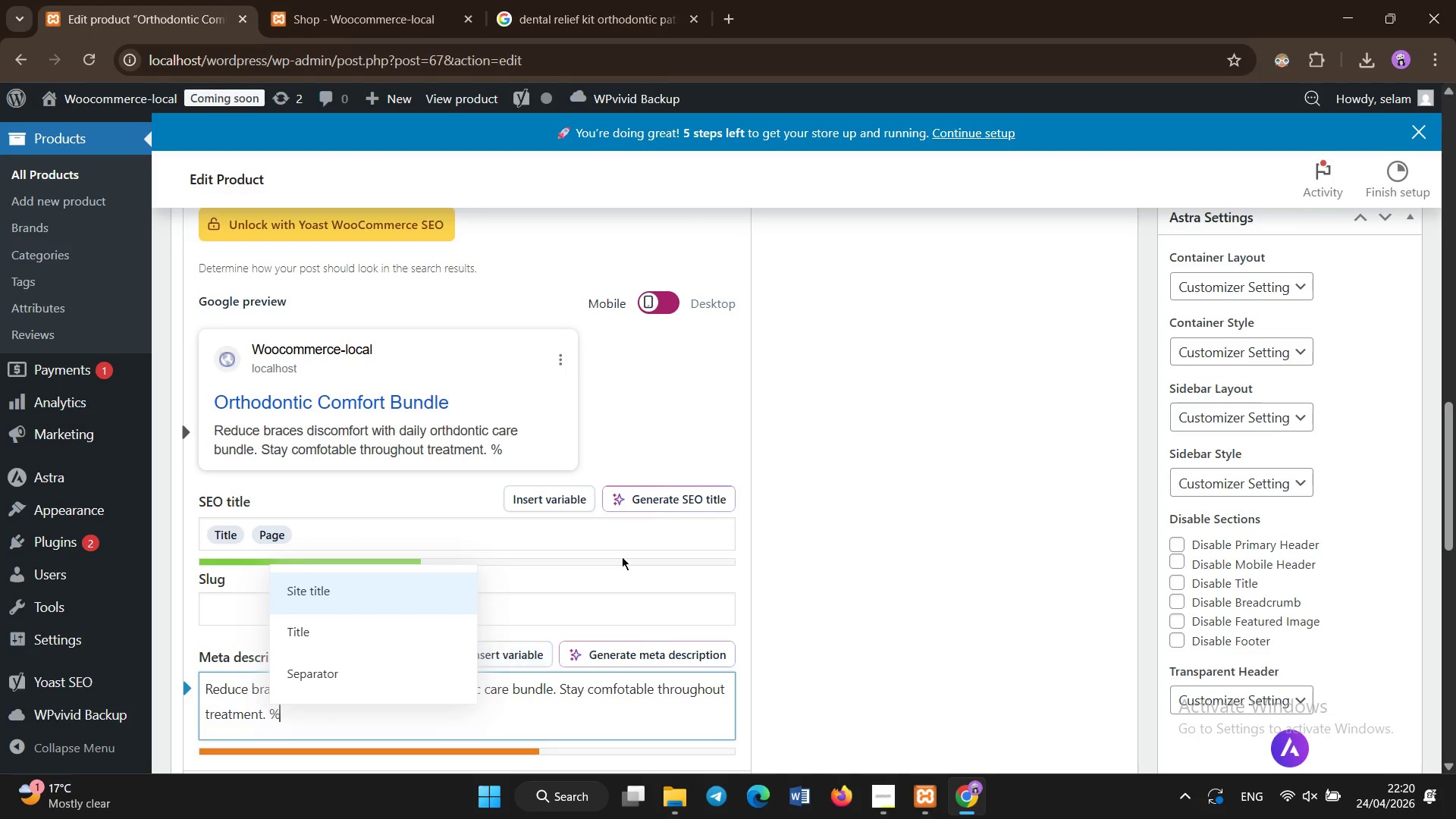 
left_click([946, 494])
 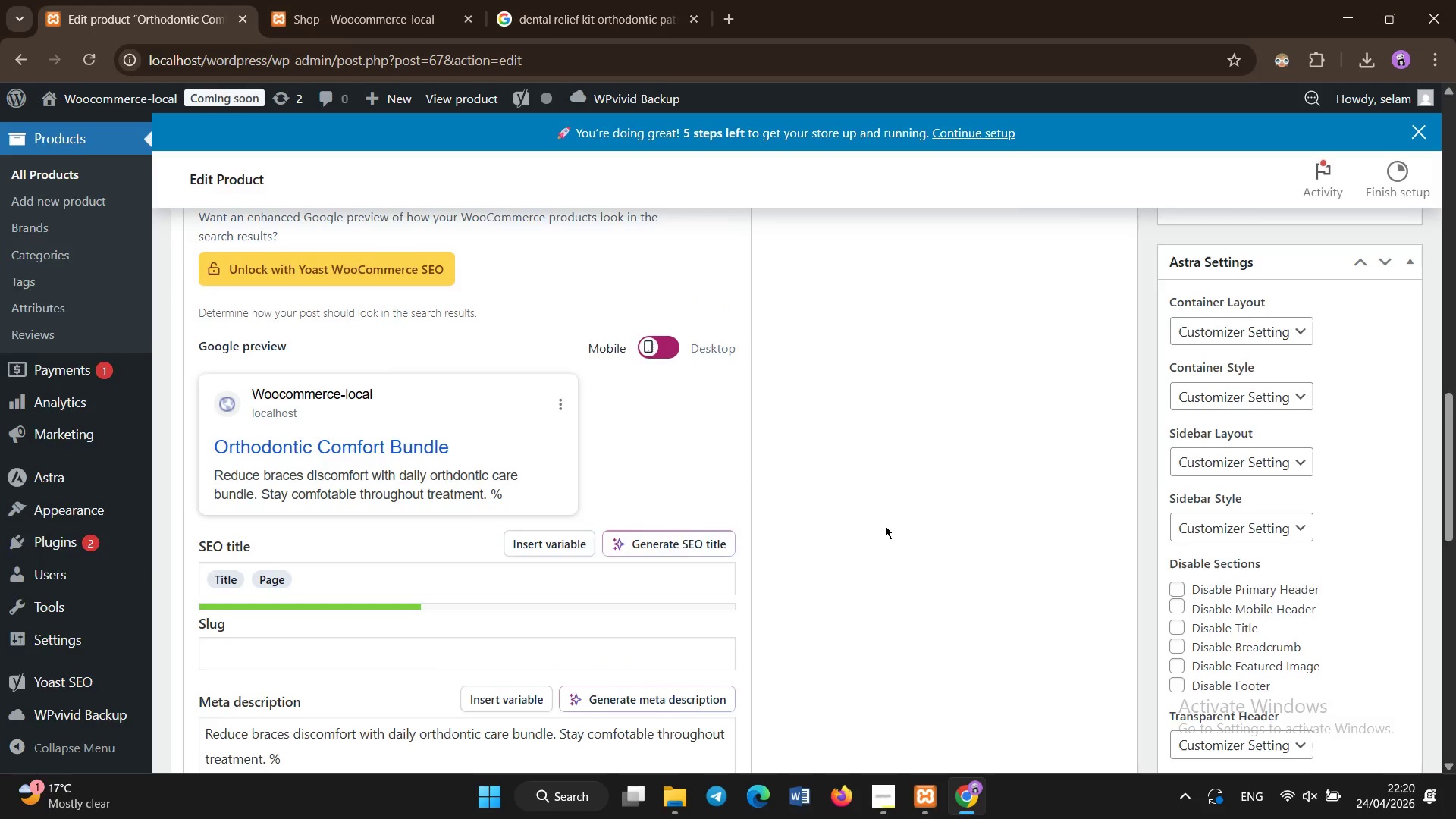 
scroll: coordinate [885, 522], scroll_direction: up, amount: 11.0
 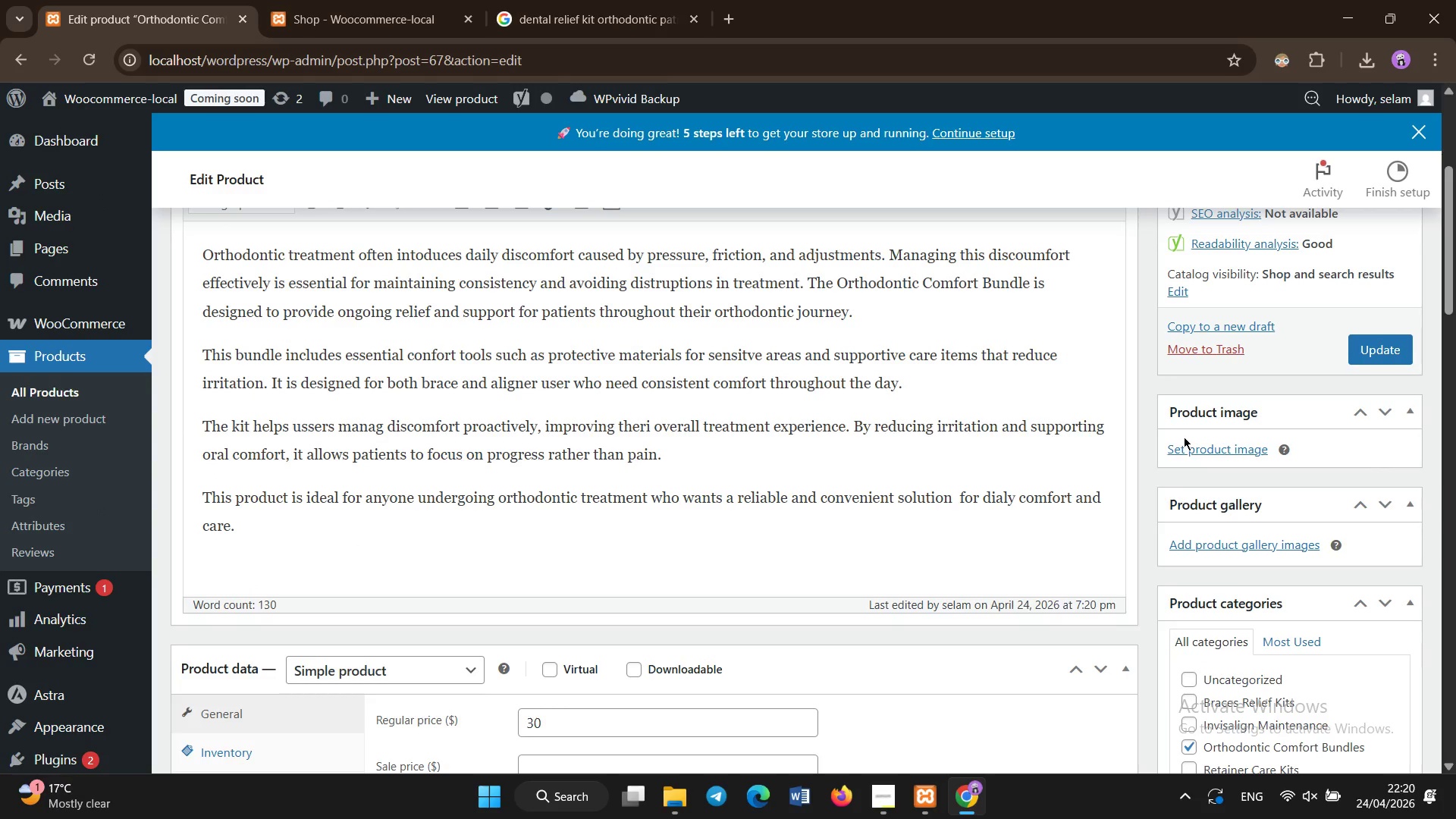 
left_click([1196, 446])
 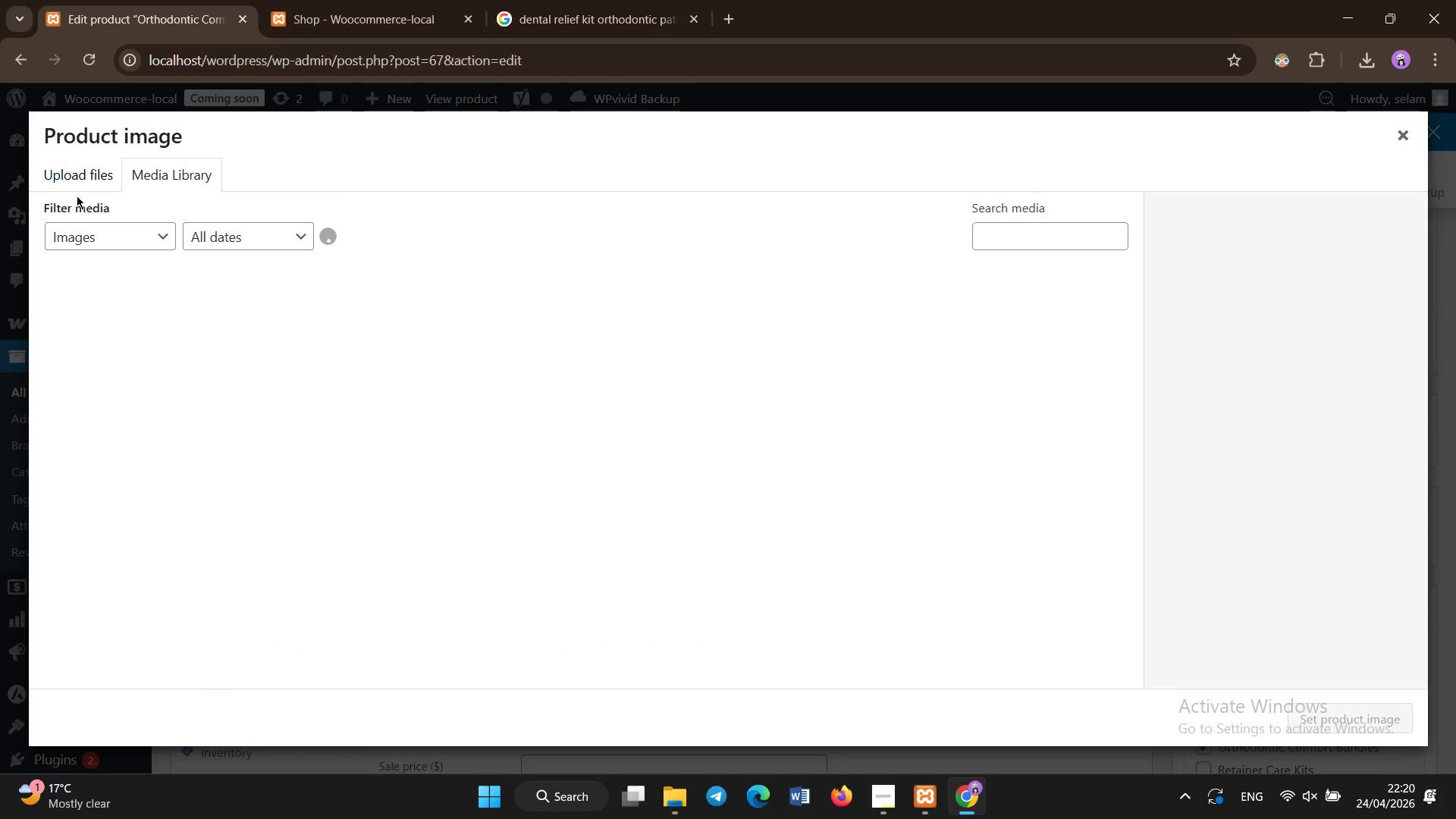 
left_click([75, 164])
 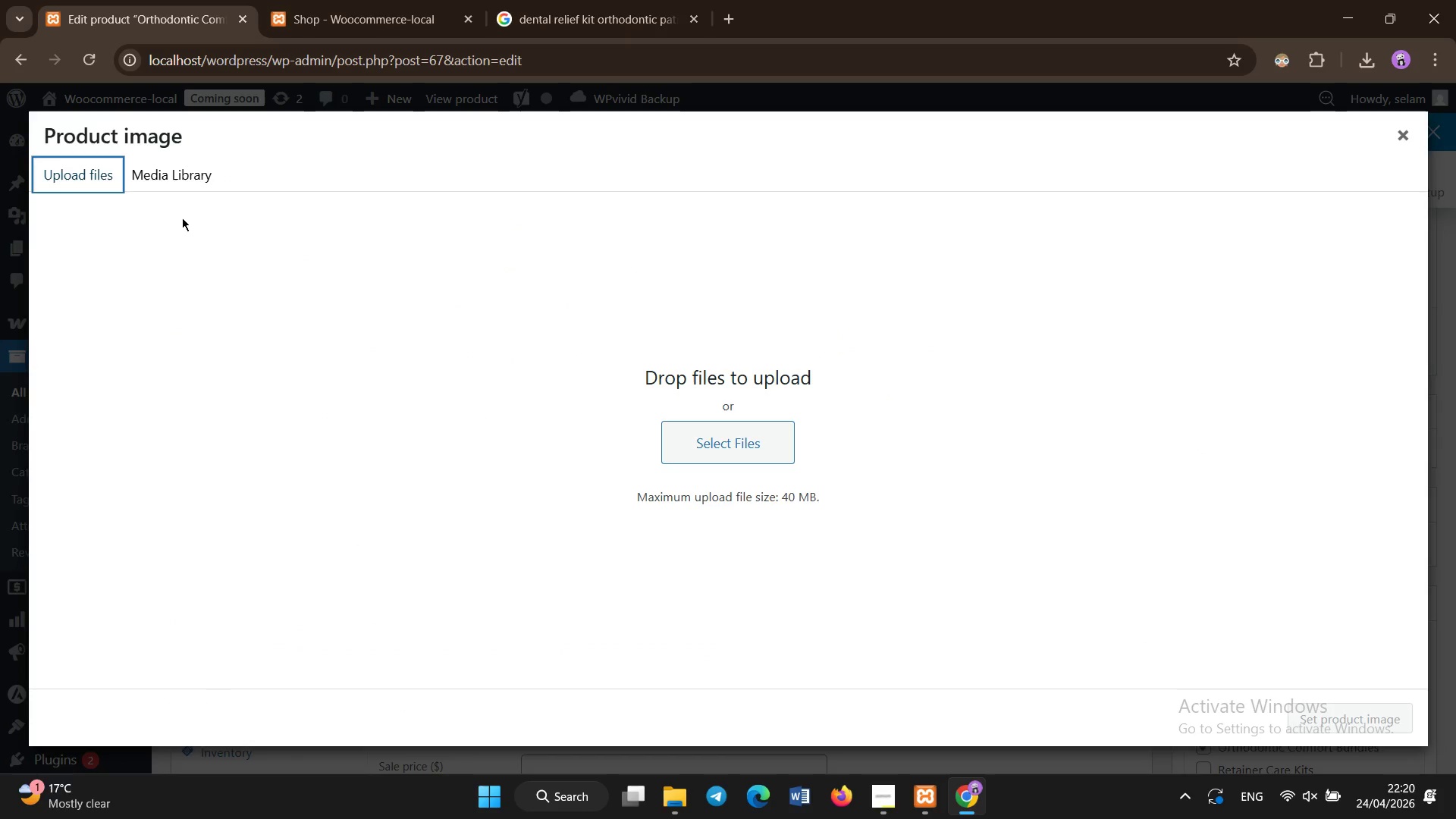 
left_click([180, 176])
 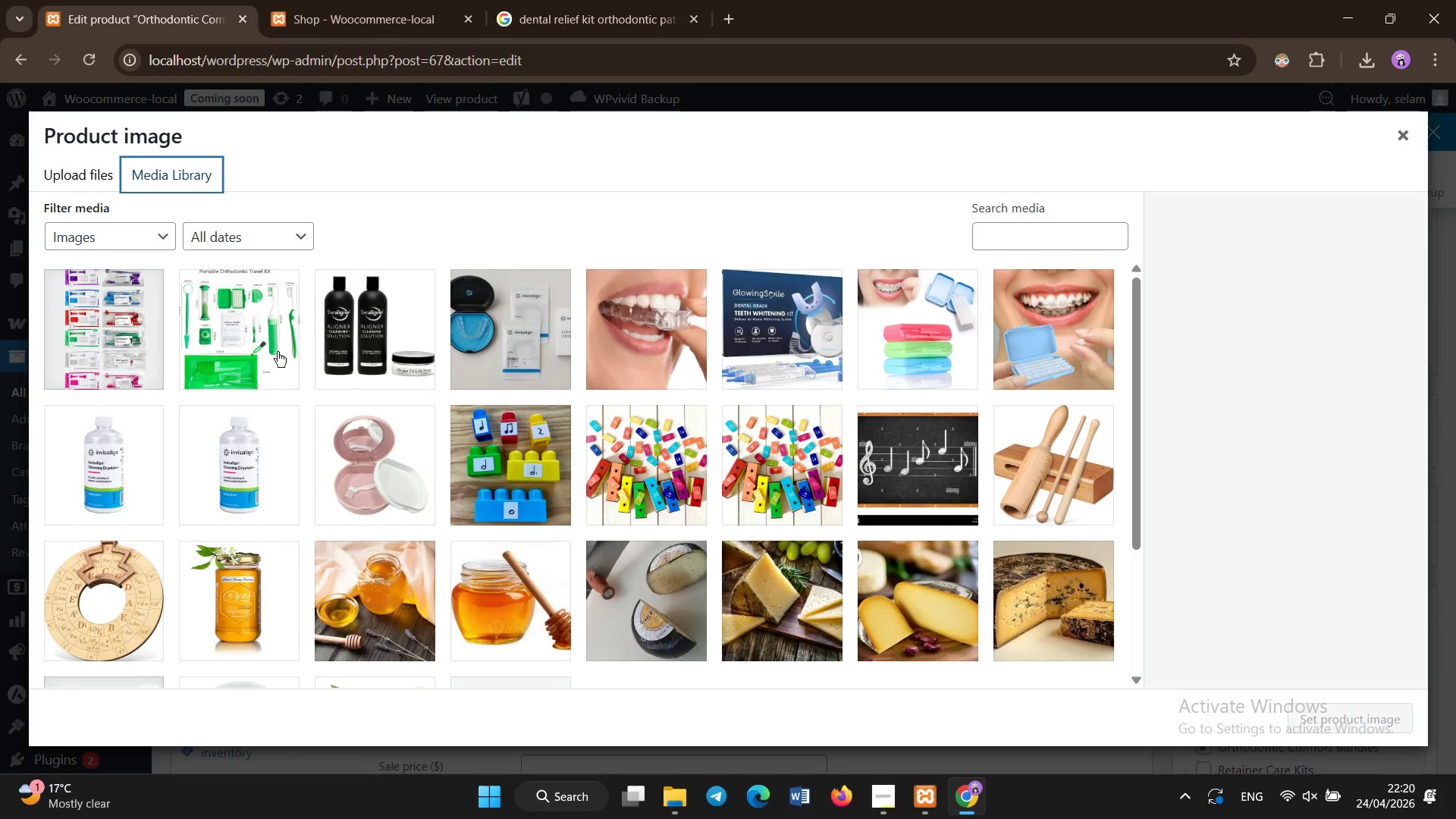 
left_click([263, 337])
 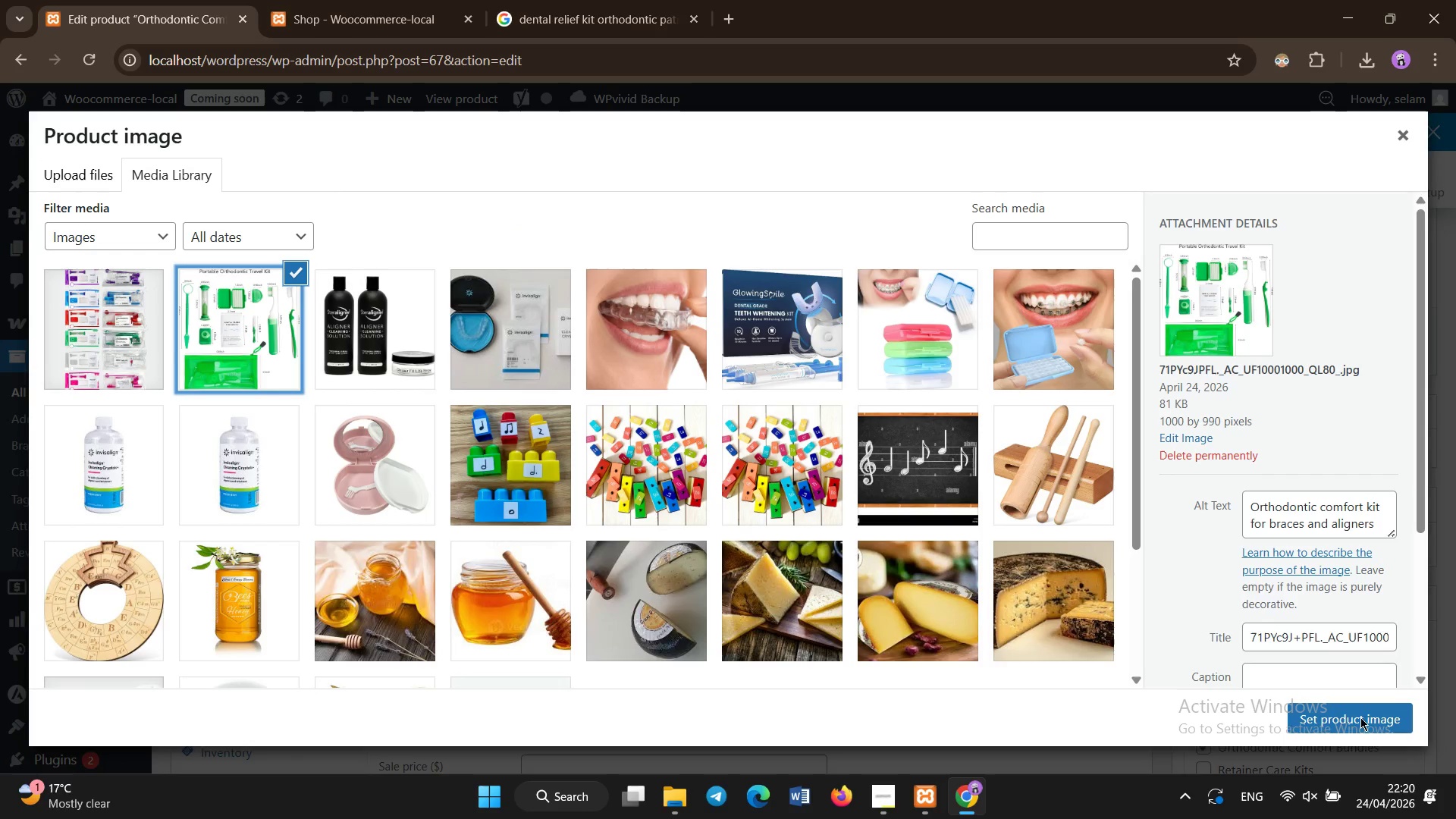 
left_click([1358, 713])
 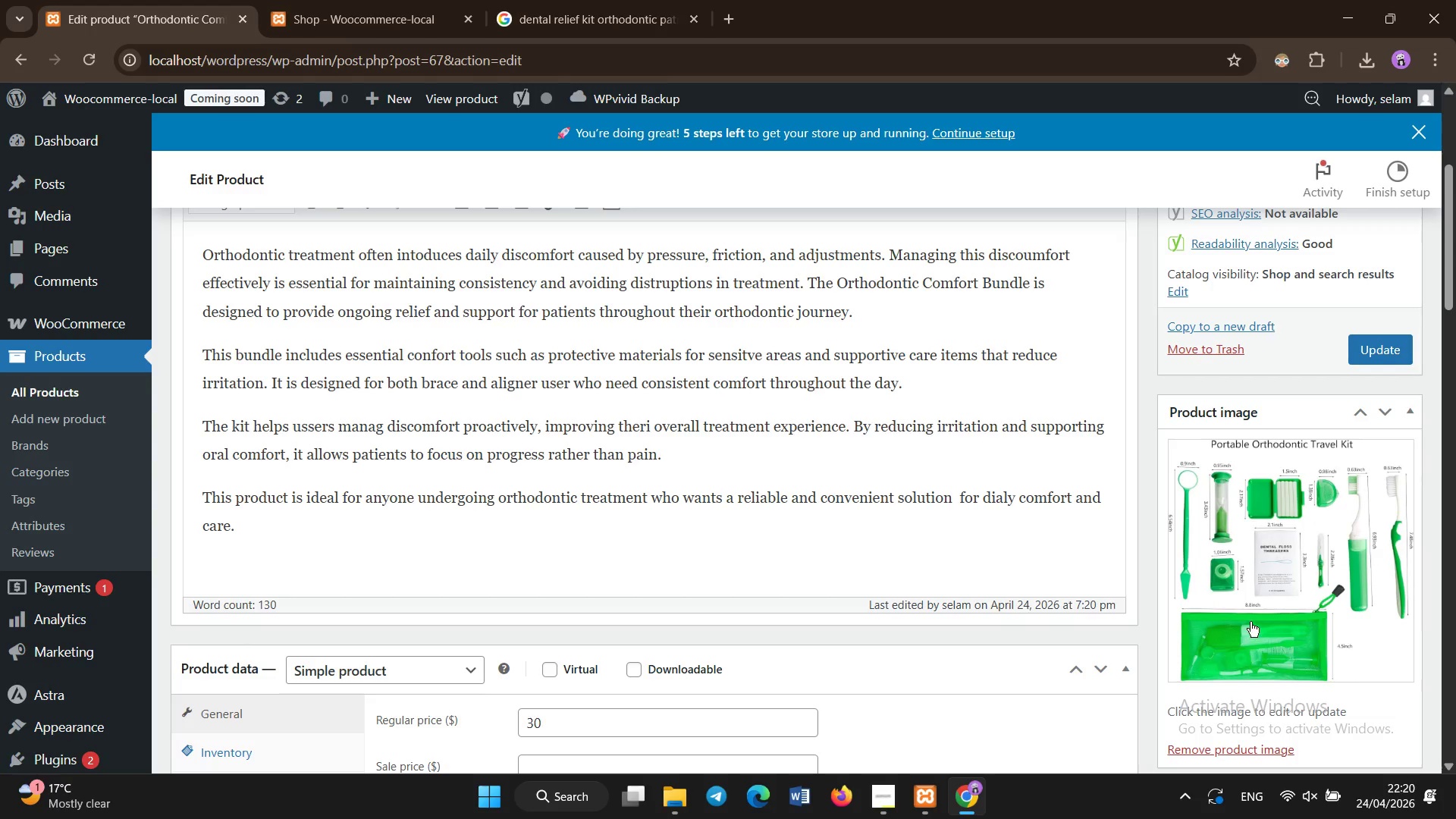 
scroll: coordinate [1254, 579], scroll_direction: down, amount: 2.0
 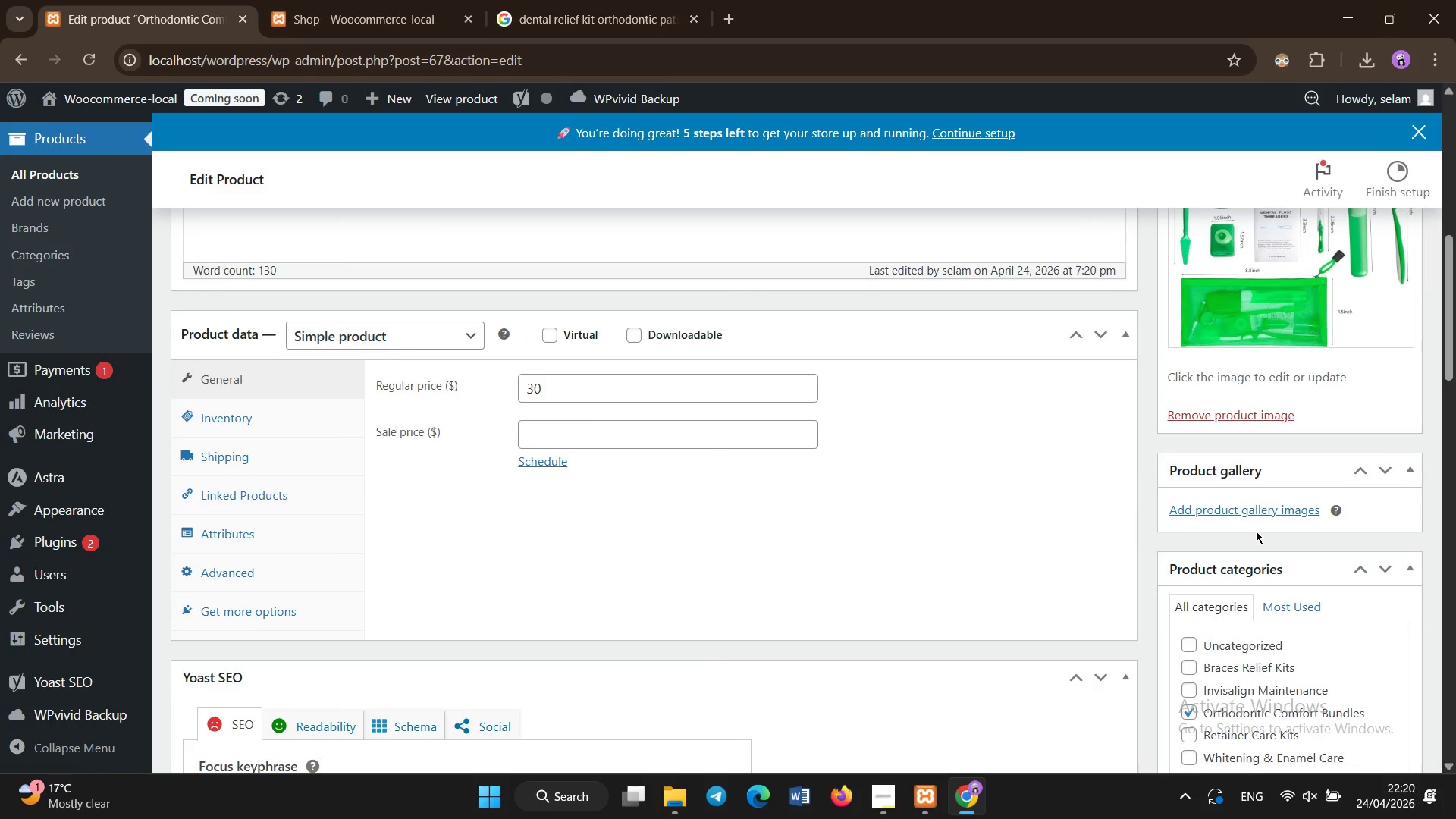 
left_click([1257, 510])
 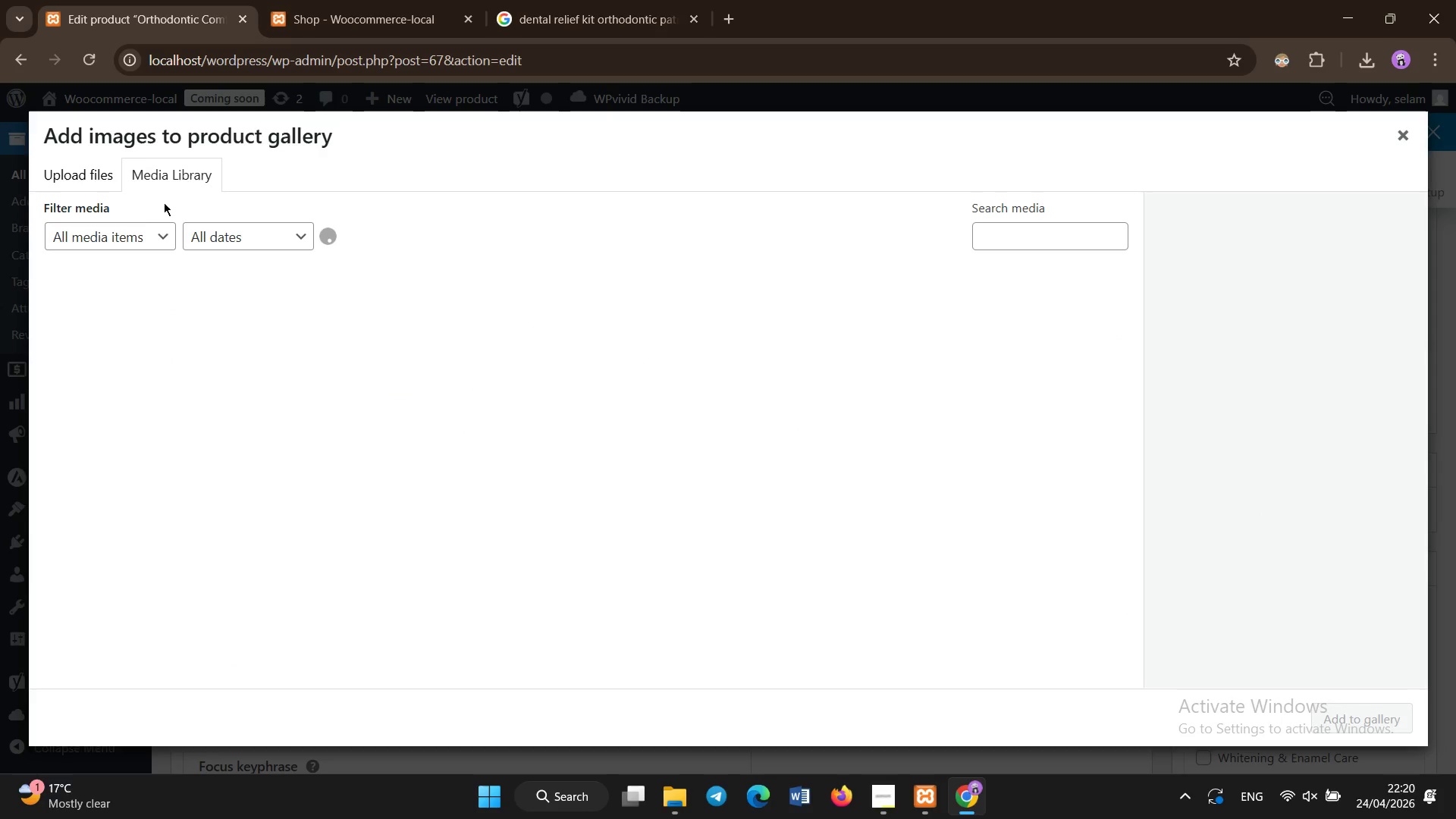 
mouse_move([135, 237])
 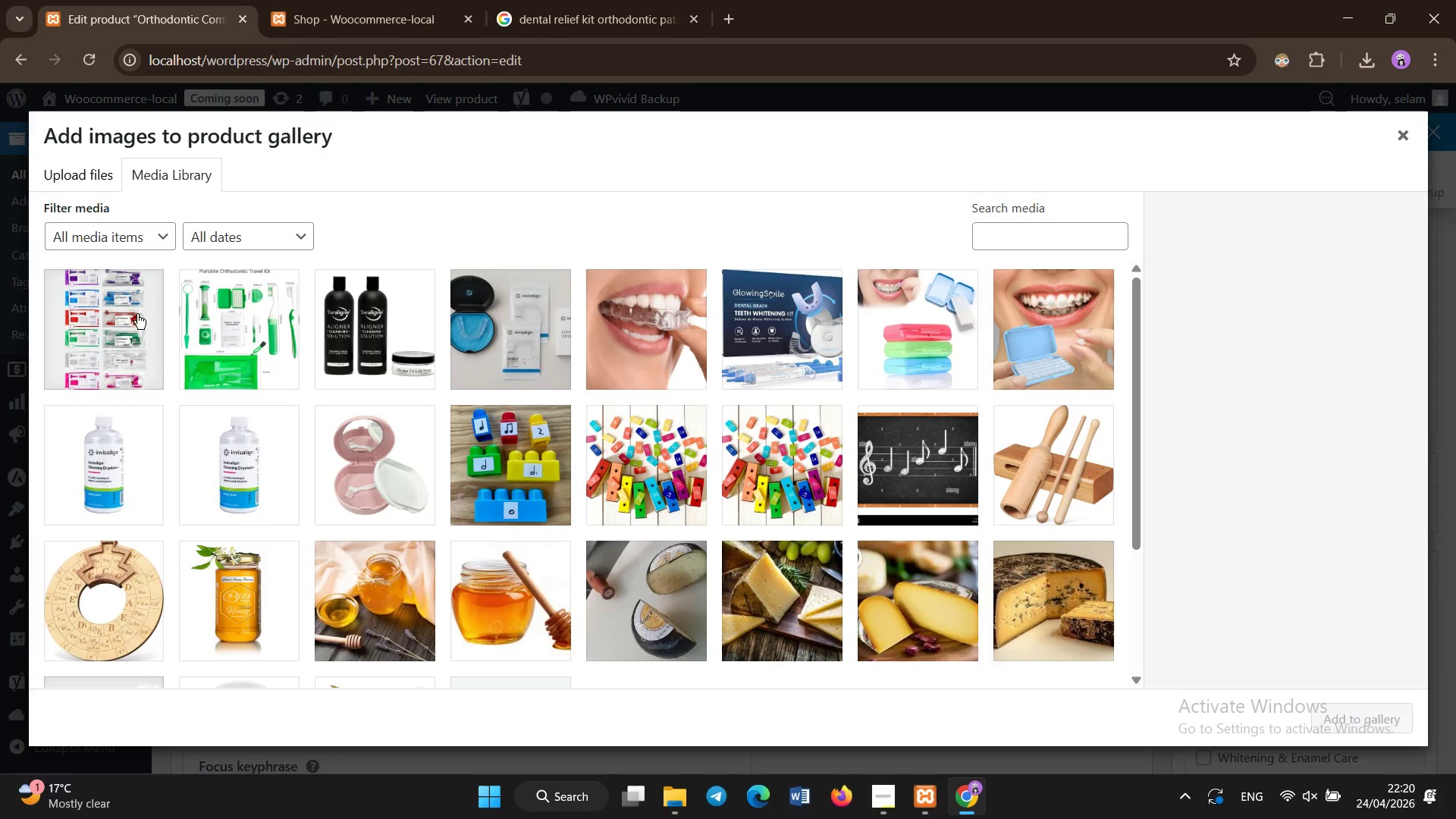 
left_click([133, 314])
 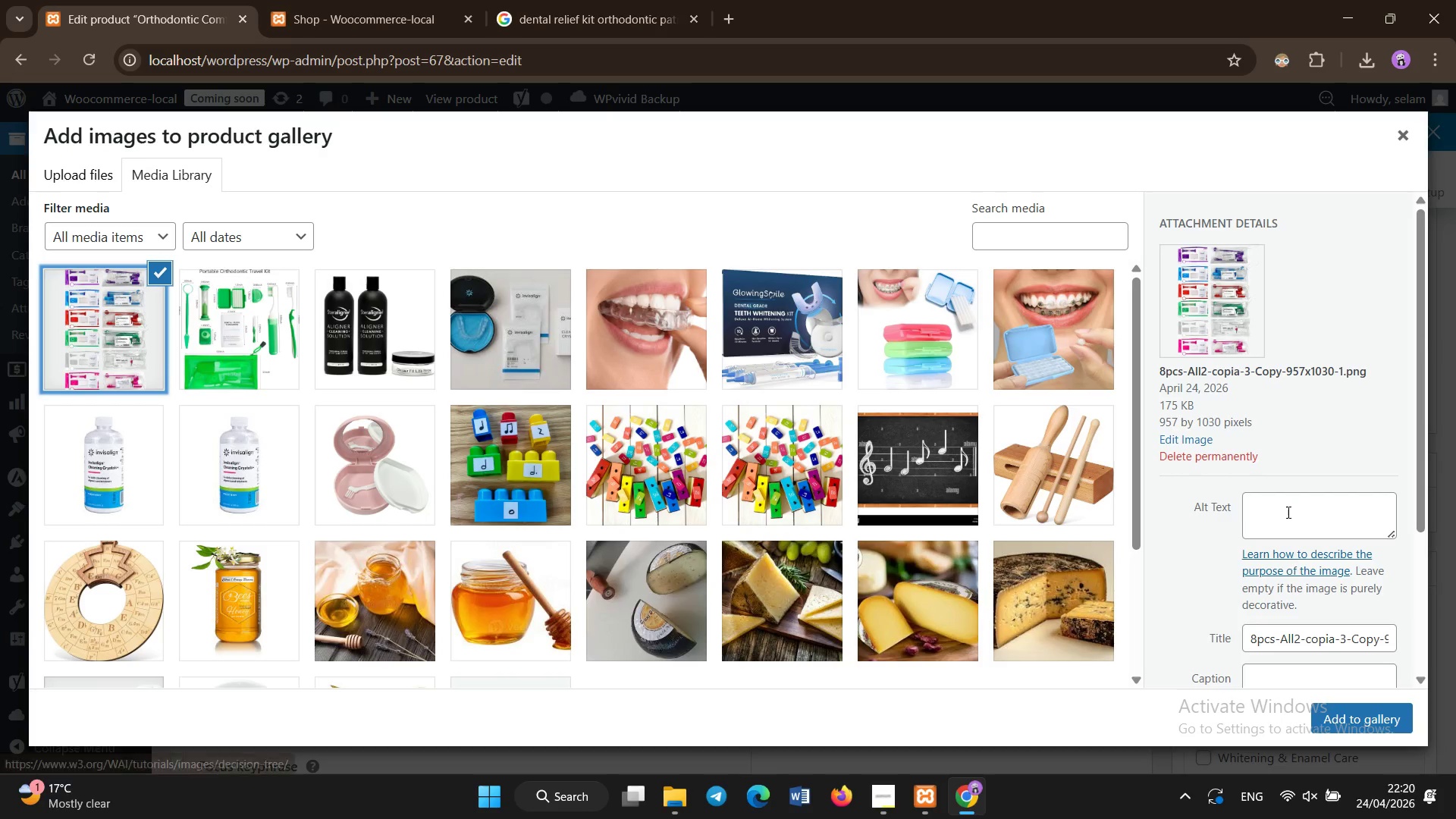 
left_click([1290, 497])
 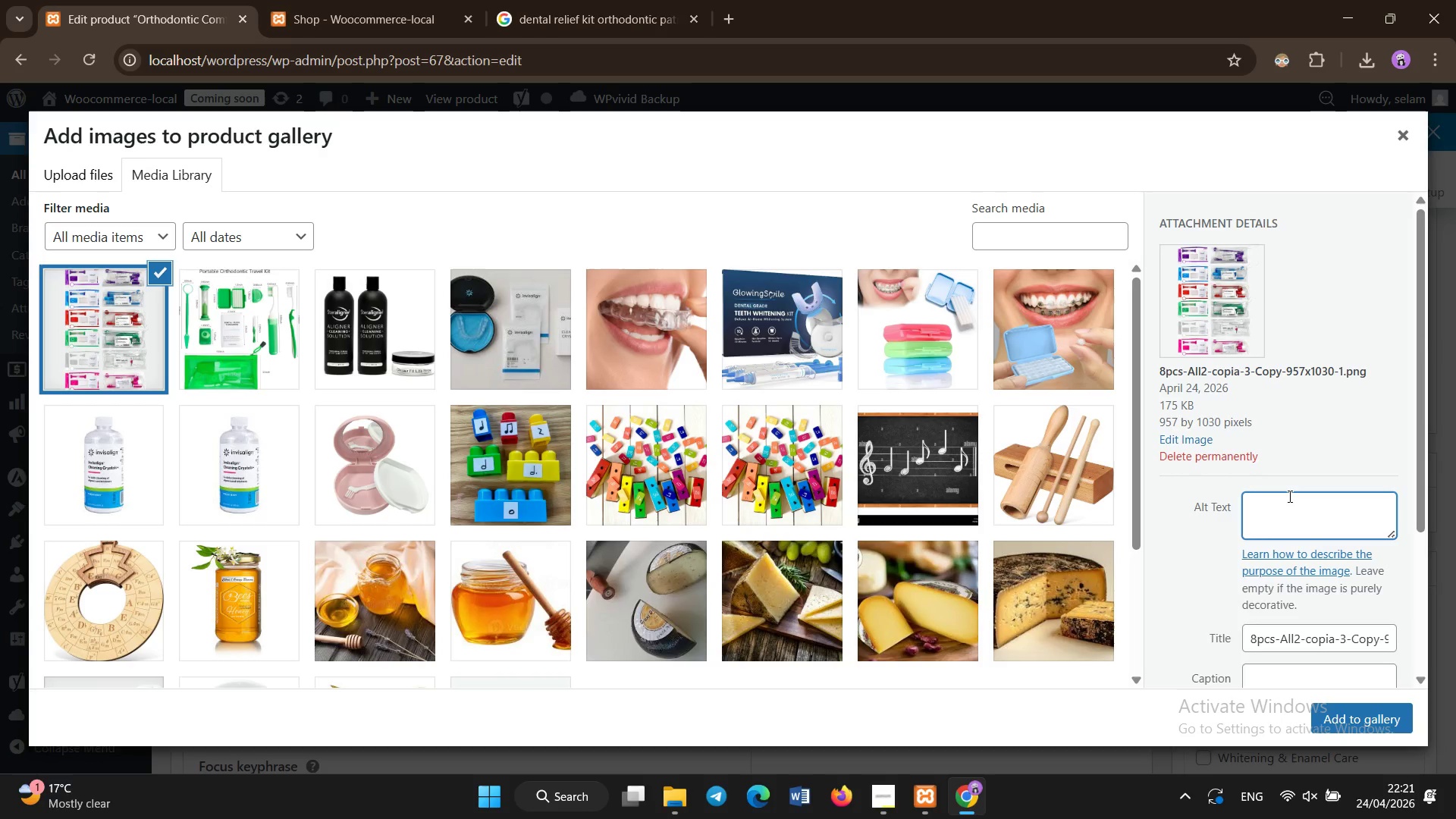 
type(Dental relief tools for orthodontic patients)
 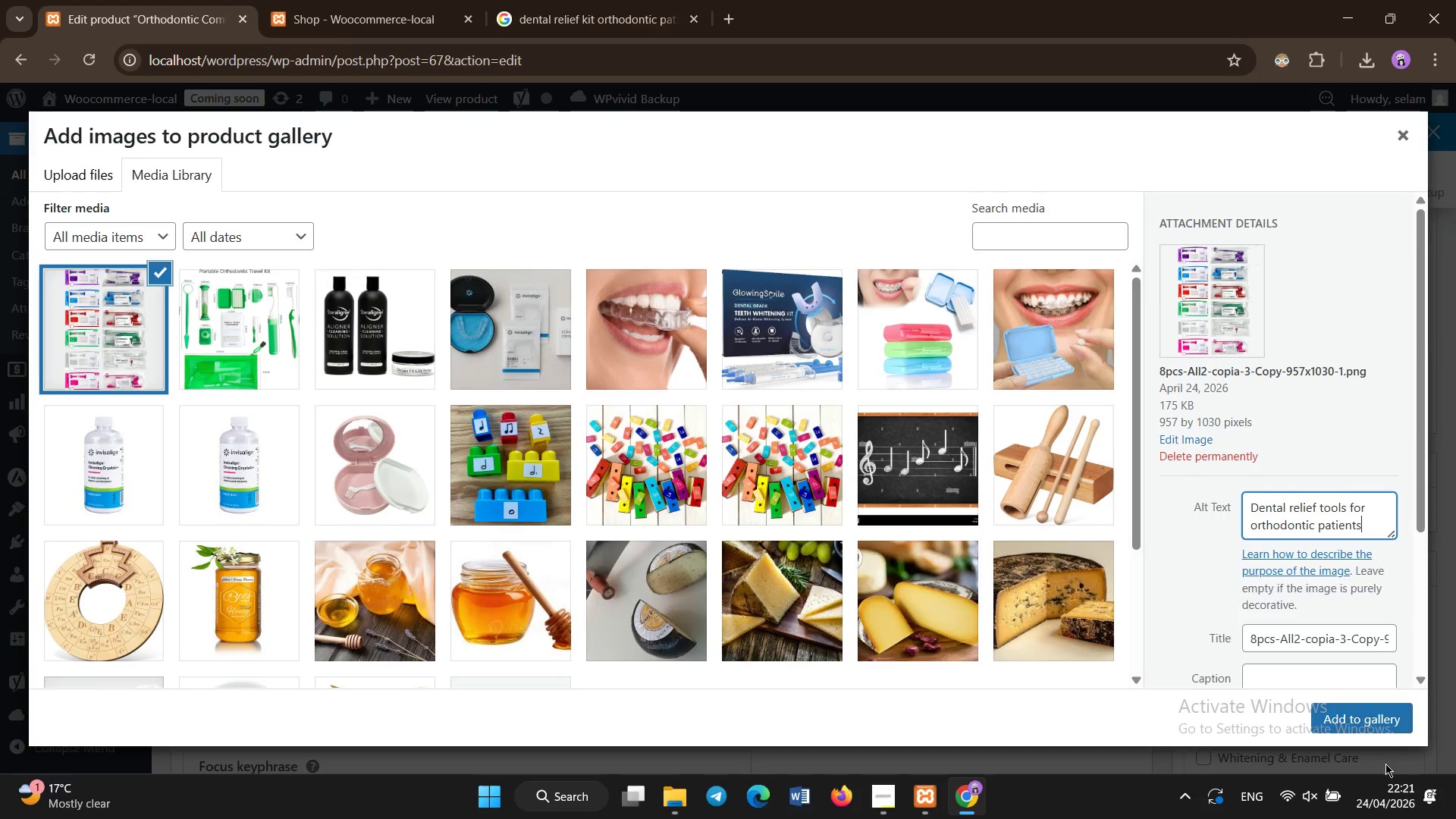 
left_click([1383, 707])
 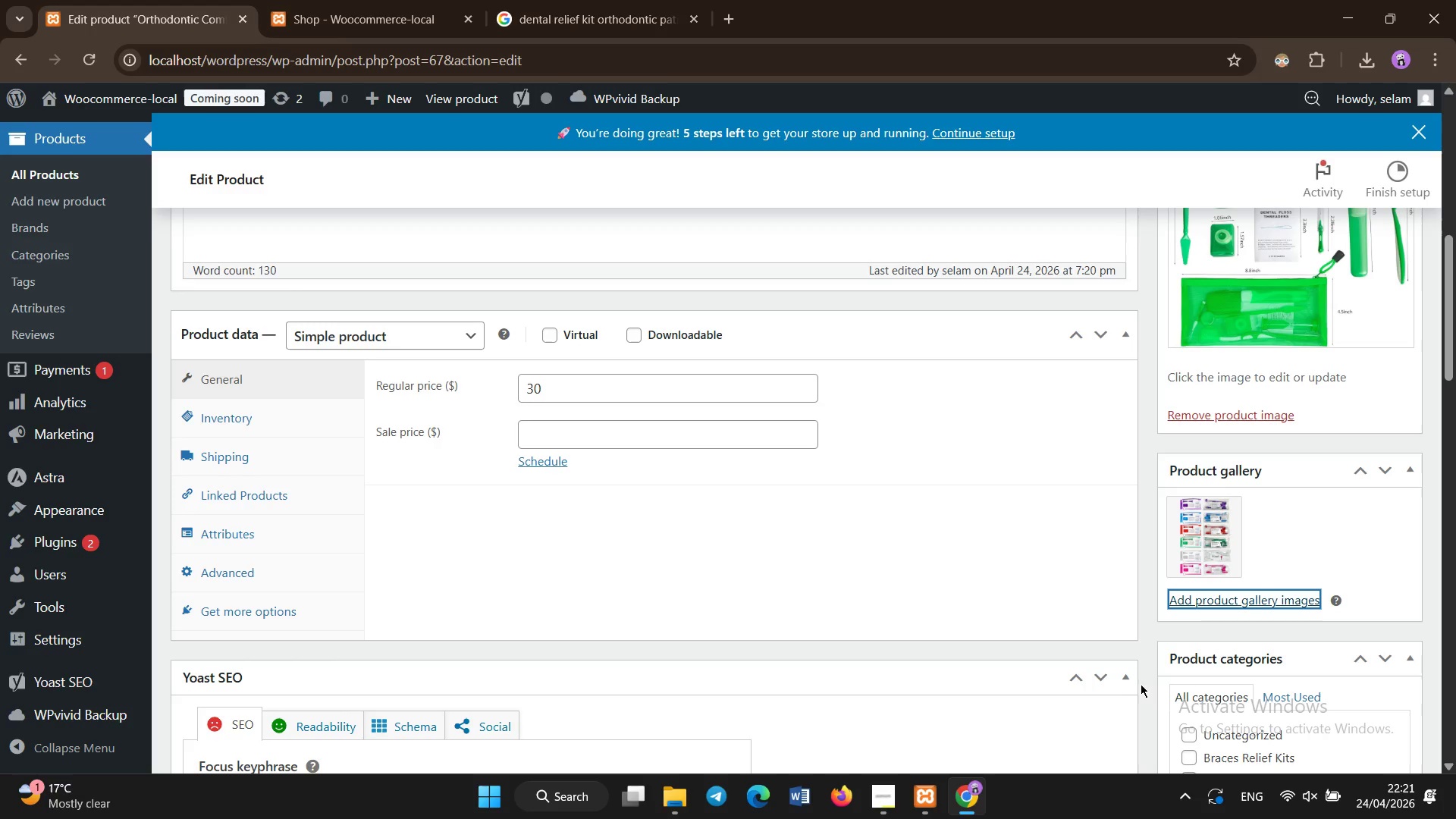 
scroll: coordinate [1141, 682], scroll_direction: up, amount: 6.0
 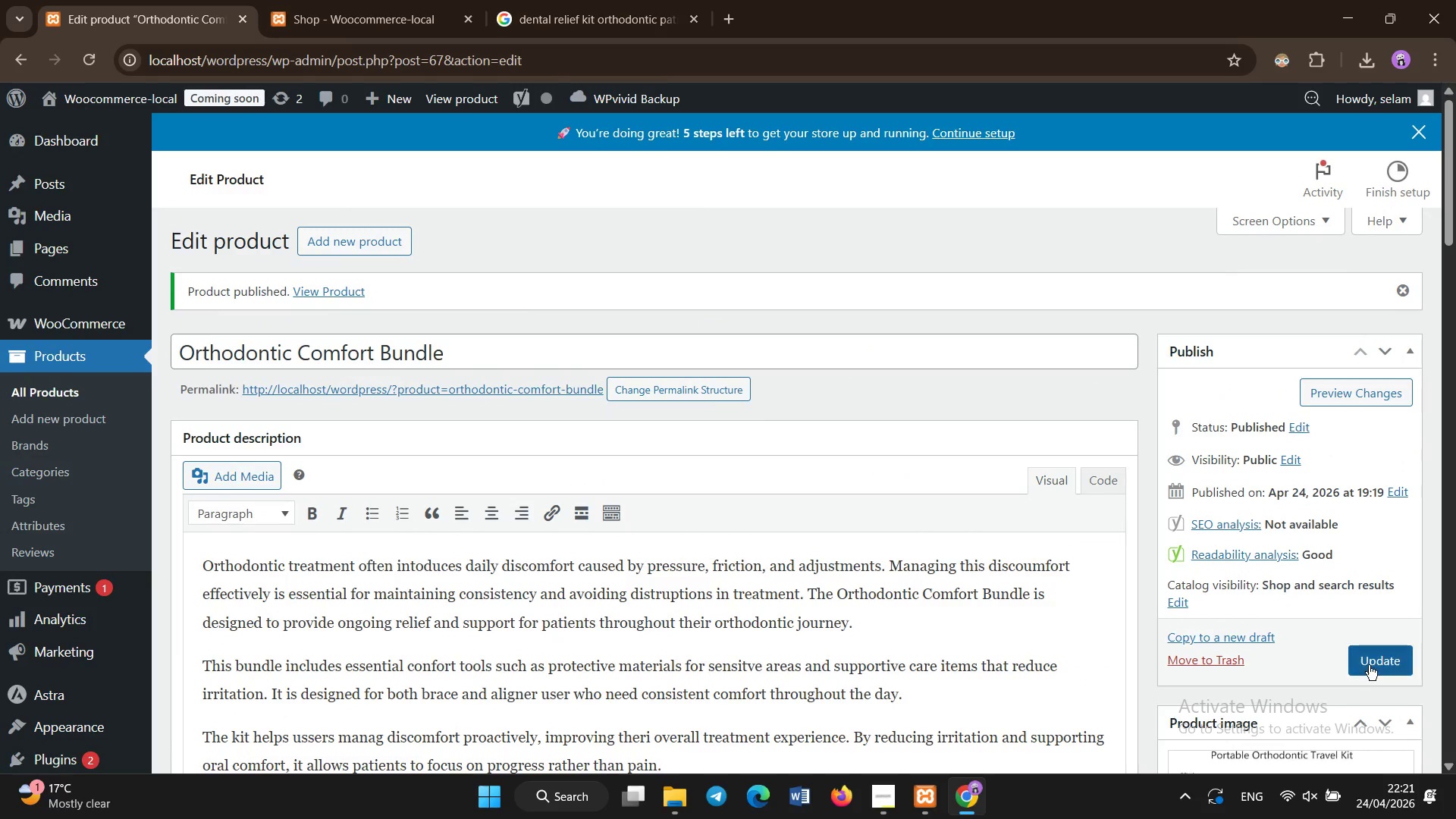 
left_click([1369, 665])
 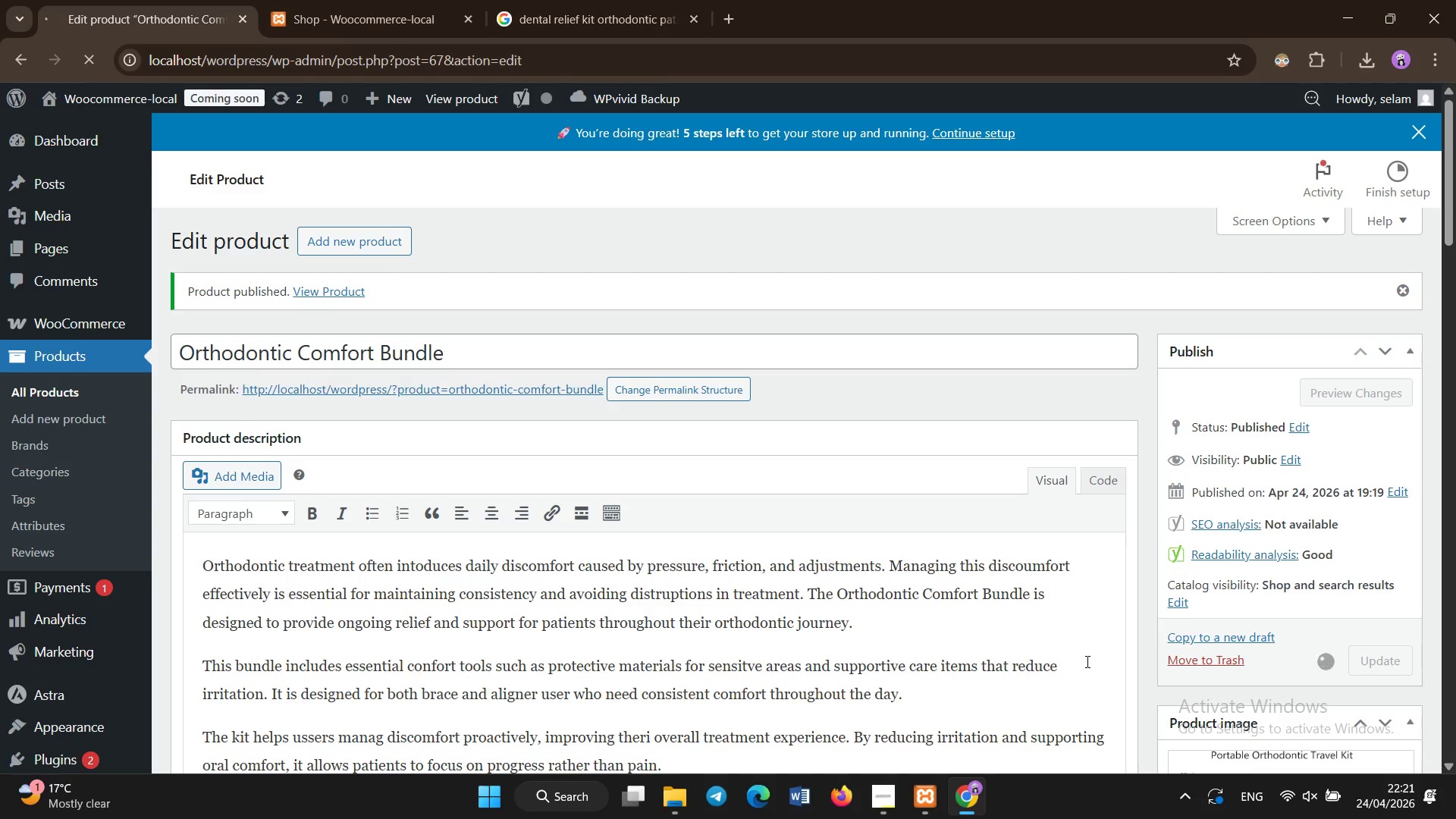 
wait(15.78)
 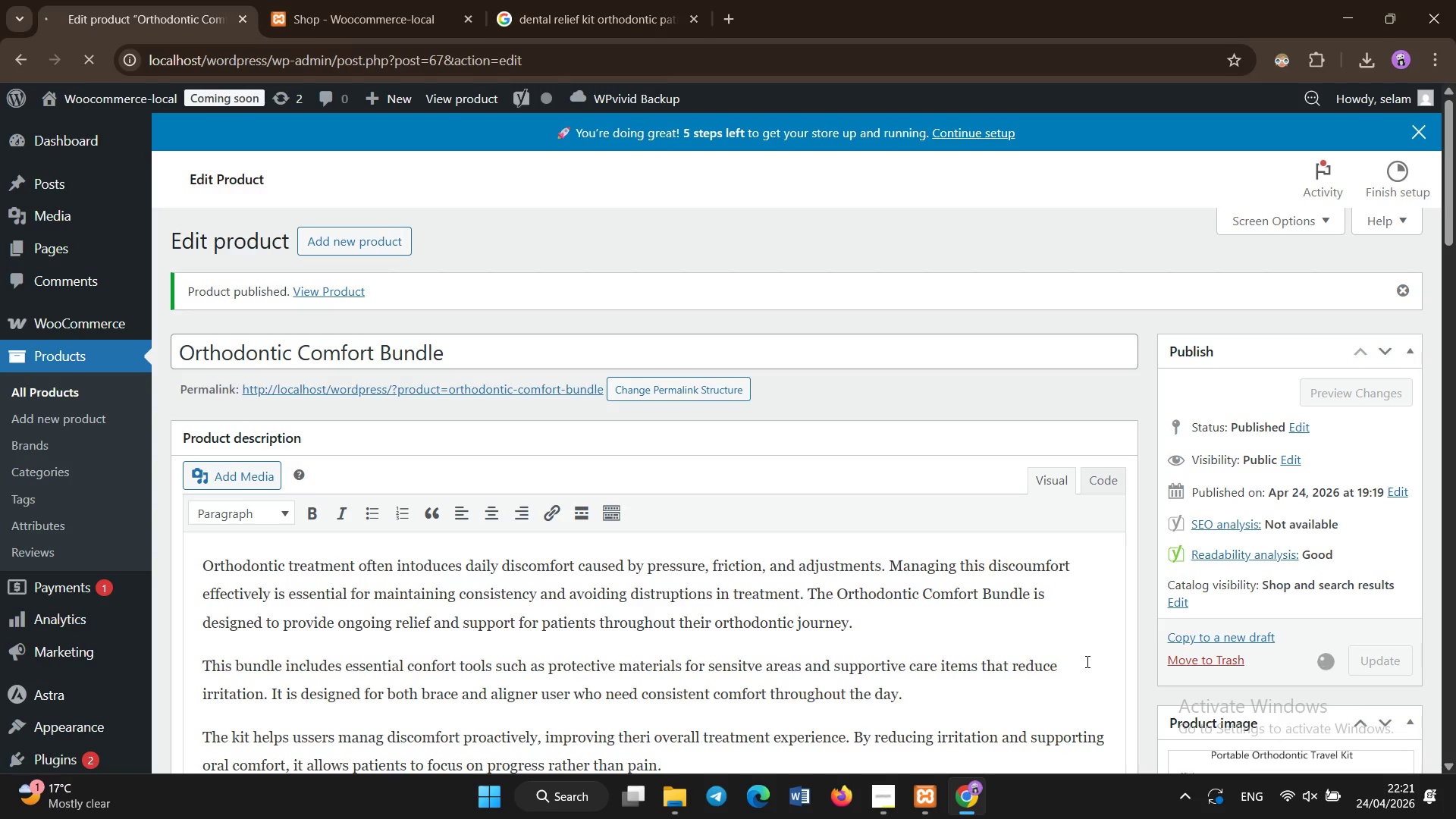 
left_click([60, 396])
 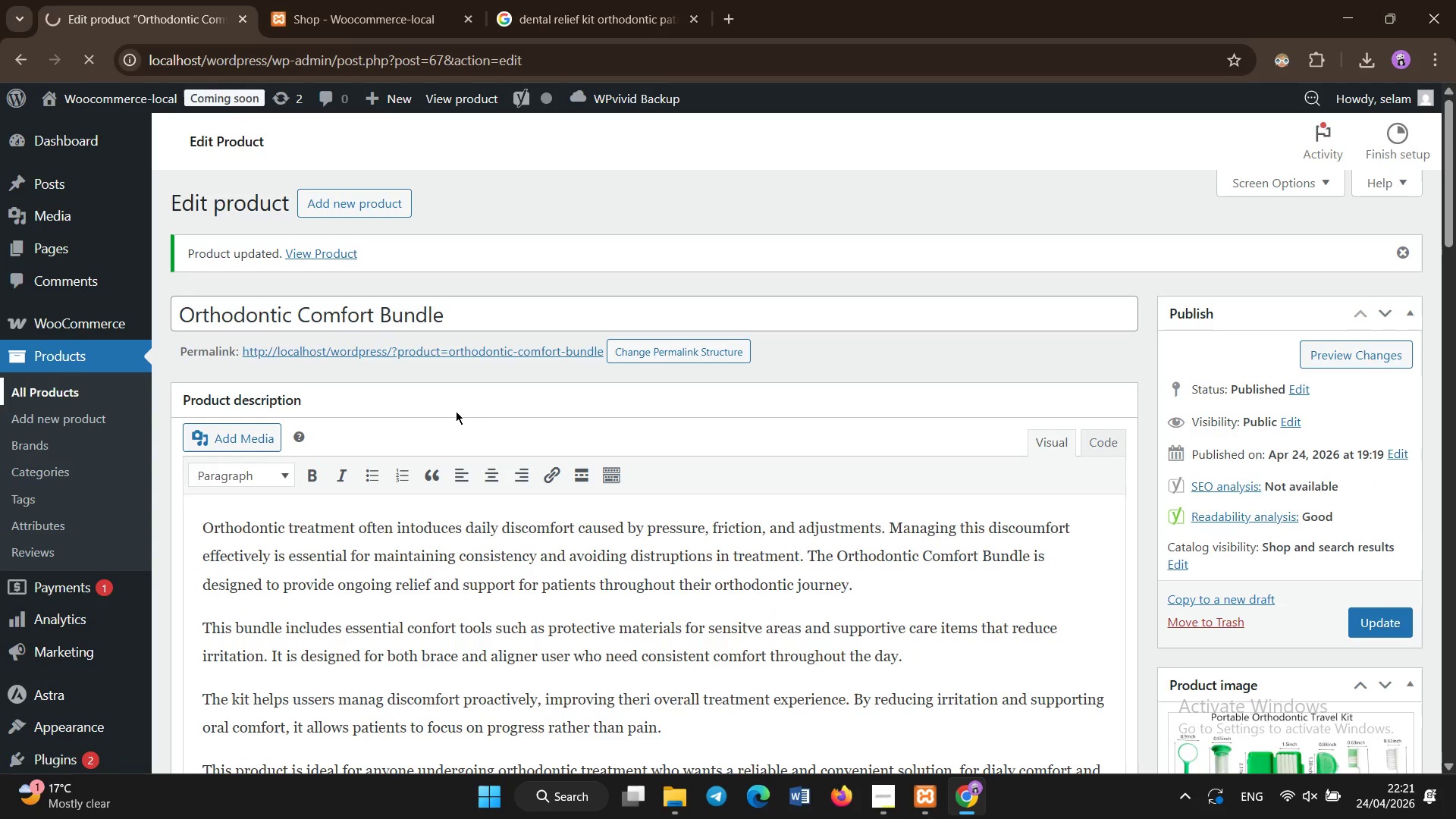 
left_click([456, 411])
 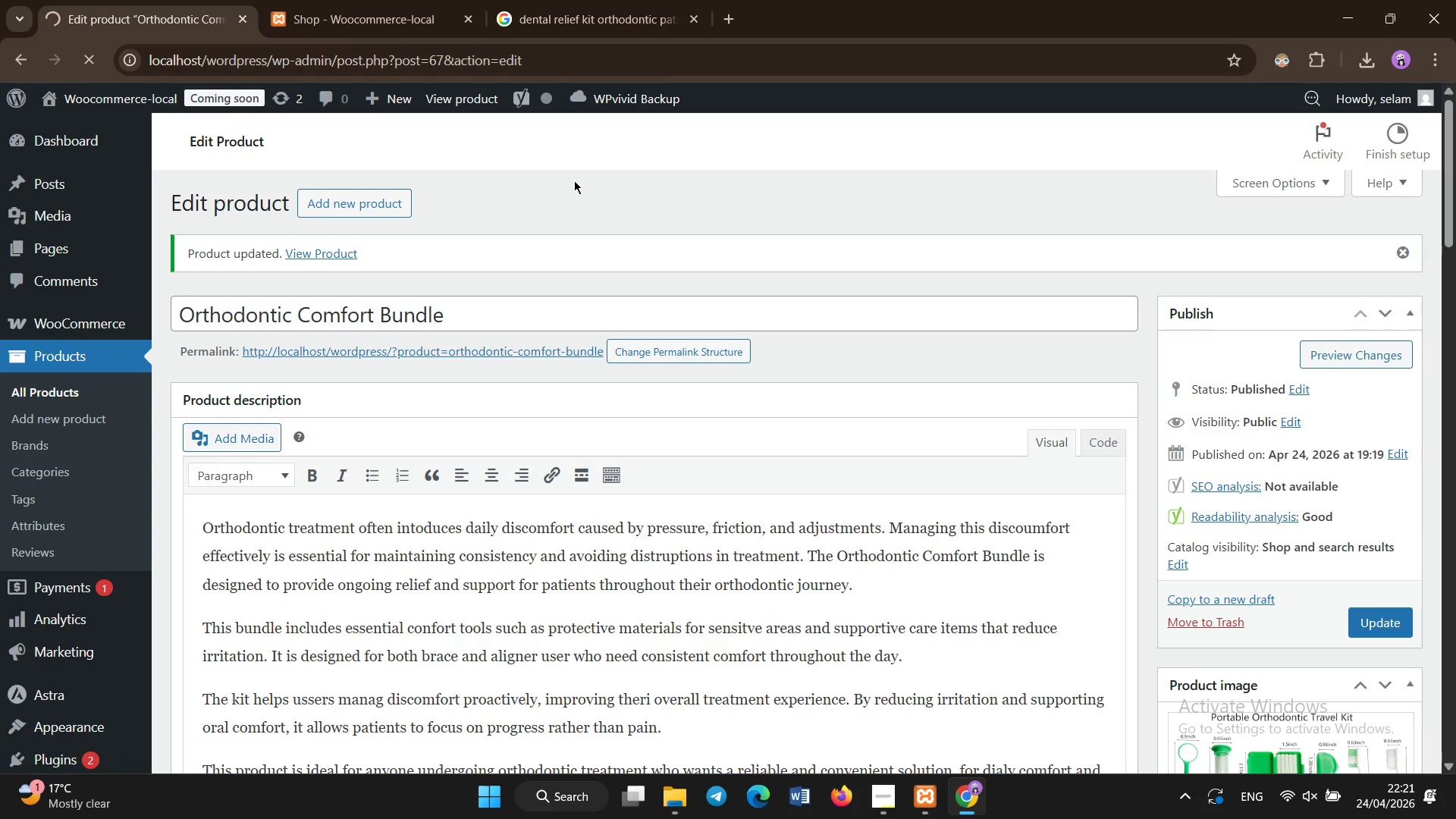 
double_click([551, 162])
 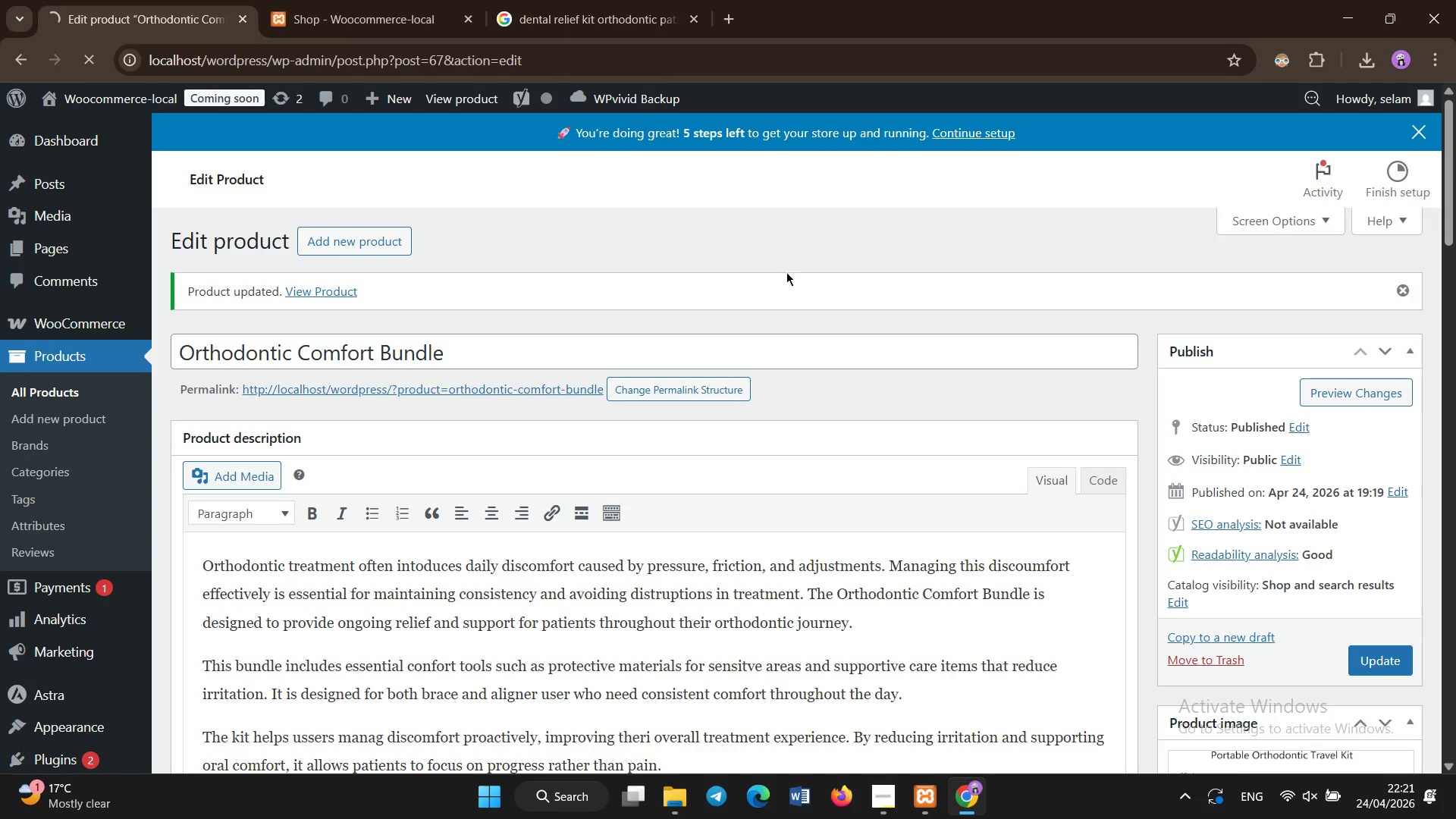 
left_click([786, 273])
 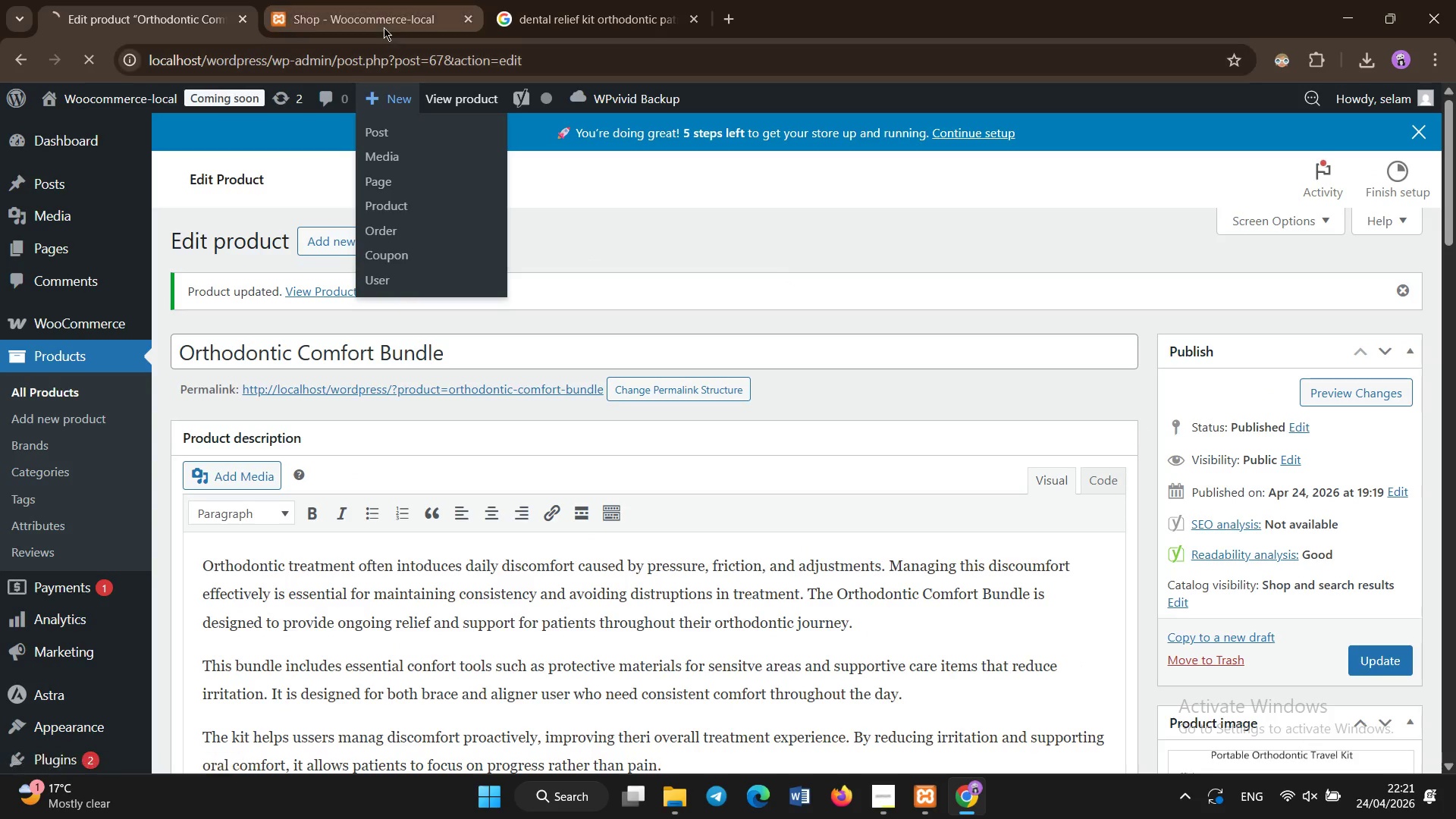 
left_click([381, 15])
 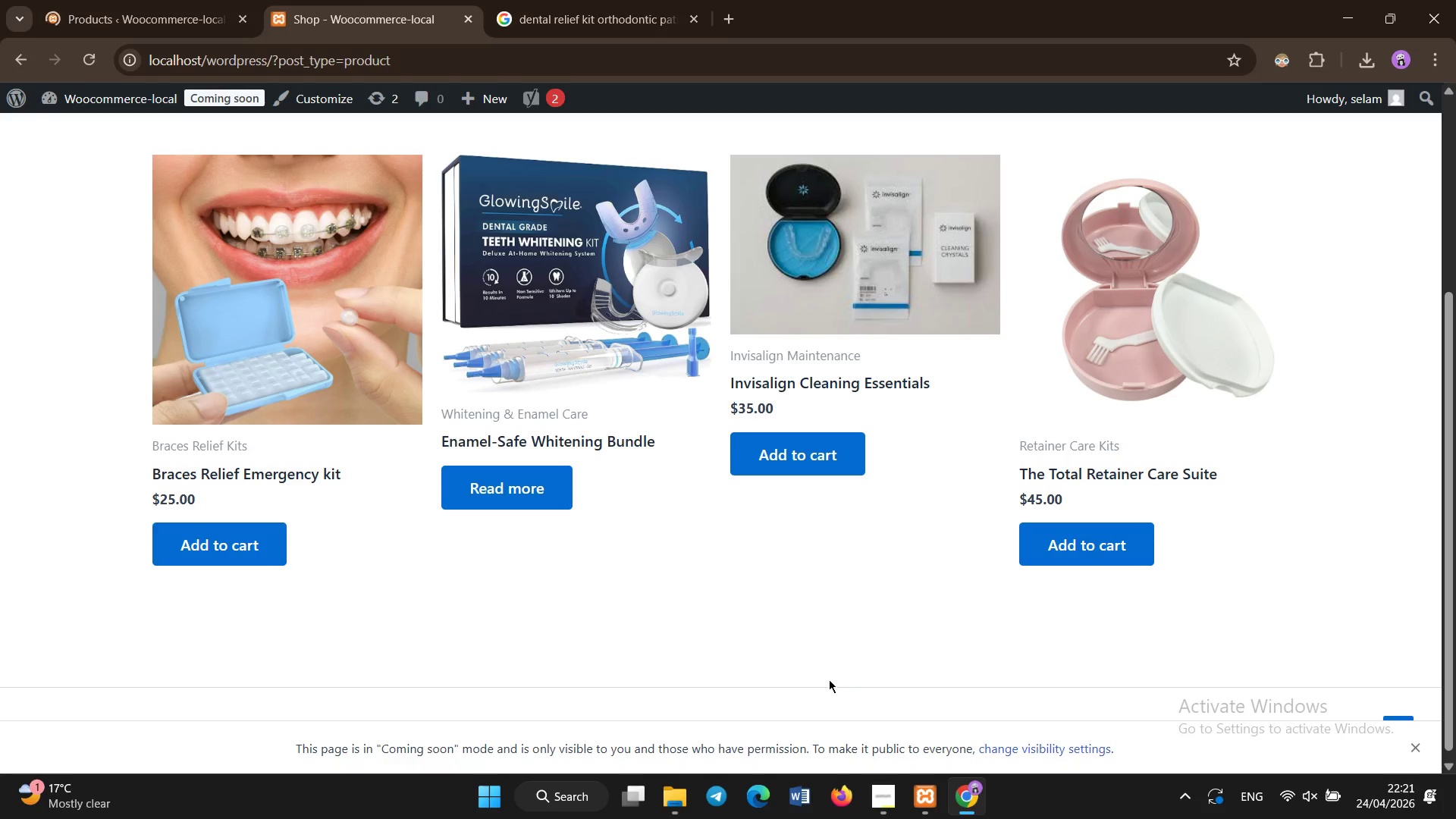 
left_click([826, 635])
 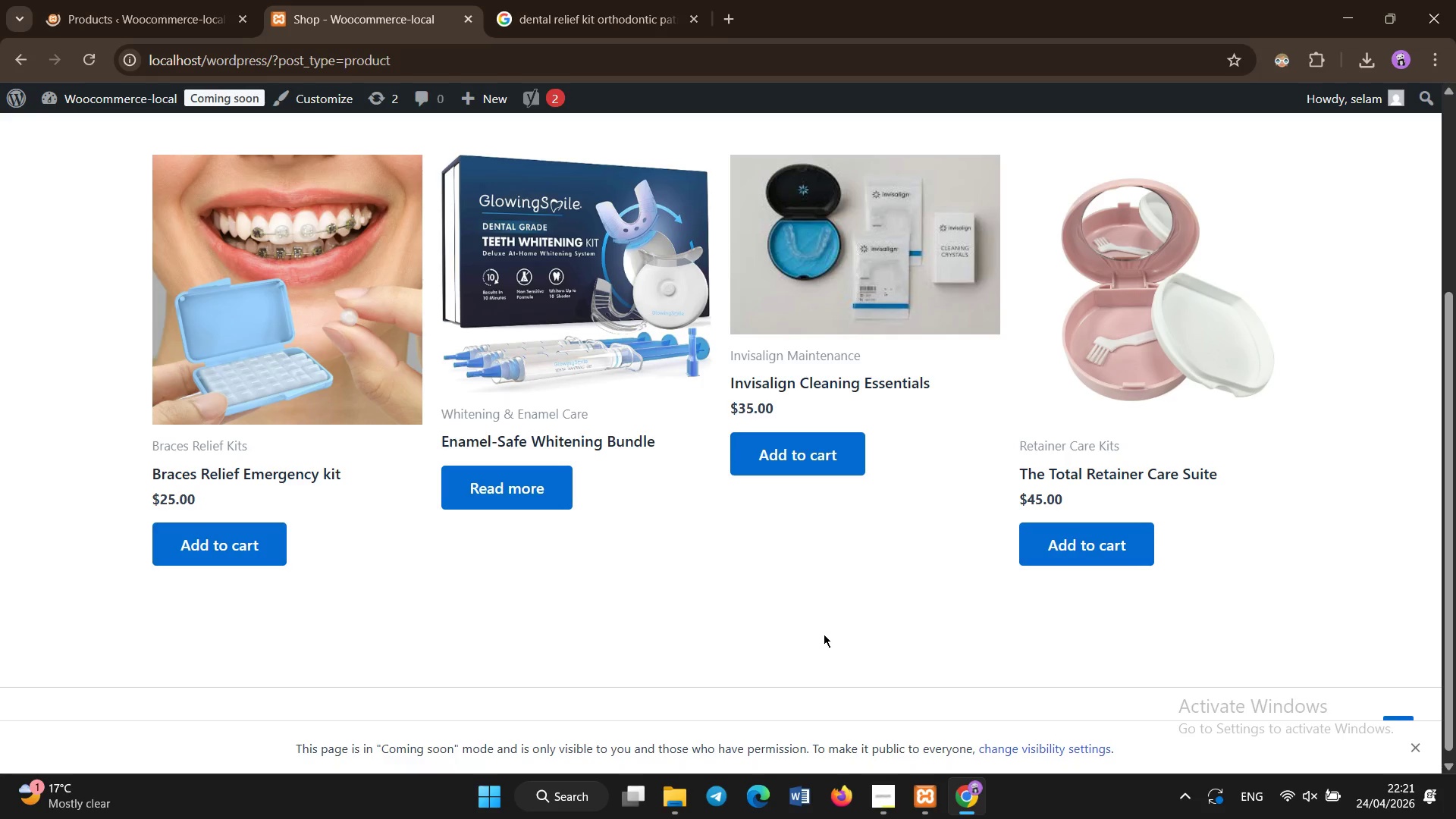 
hold_key(key=ControlLeft, duration=0.61)
 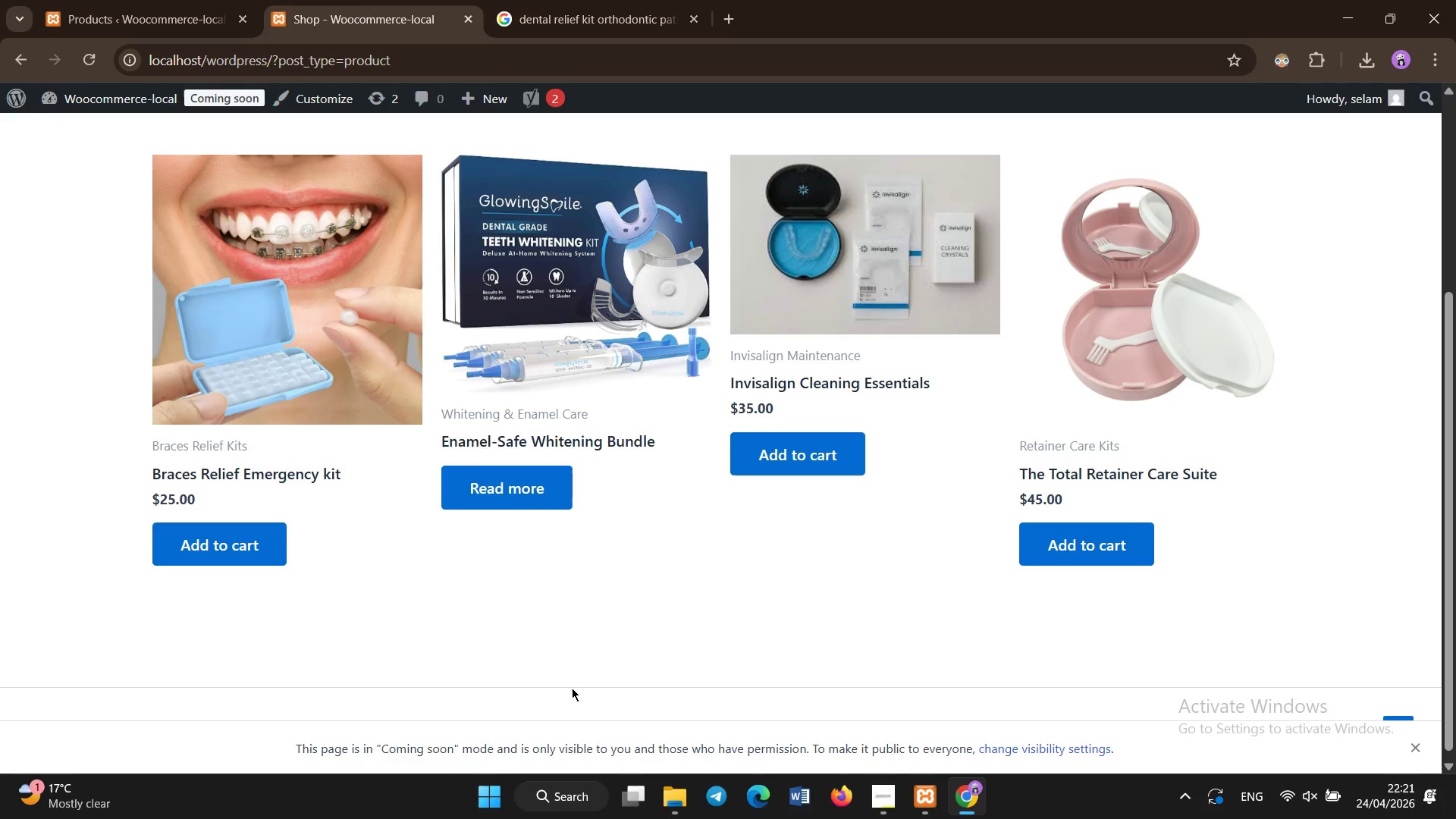 
key(Shift+R)
 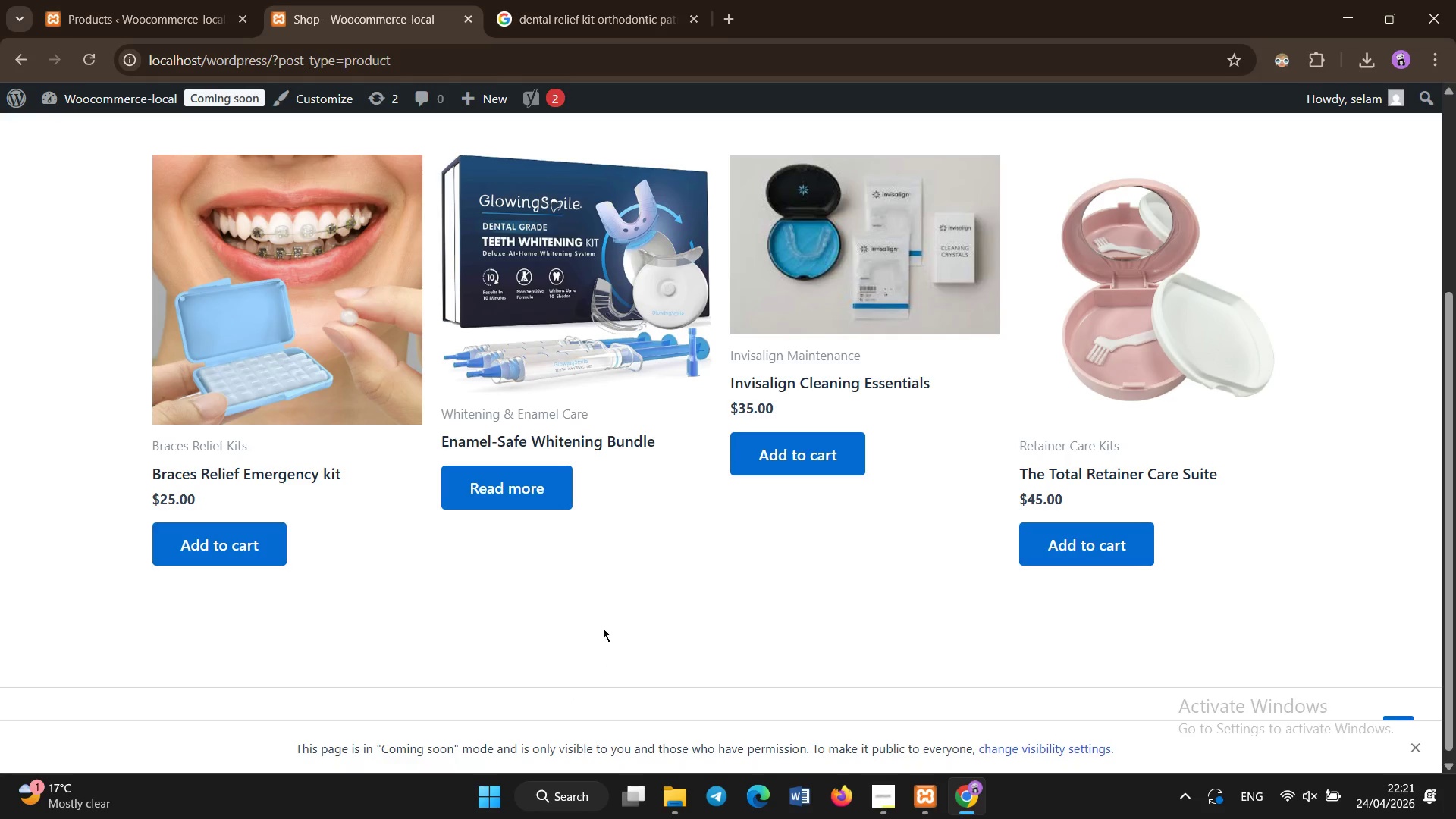 
wait(5.2)
 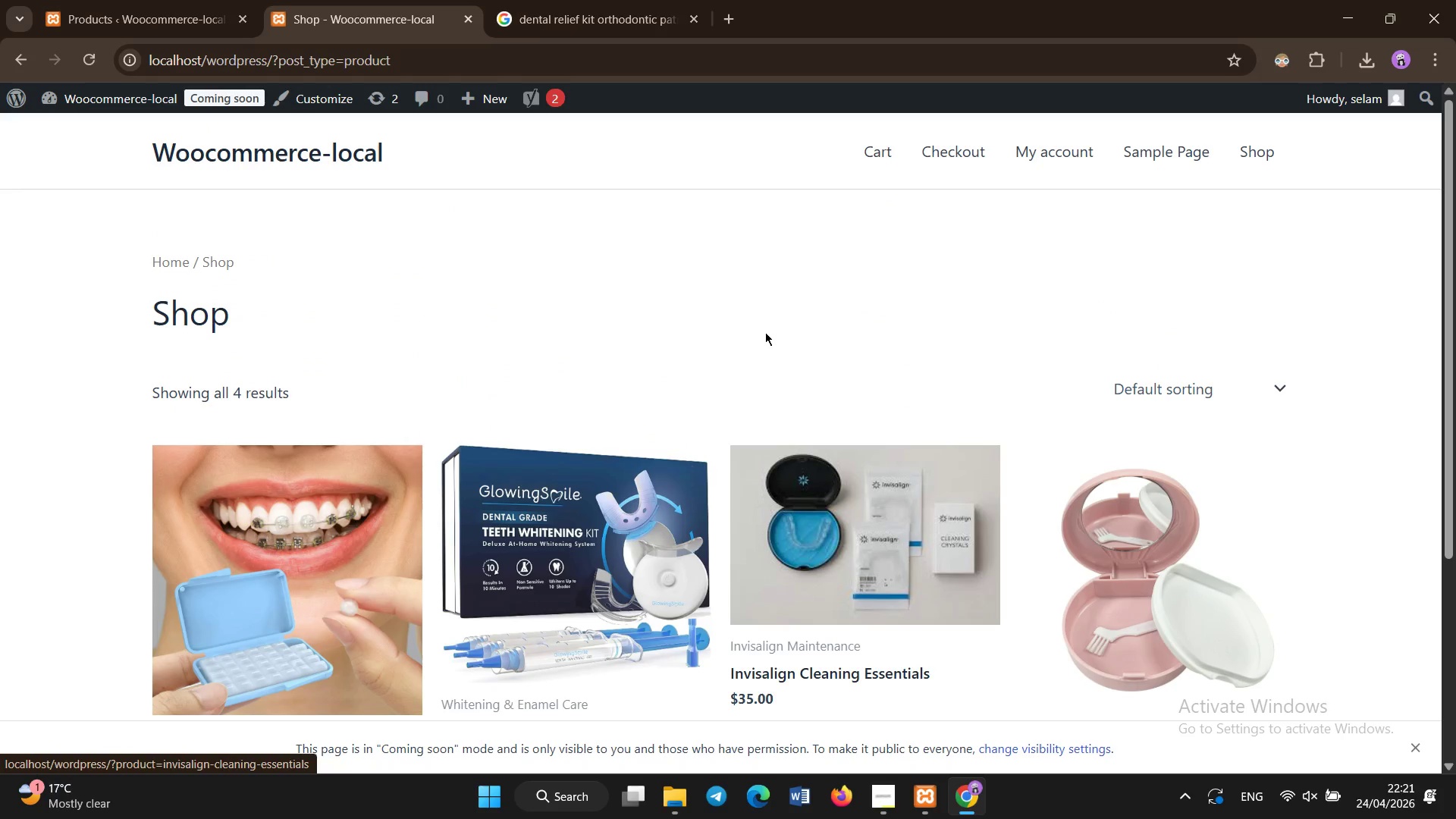 
left_click([765, 332])
 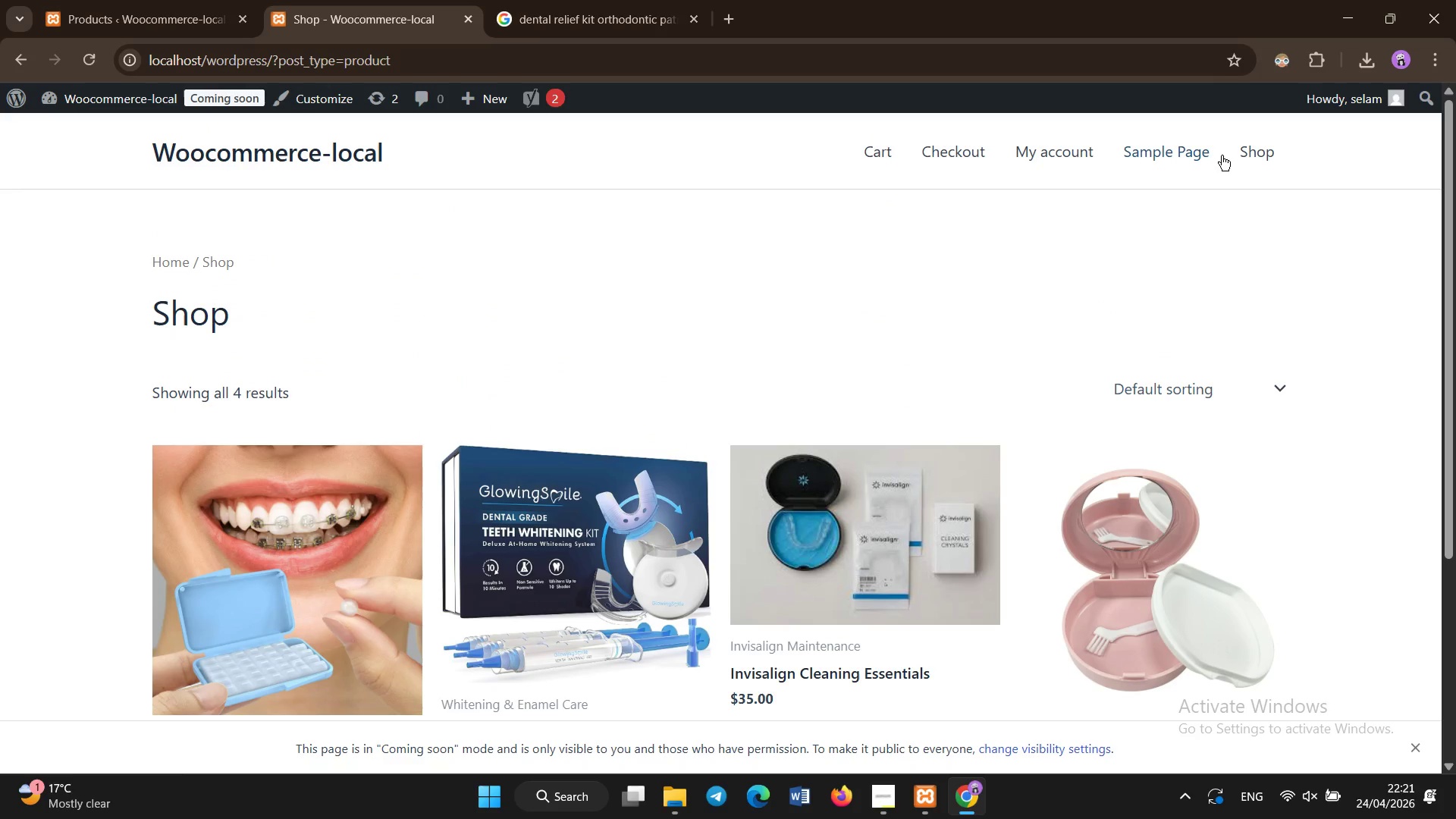 
scroll: coordinate [707, 601], scroll_direction: up, amount: 6.0
 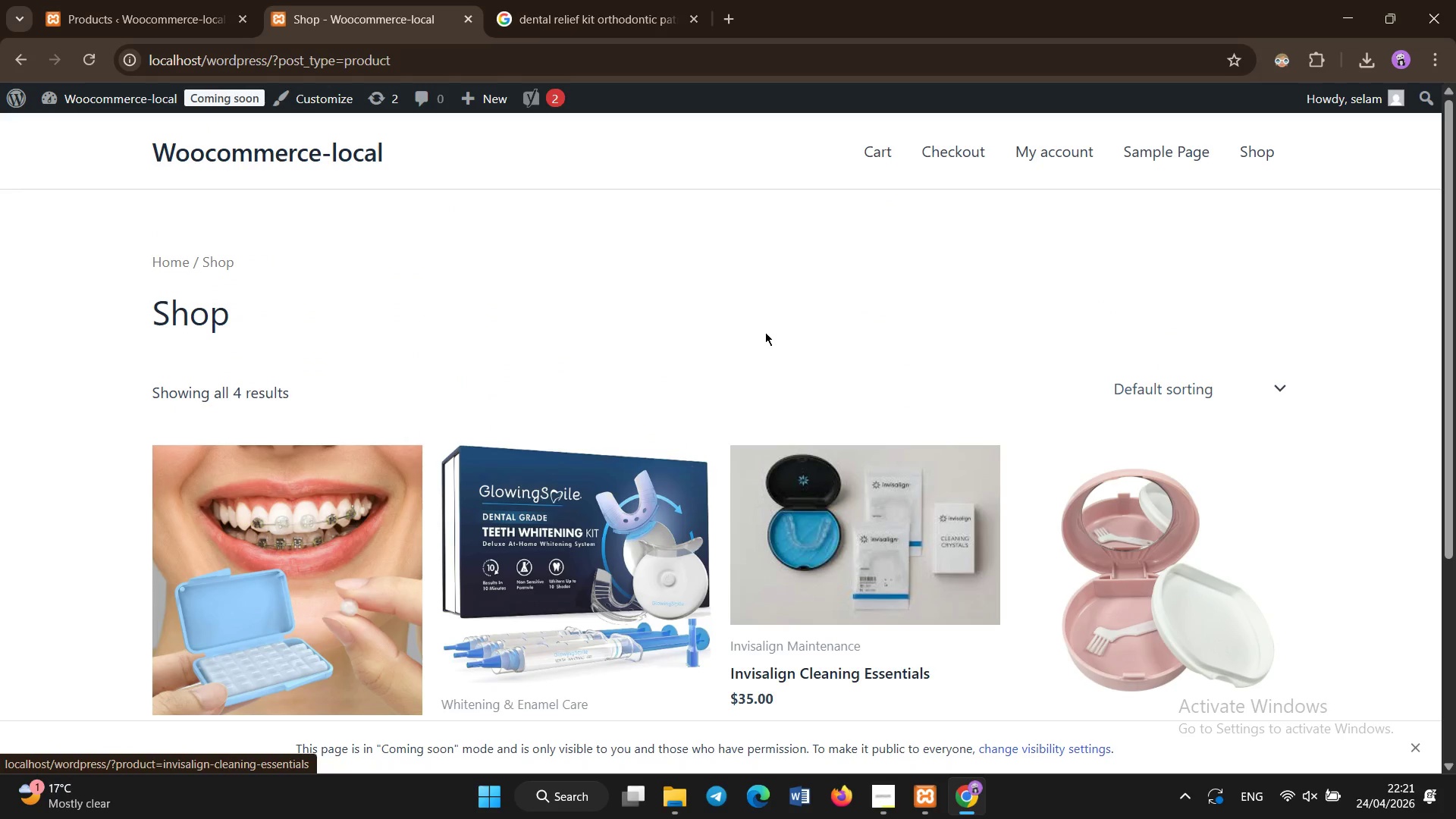 
left_click([1246, 152])
 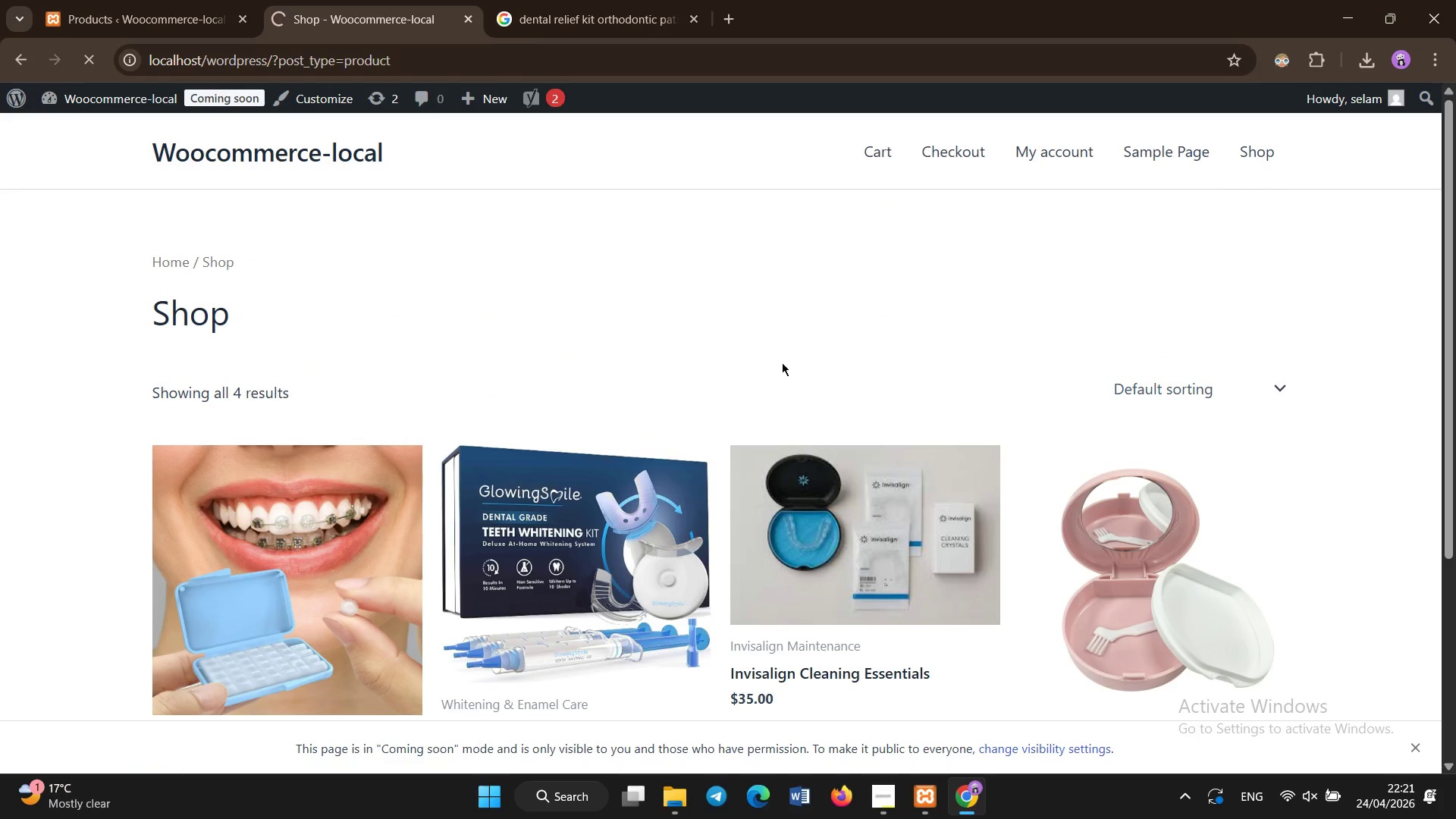 
double_click([764, 329])
 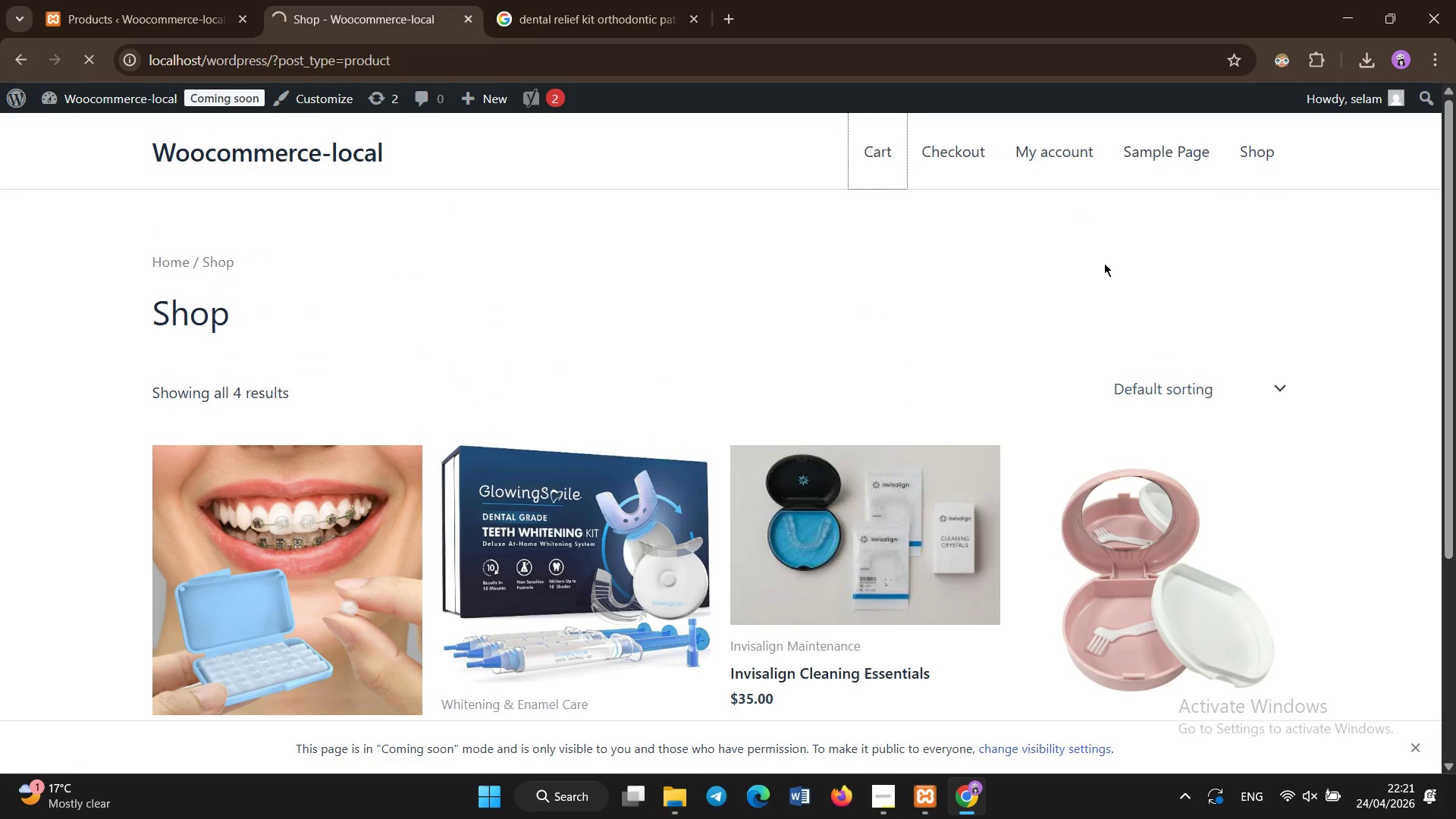 
left_click([1268, 137])
 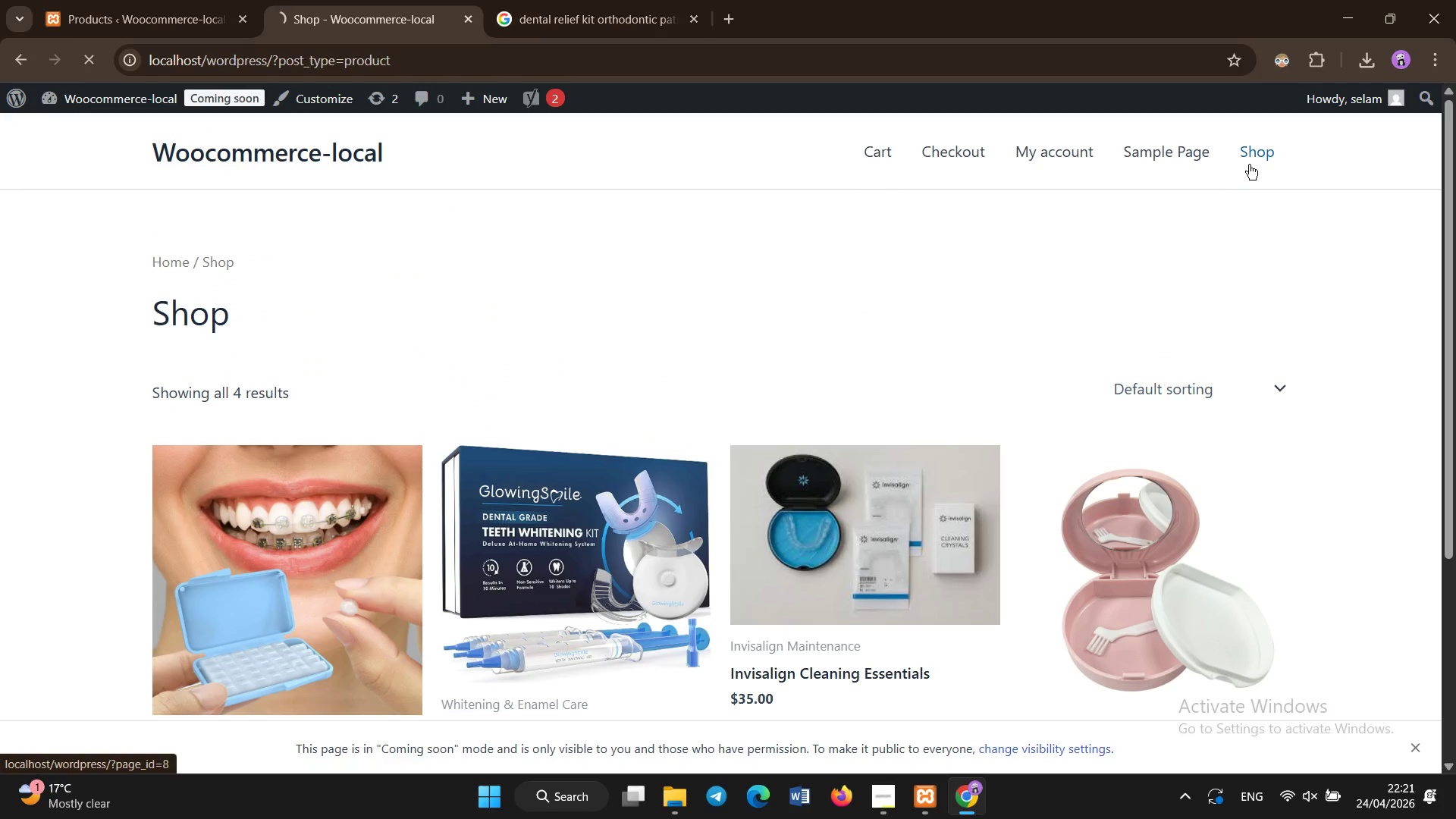 
double_click([880, 298])
 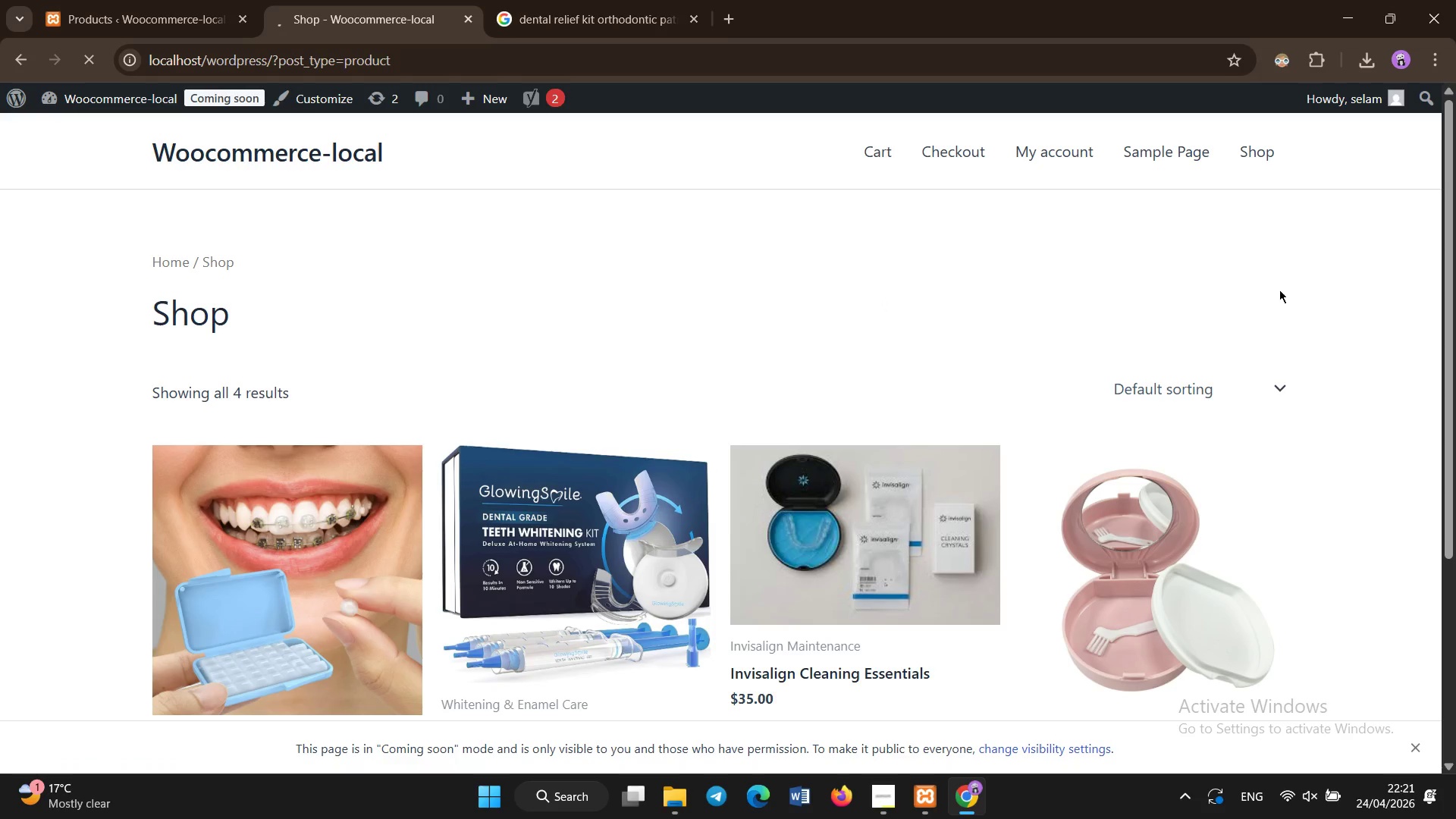 
double_click([688, 297])
 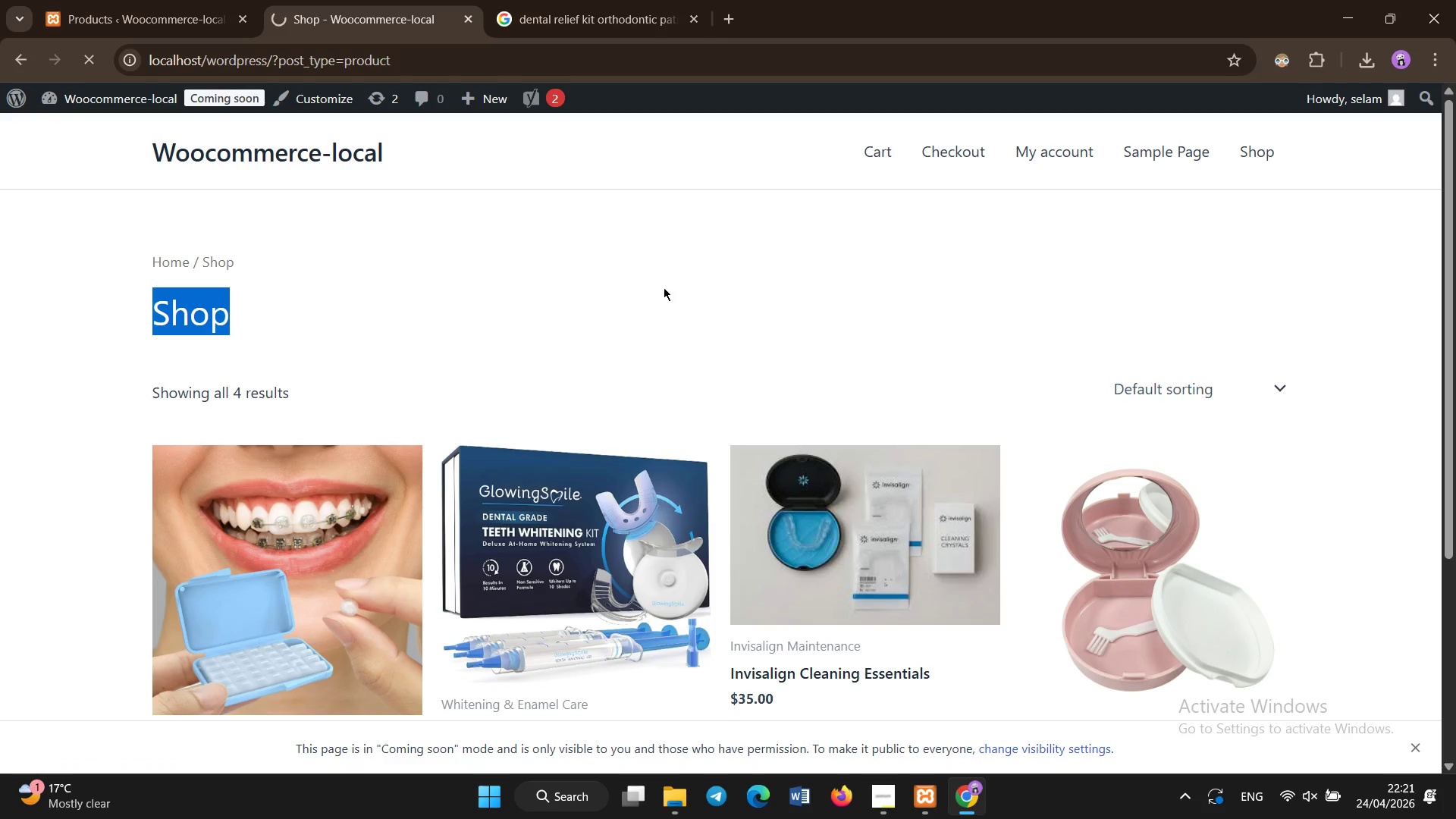 
triple_click([836, 309])
 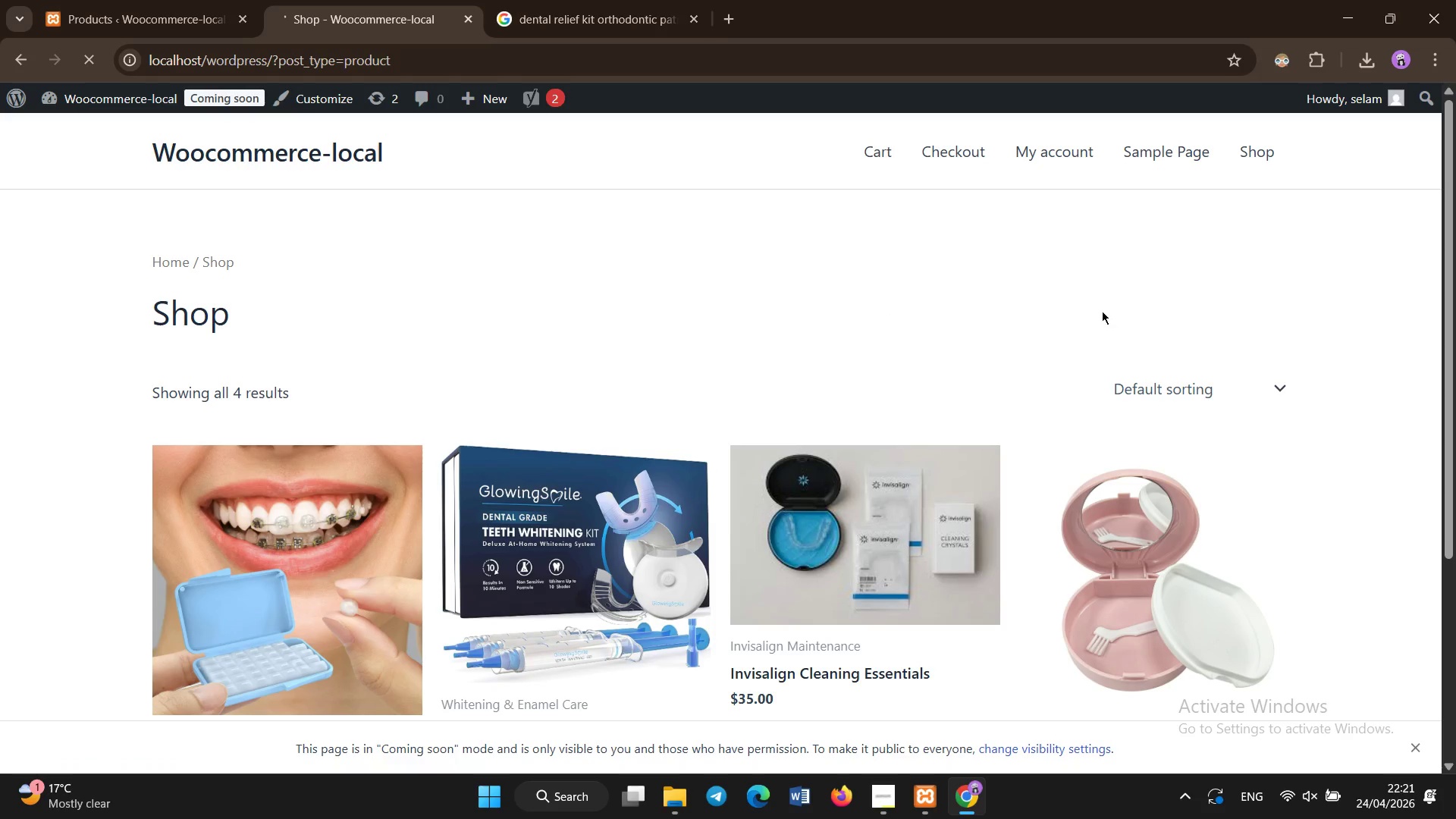 
triple_click([1173, 287])
 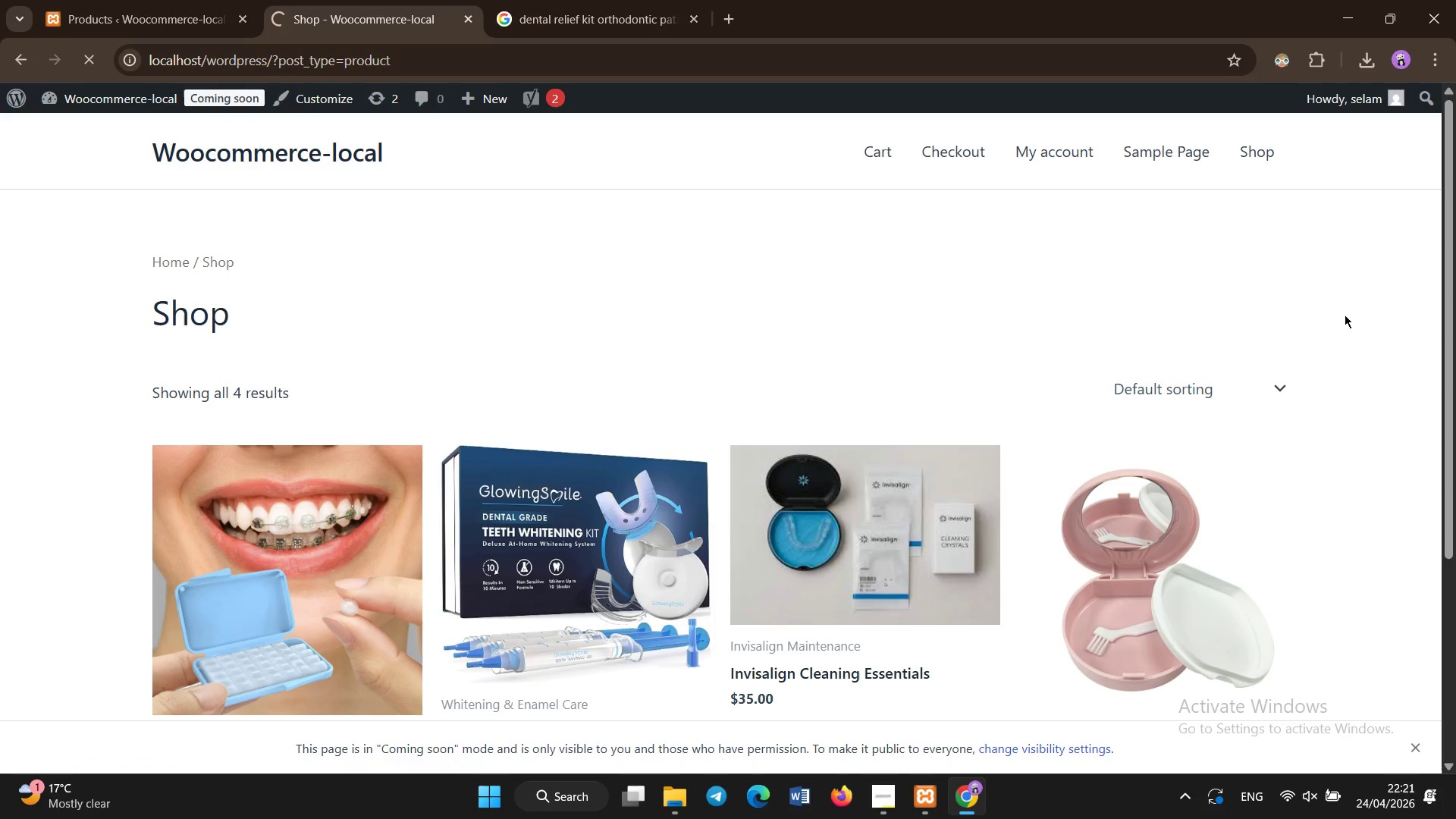 
triple_click([1345, 315])
 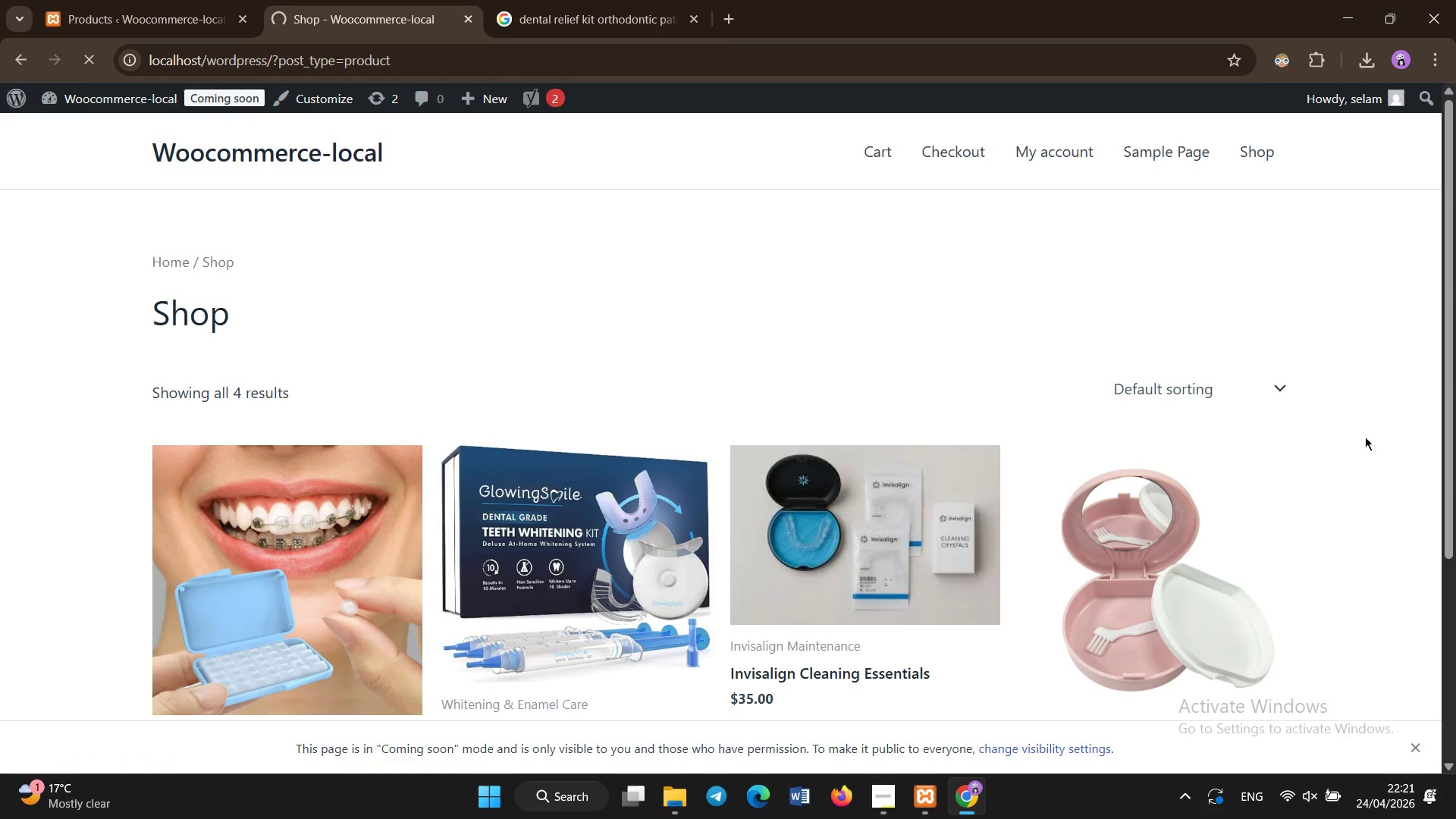 
triple_click([1365, 441])
 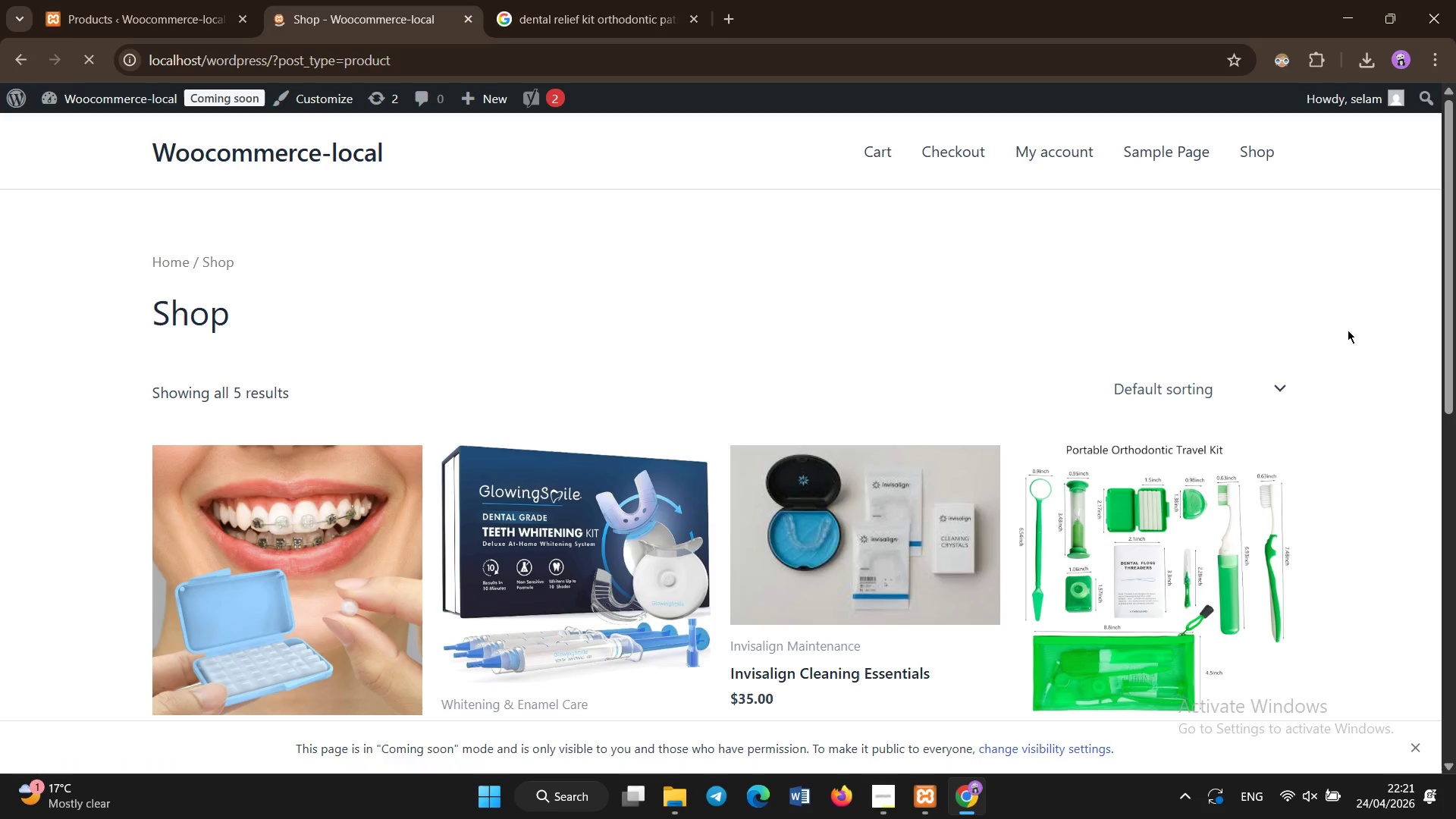 
triple_click([1332, 252])
 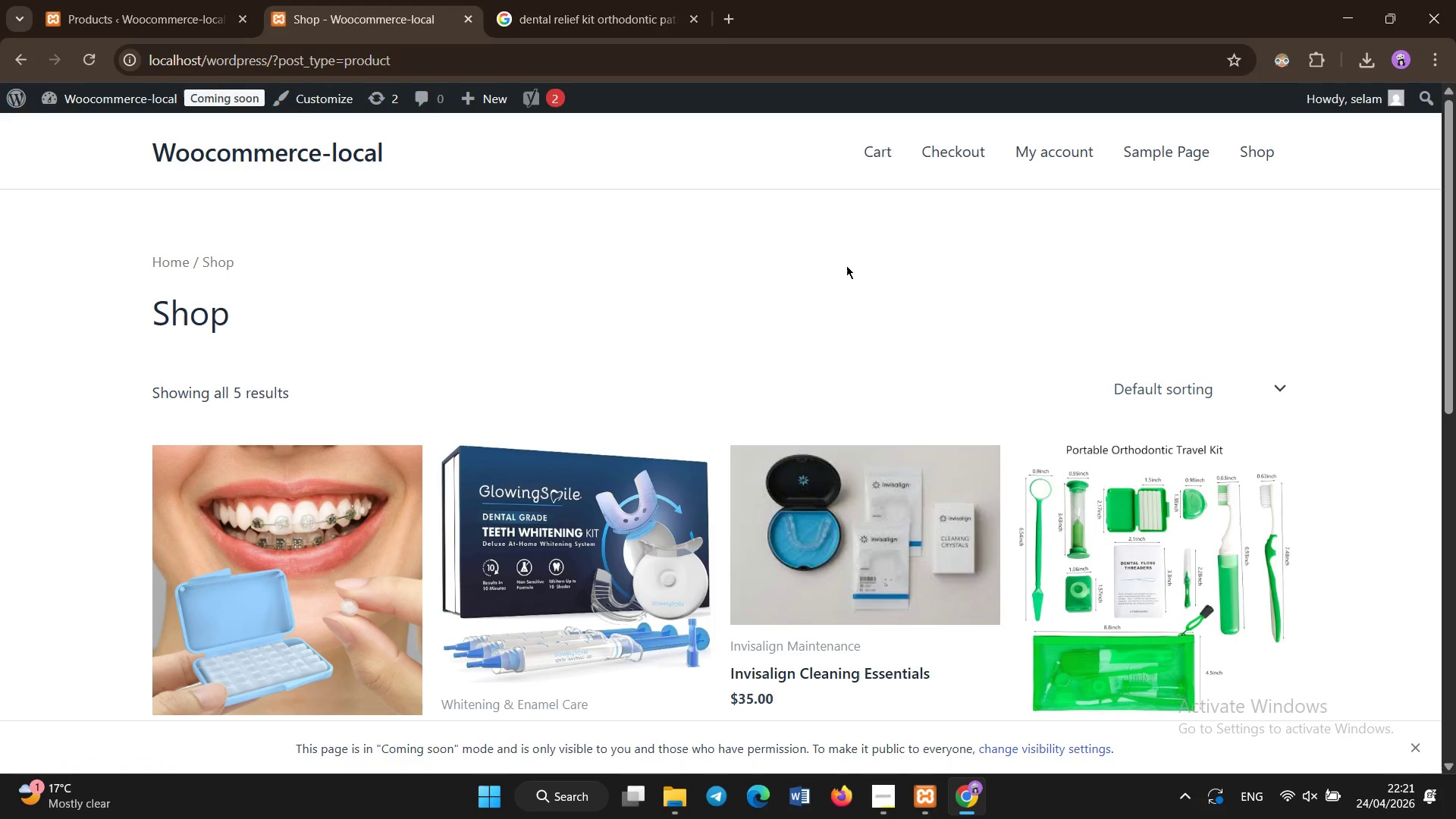 
scroll: coordinate [616, 632], scroll_direction: down, amount: 2.0
 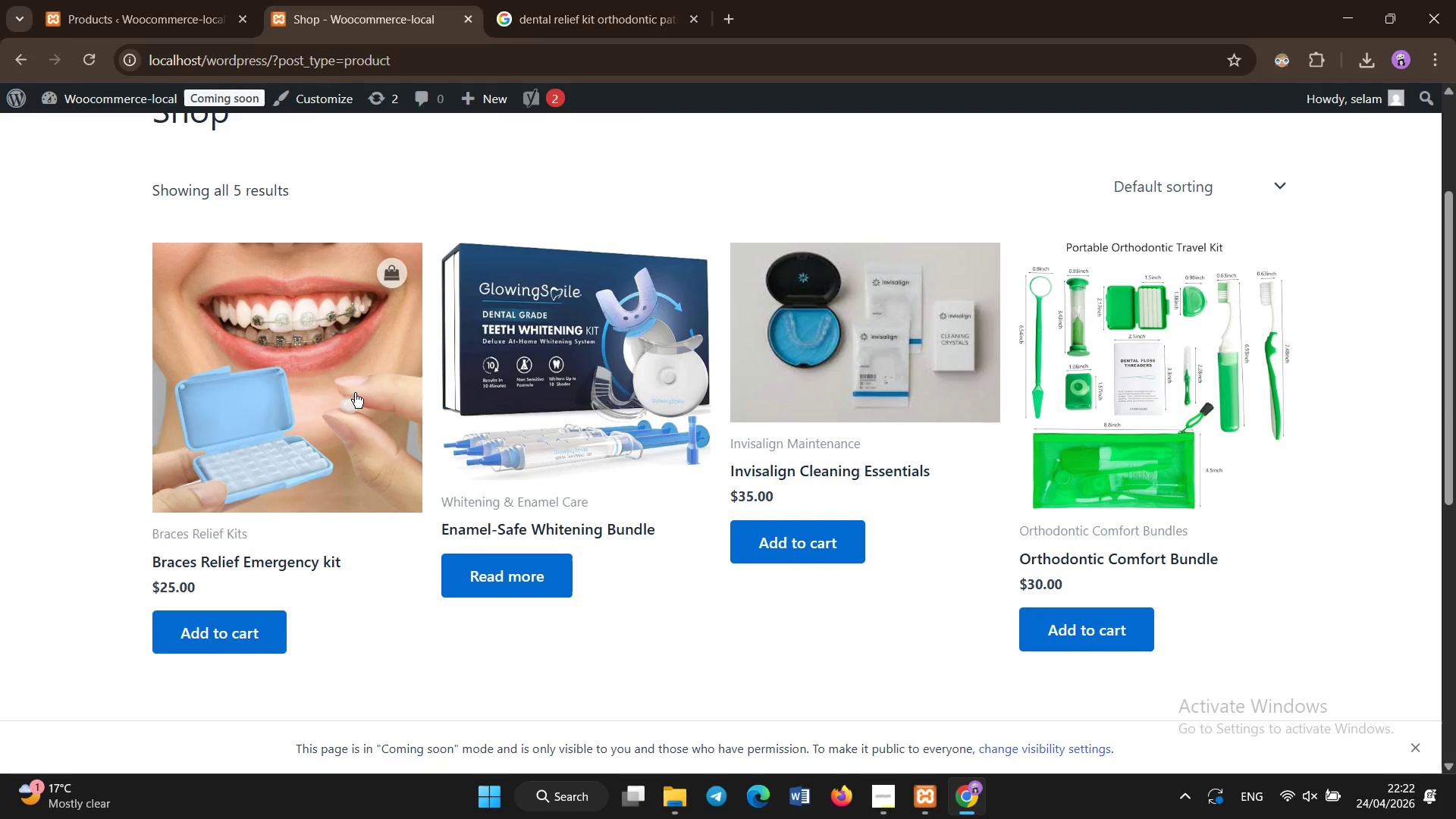 
left_click([1119, 406])
 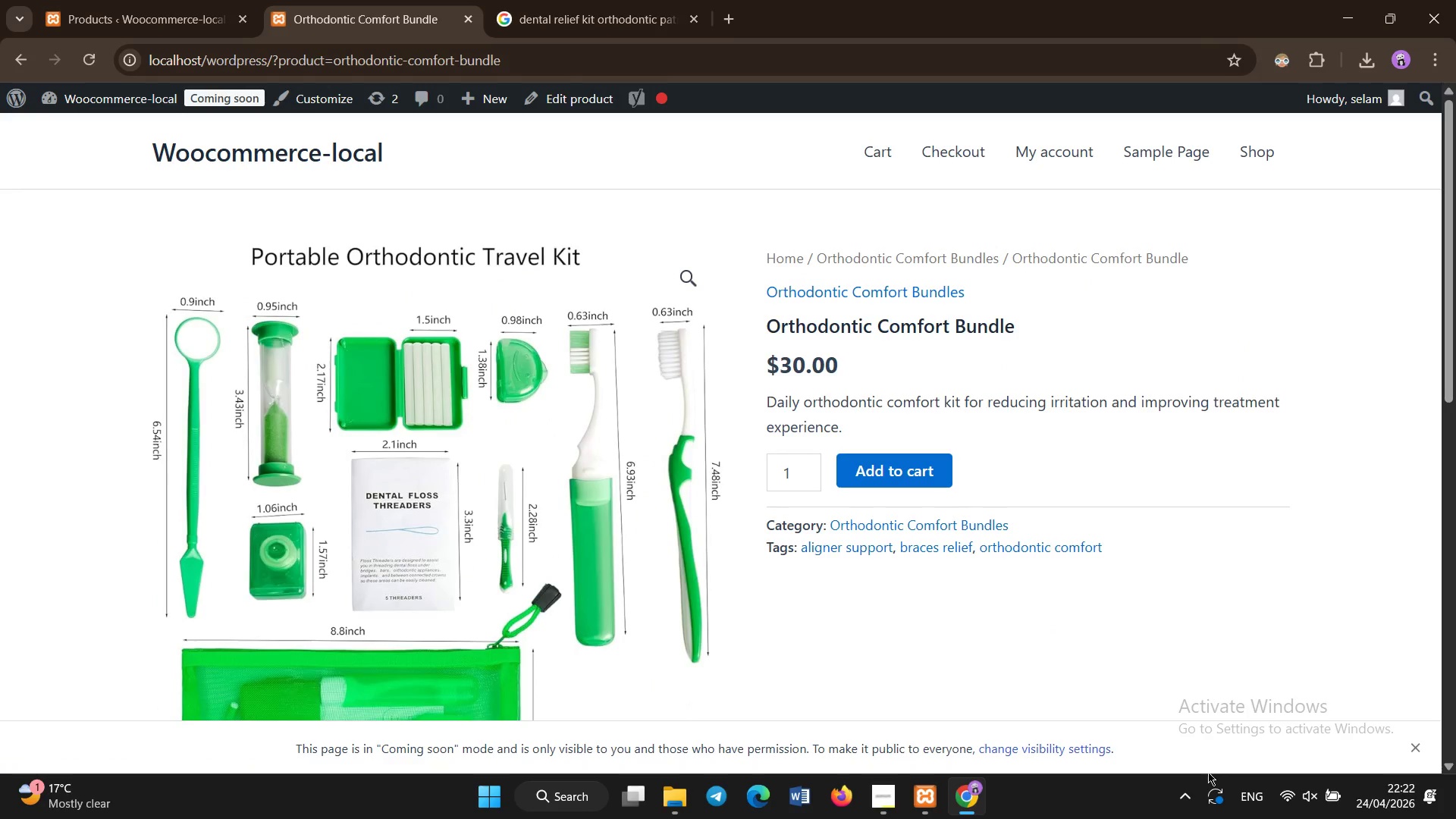 
wait(5.55)
 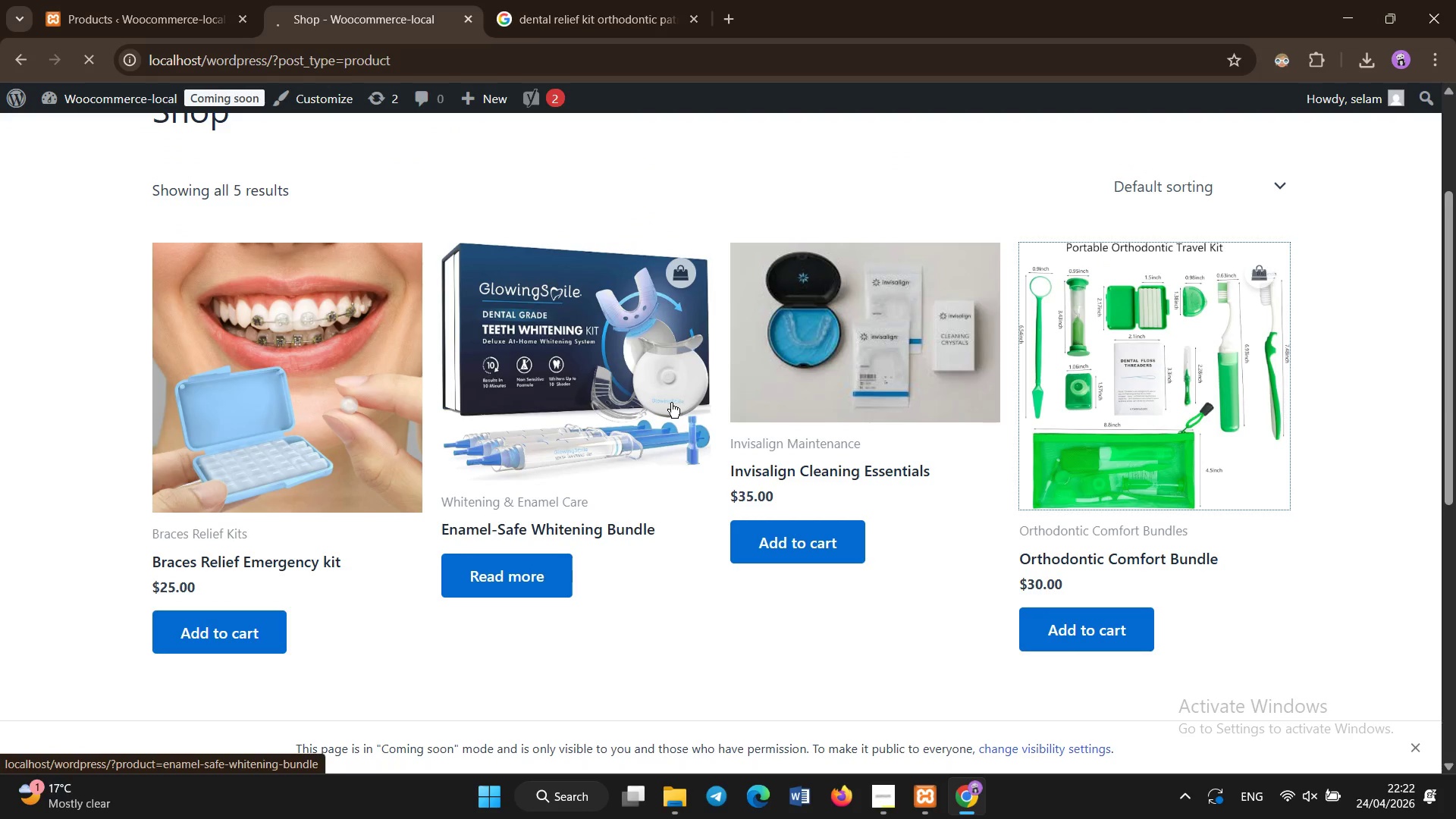 
scroll: coordinate [1087, 701], scroll_direction: down, amount: 8.0
 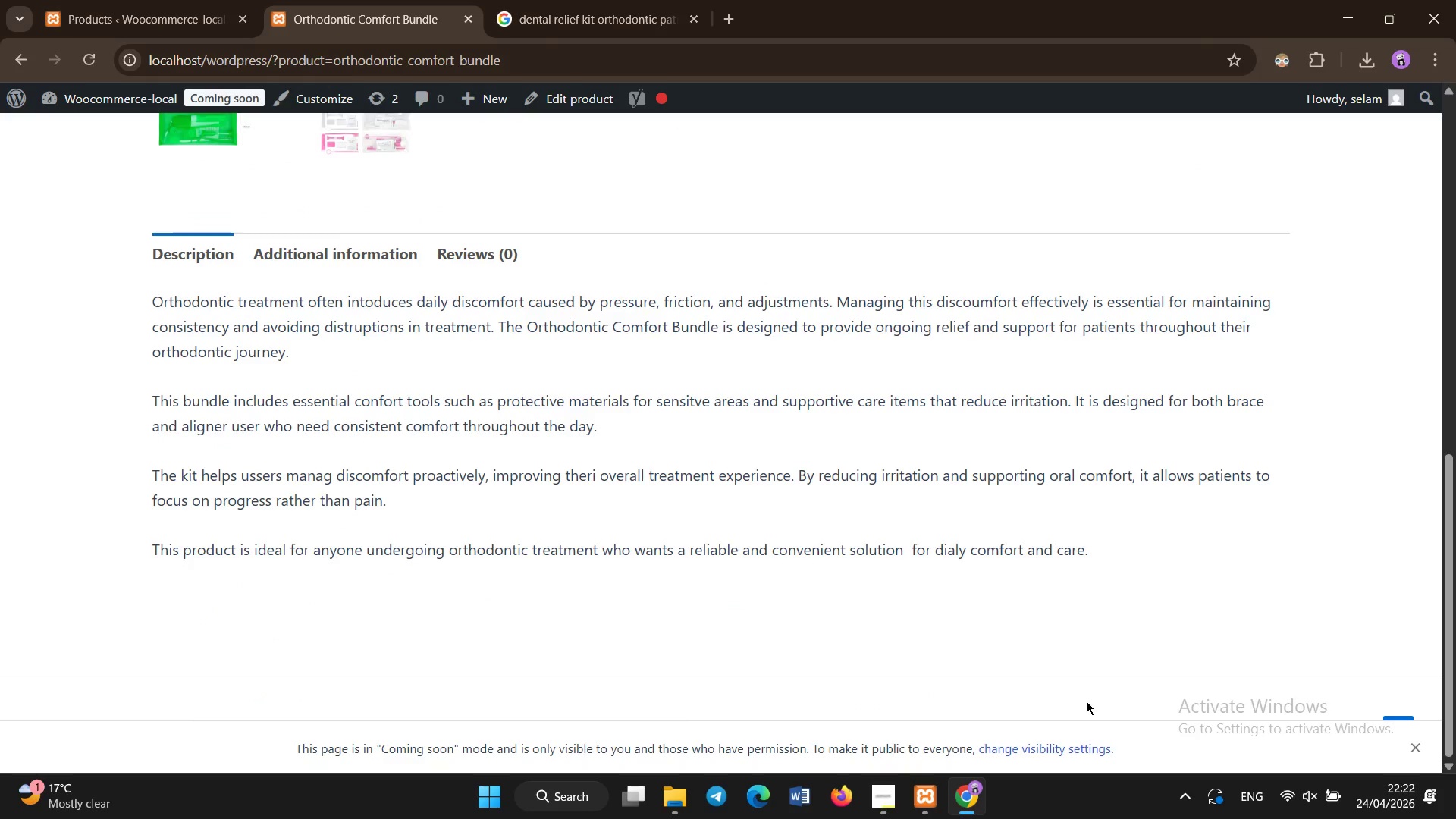 
scroll: coordinate [1087, 701], scroll_direction: up, amount: 7.0
 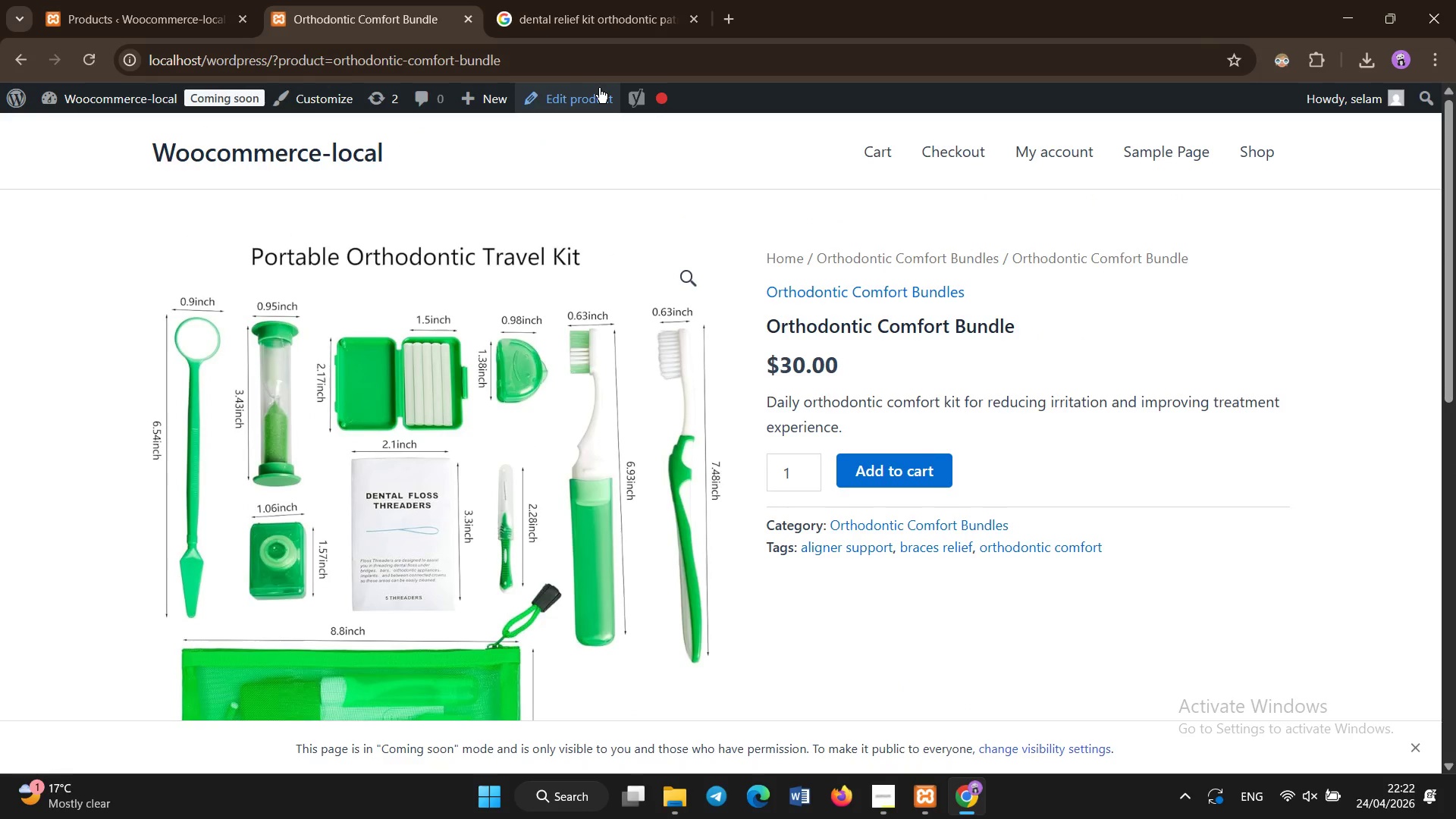 
left_click([599, 95])
 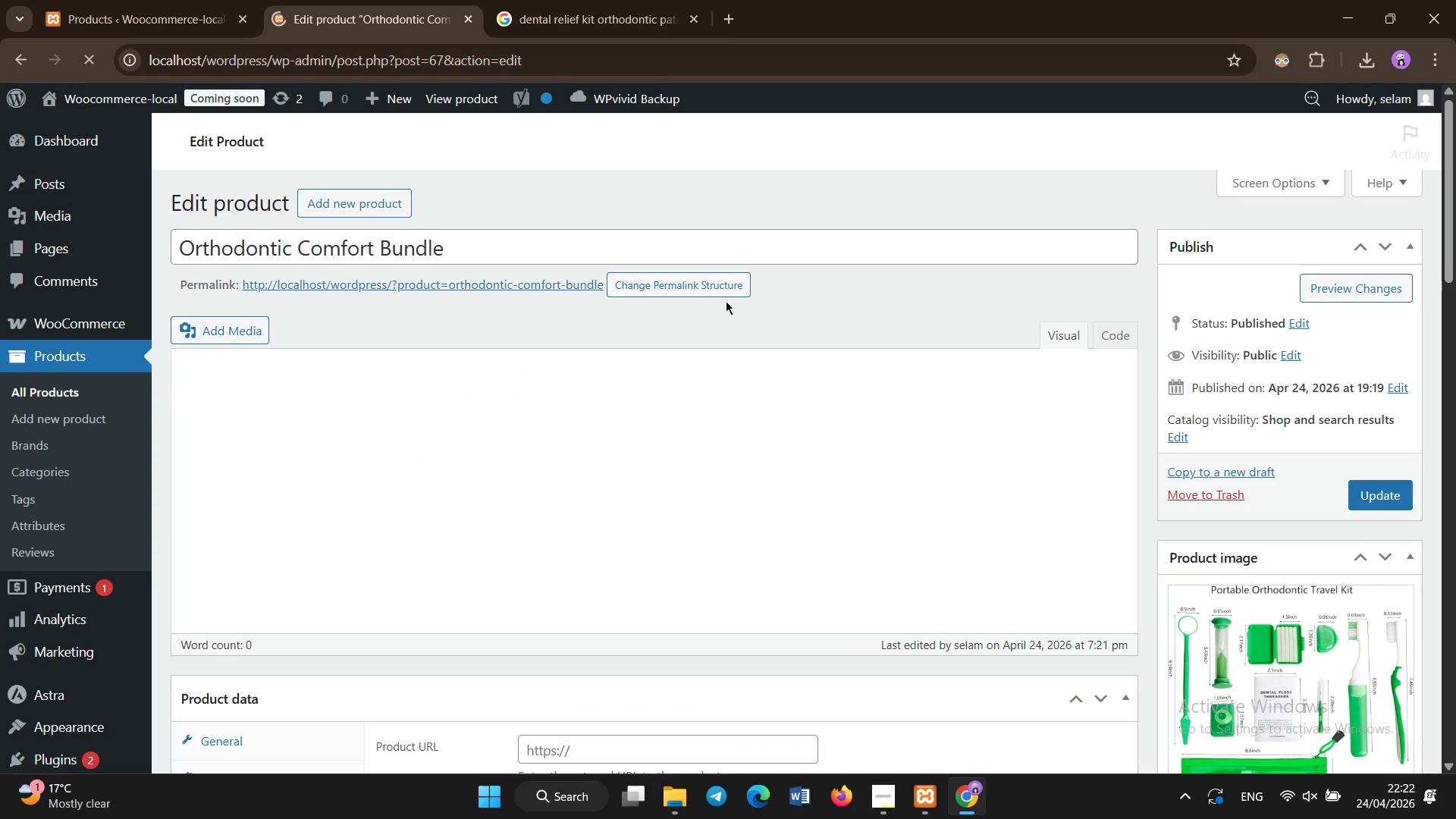 
wait(6.49)
 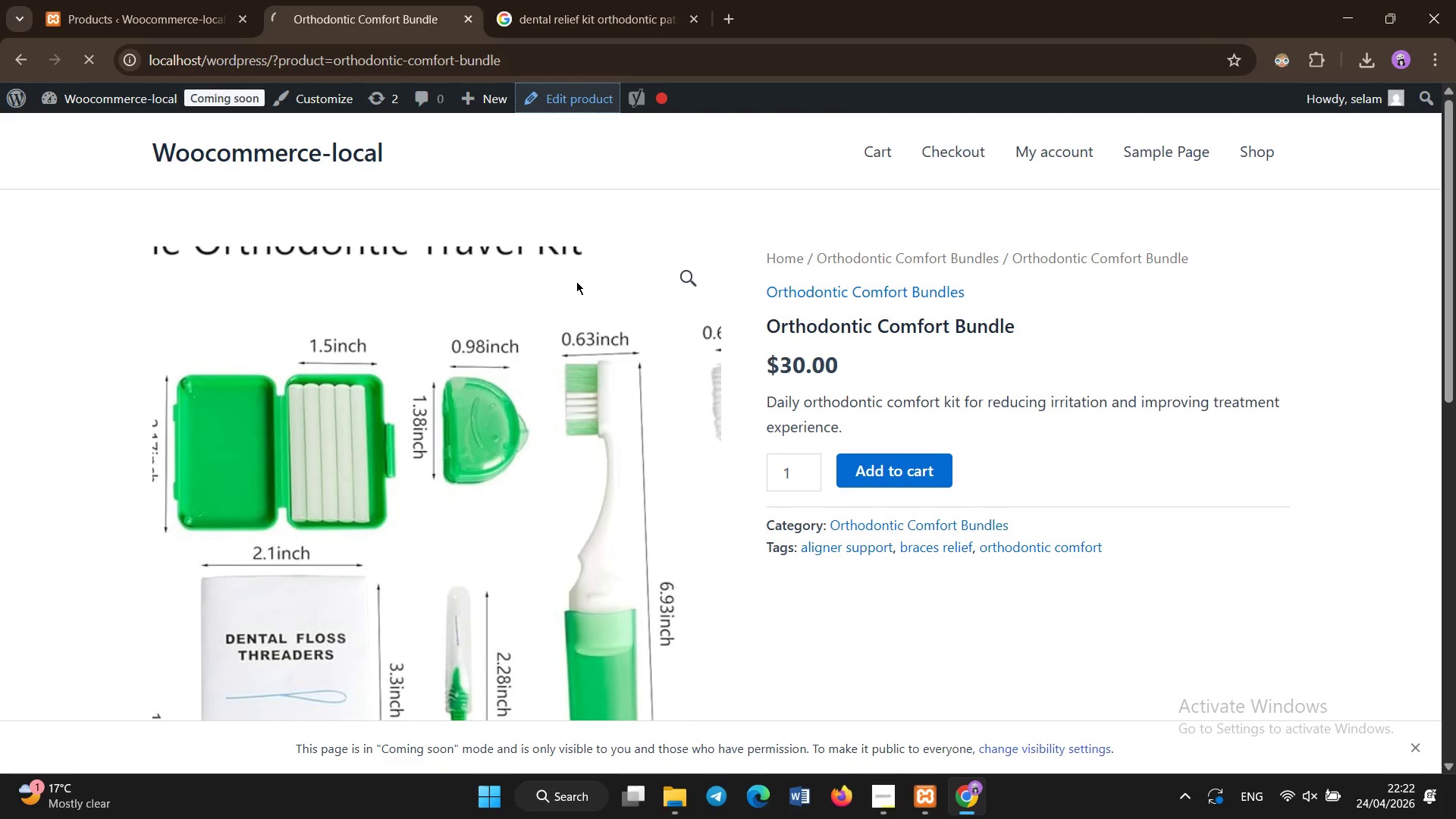 
left_click([28, 56])
 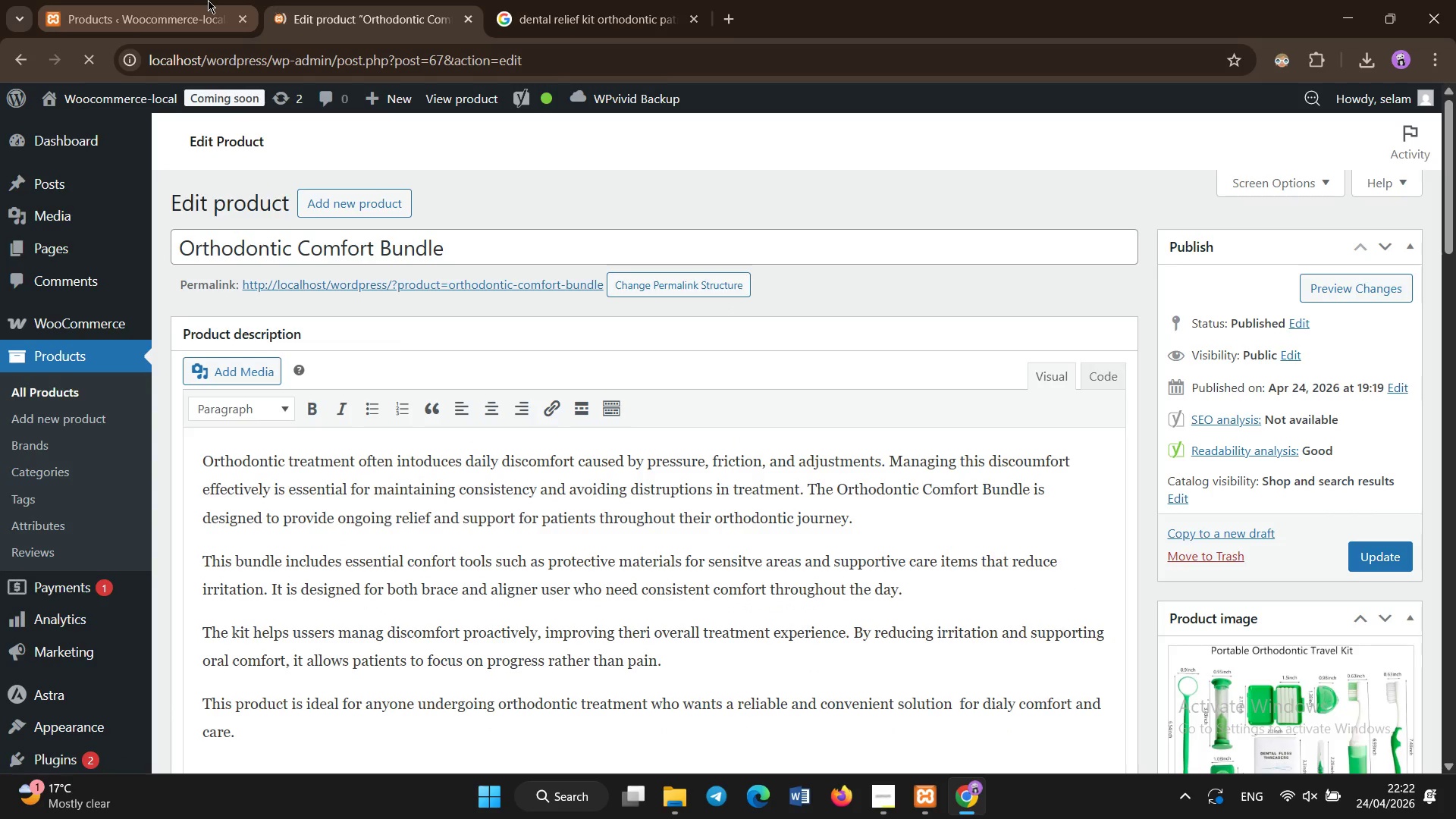 
left_click([203, 0])
 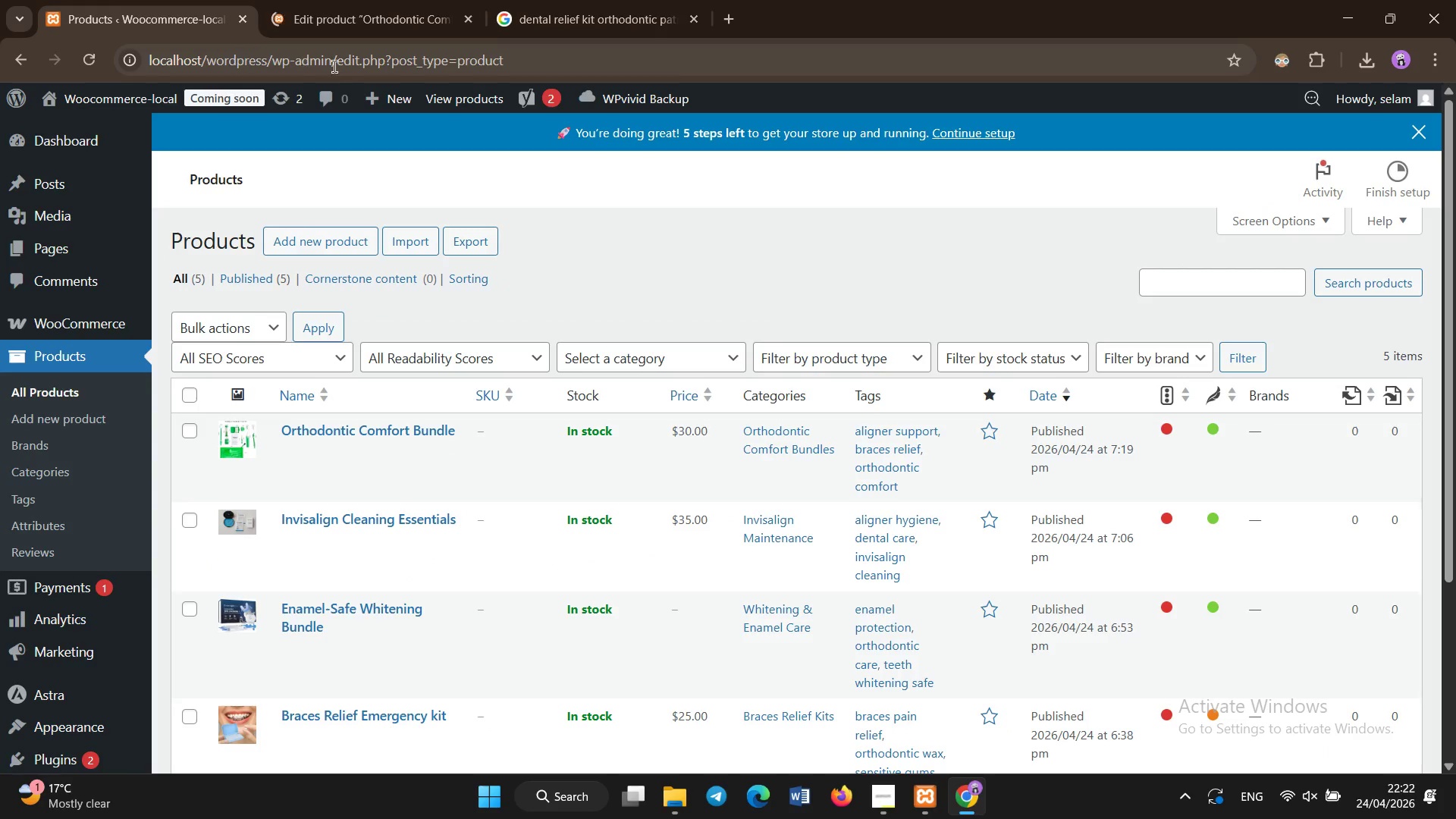 
left_click([337, 11])
 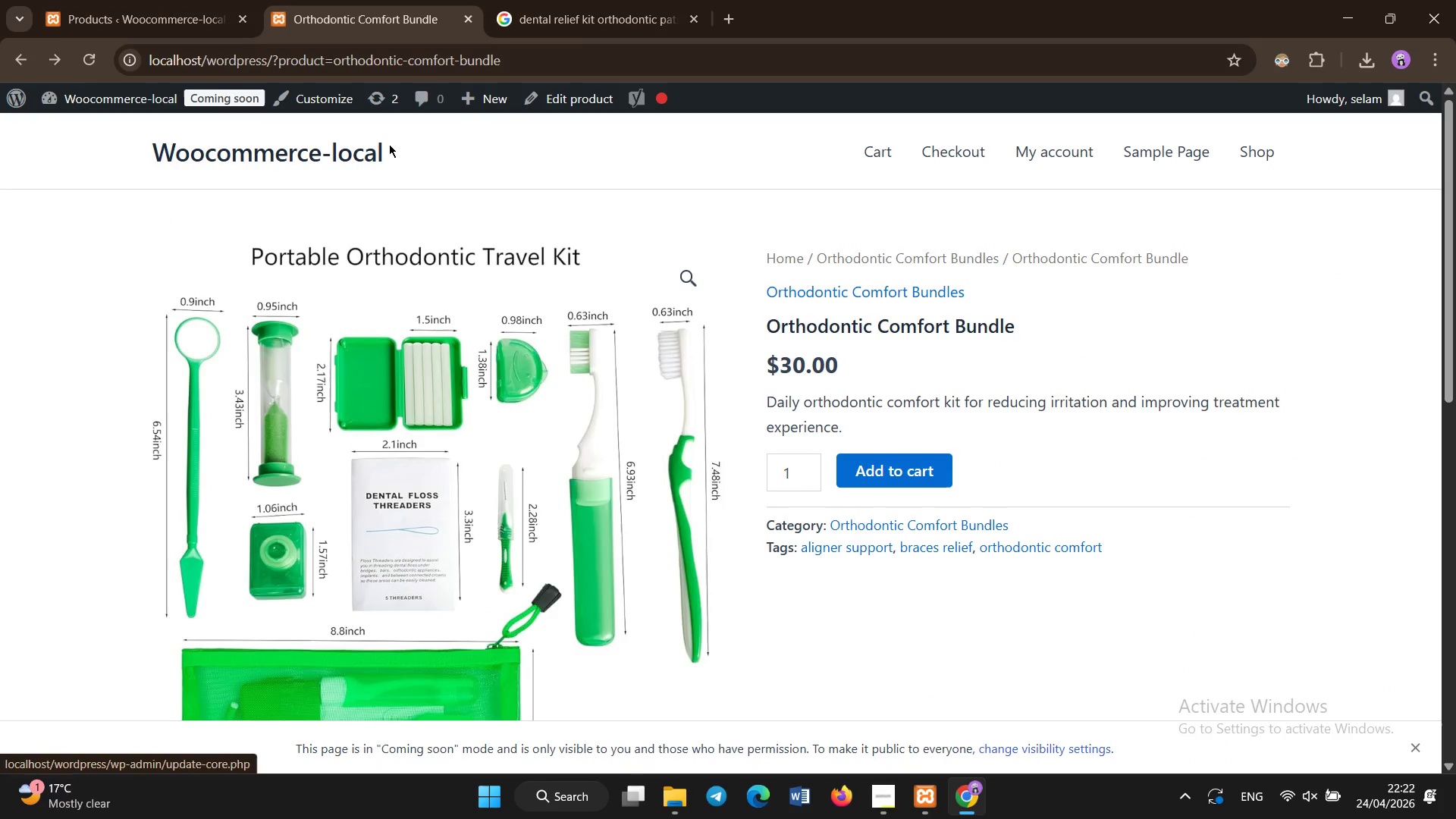 
left_click([330, 102])
 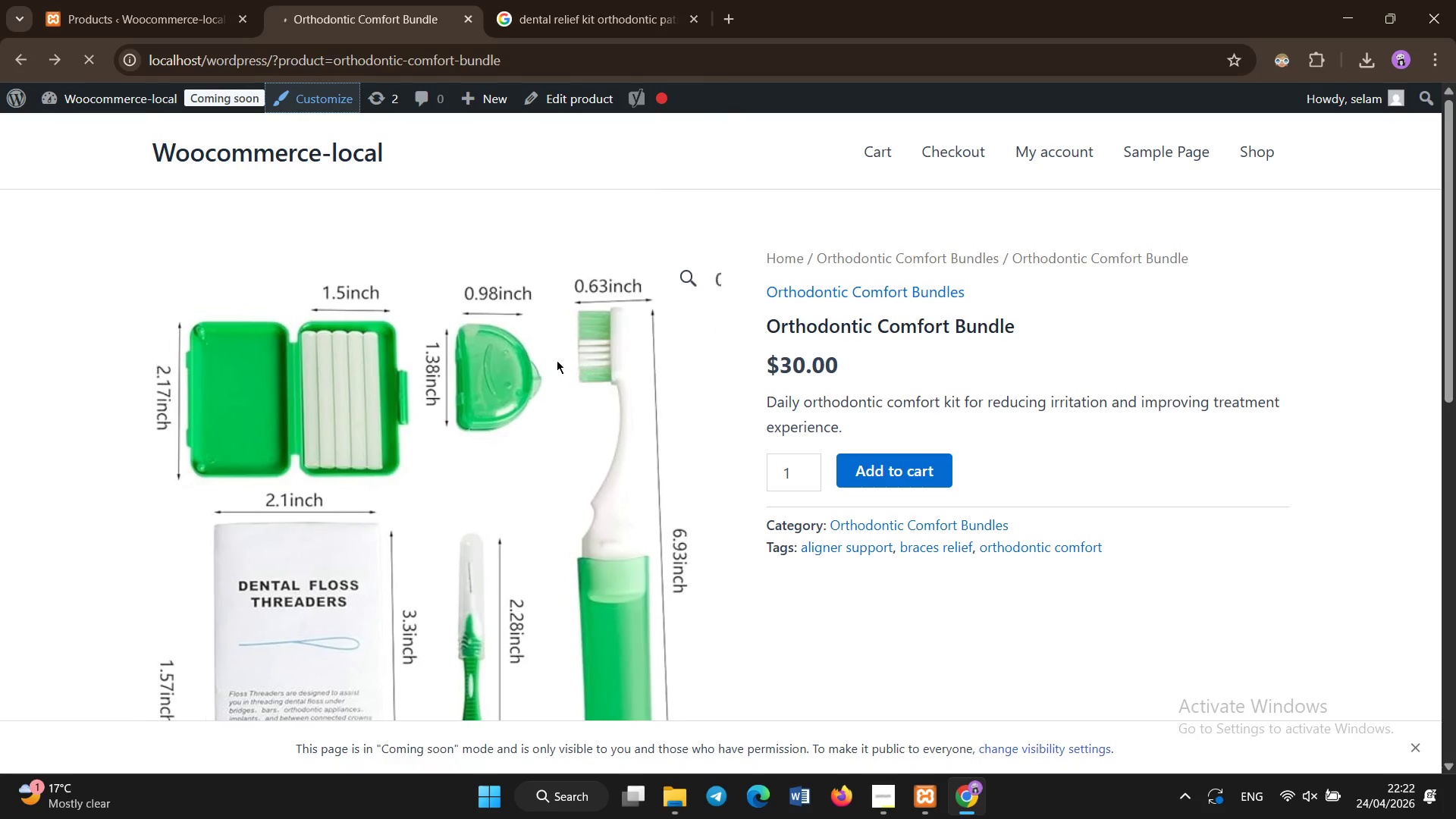 
wait(14.58)
 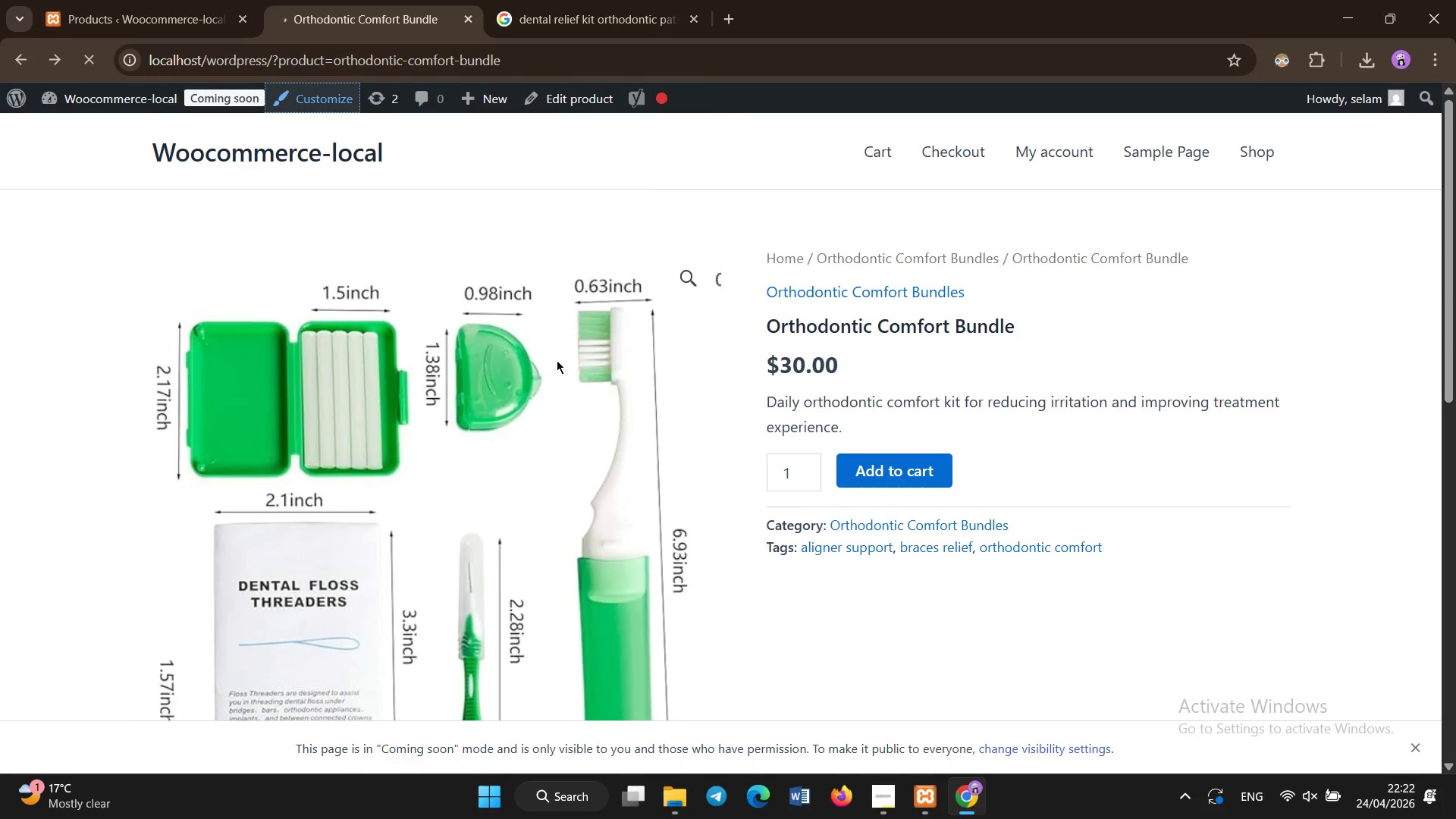 
left_click([186, 0])
 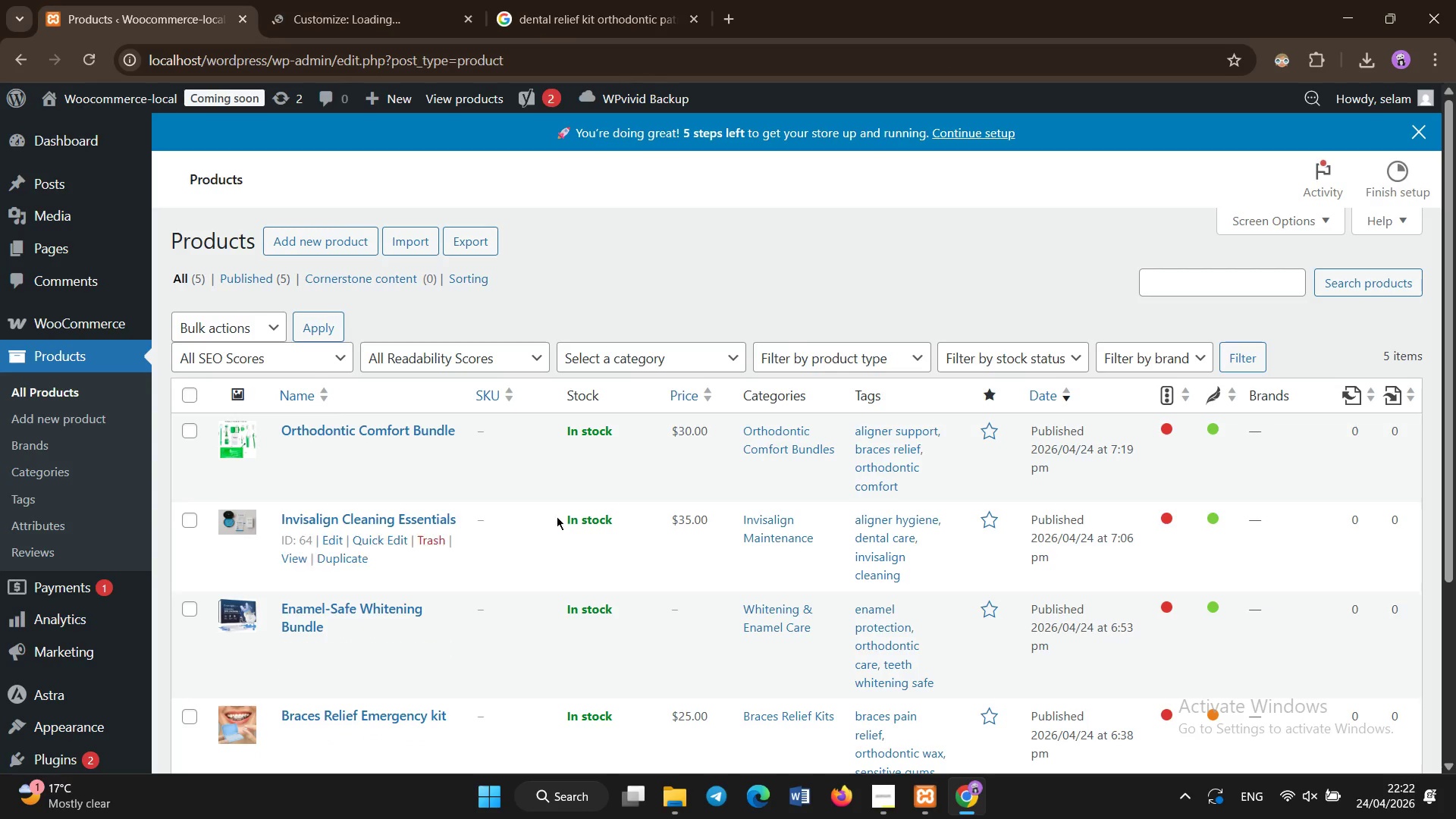 
scroll: coordinate [412, 505], scroll_direction: down, amount: 3.0
 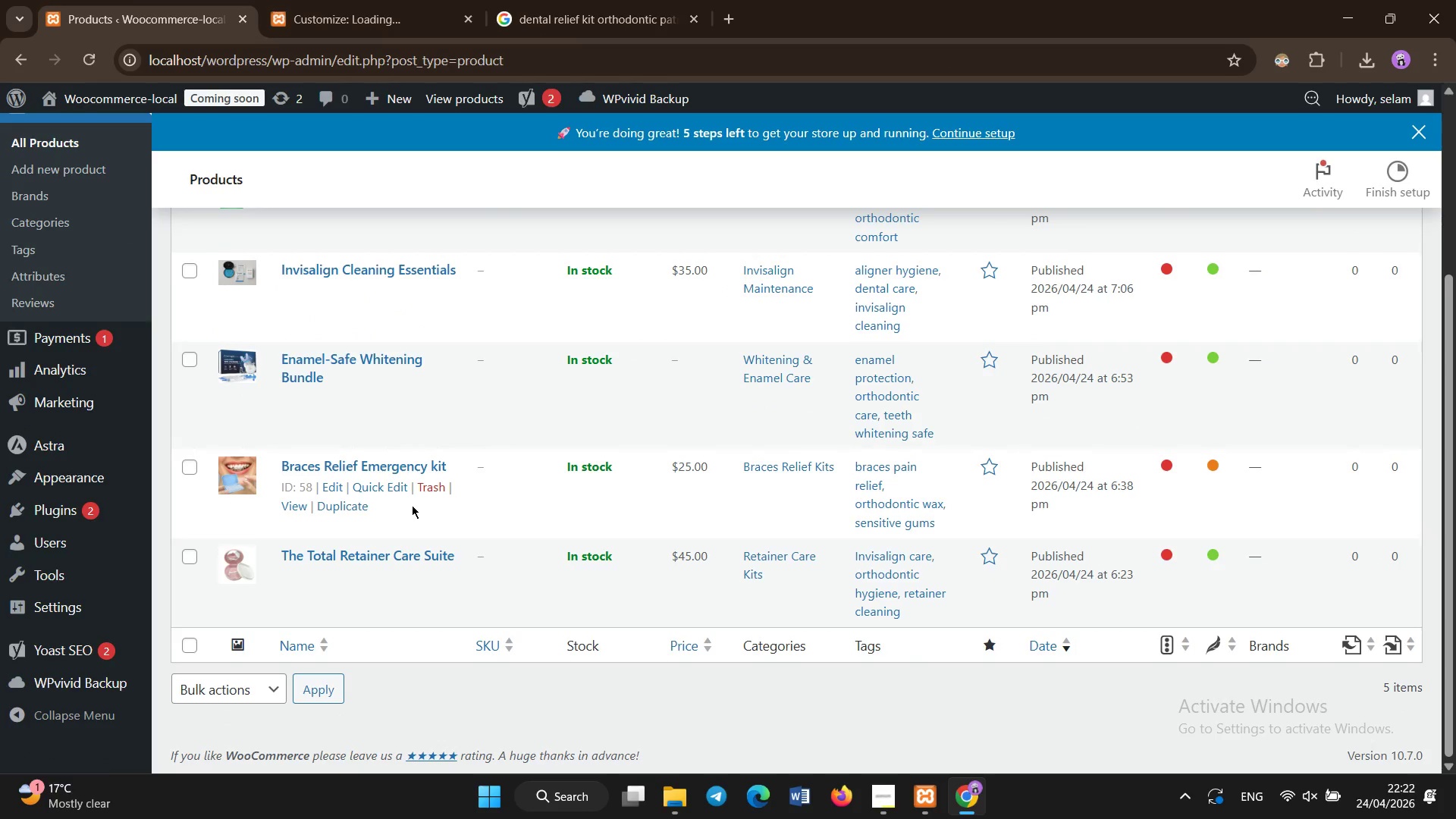 
scroll: coordinate [412, 505], scroll_direction: none, amount: 0.0
 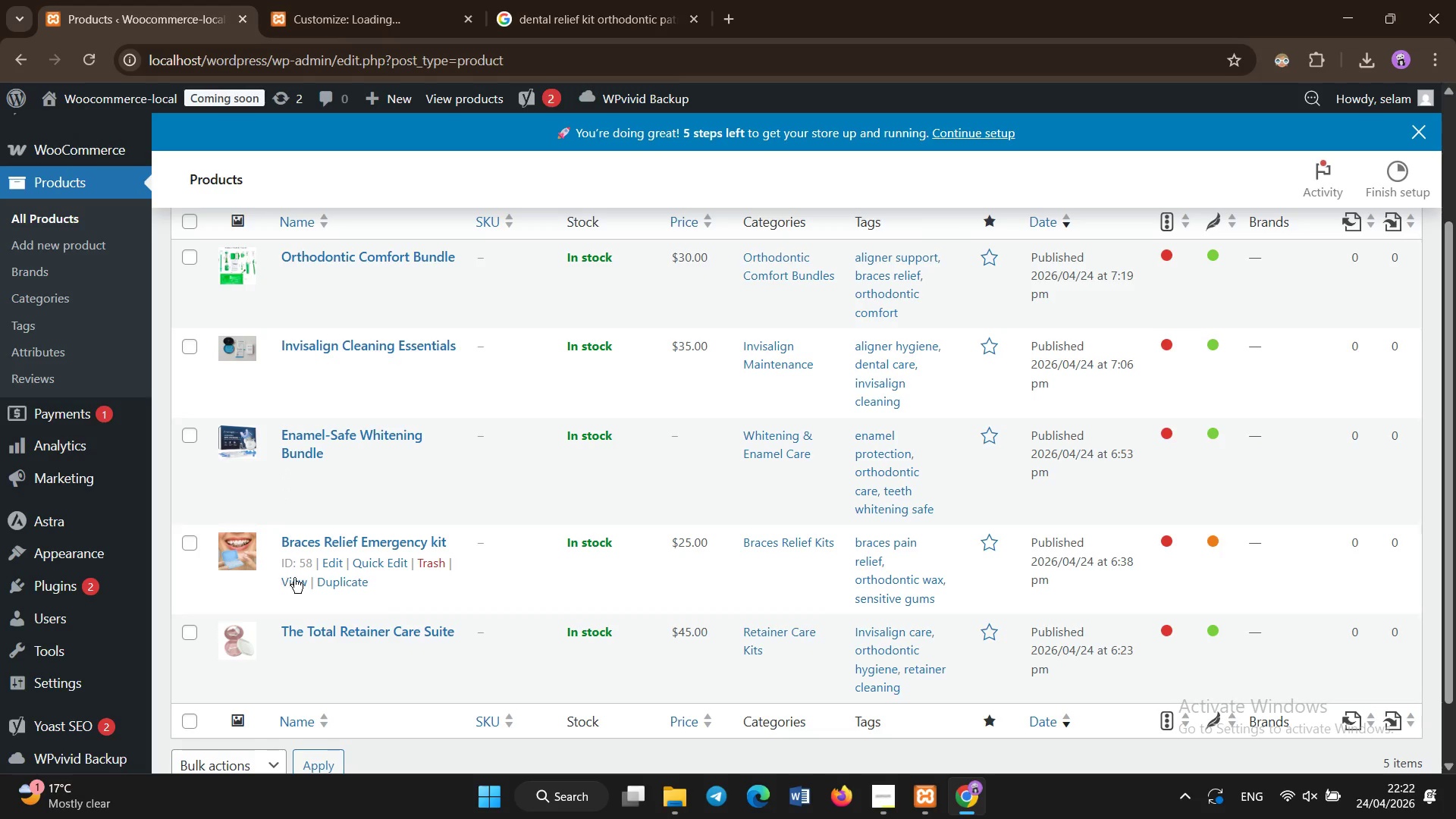 
scroll: coordinate [729, 399], scroll_direction: up, amount: 2.0
 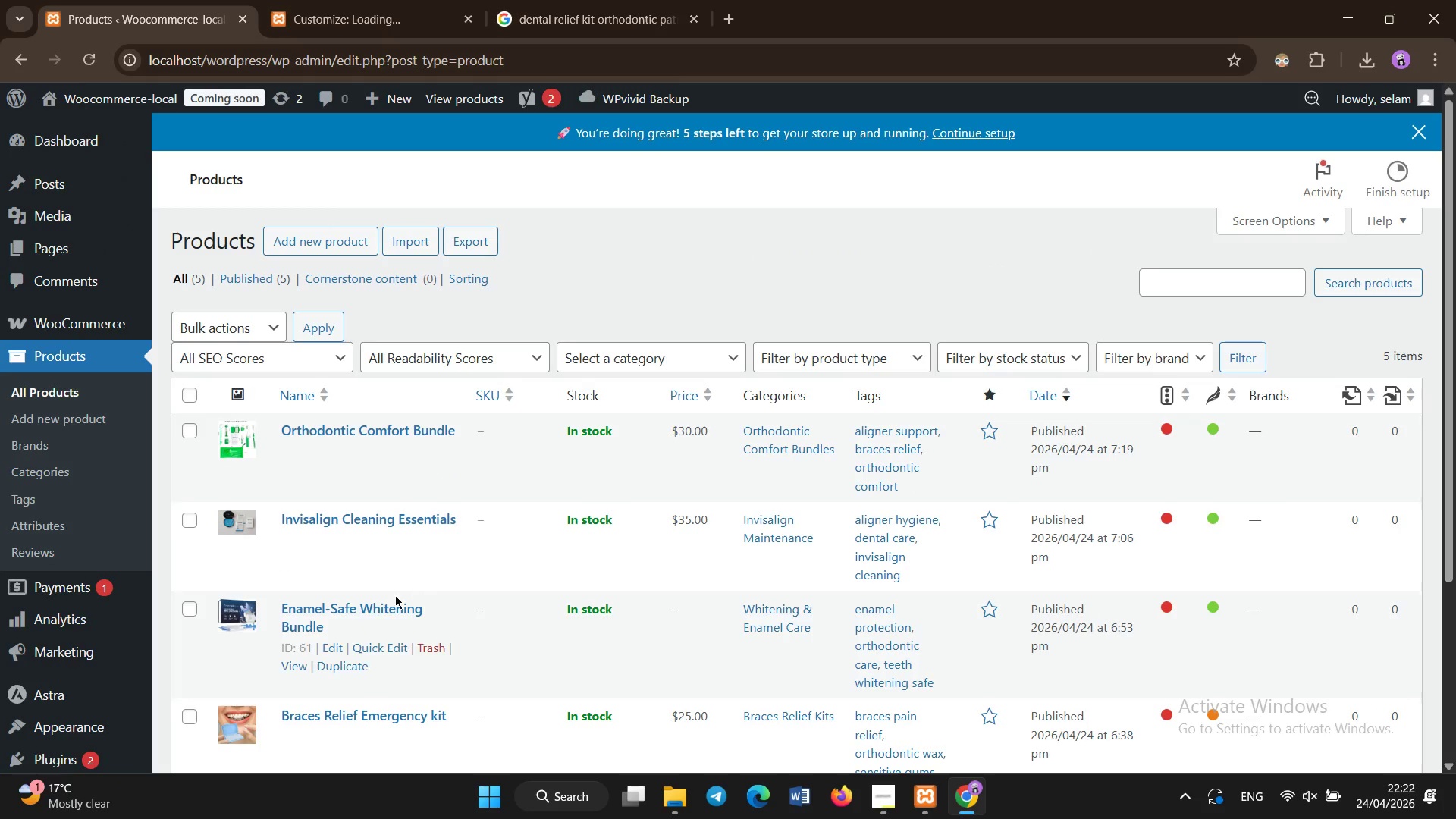 
scroll: coordinate [325, 654], scroll_direction: down, amount: 1.0
 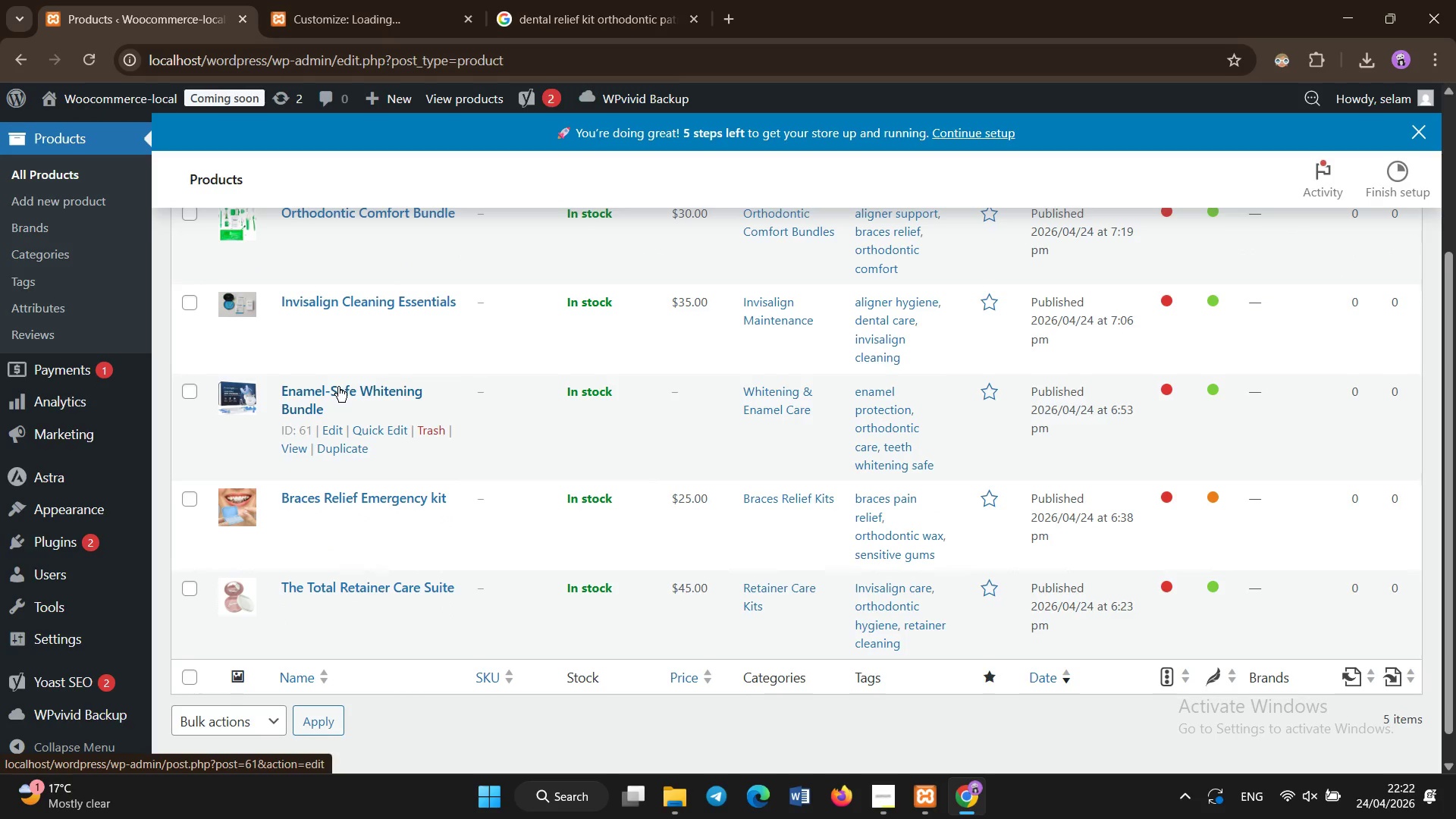 
left_click([338, 387])
 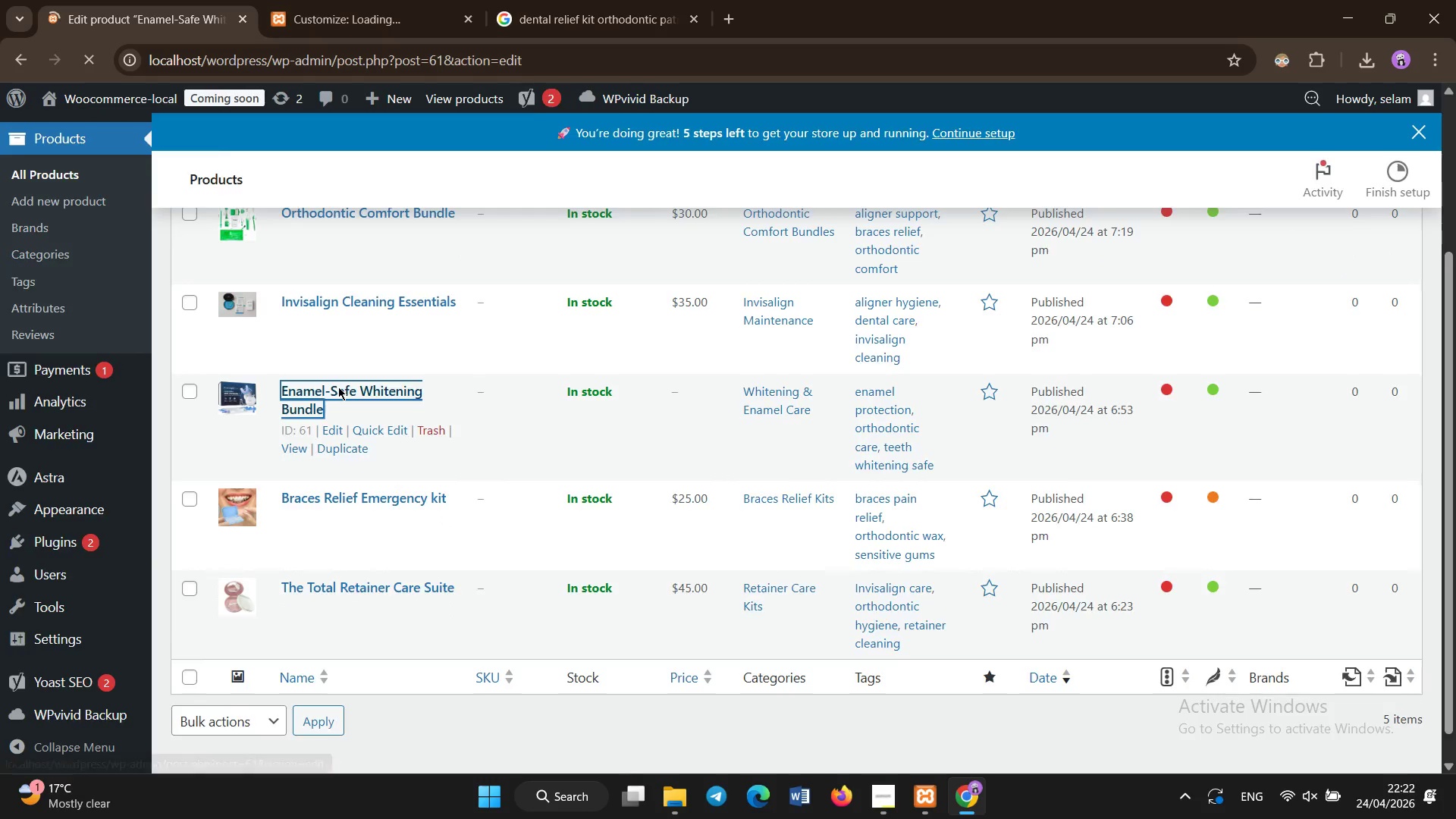 
wait(5.84)
 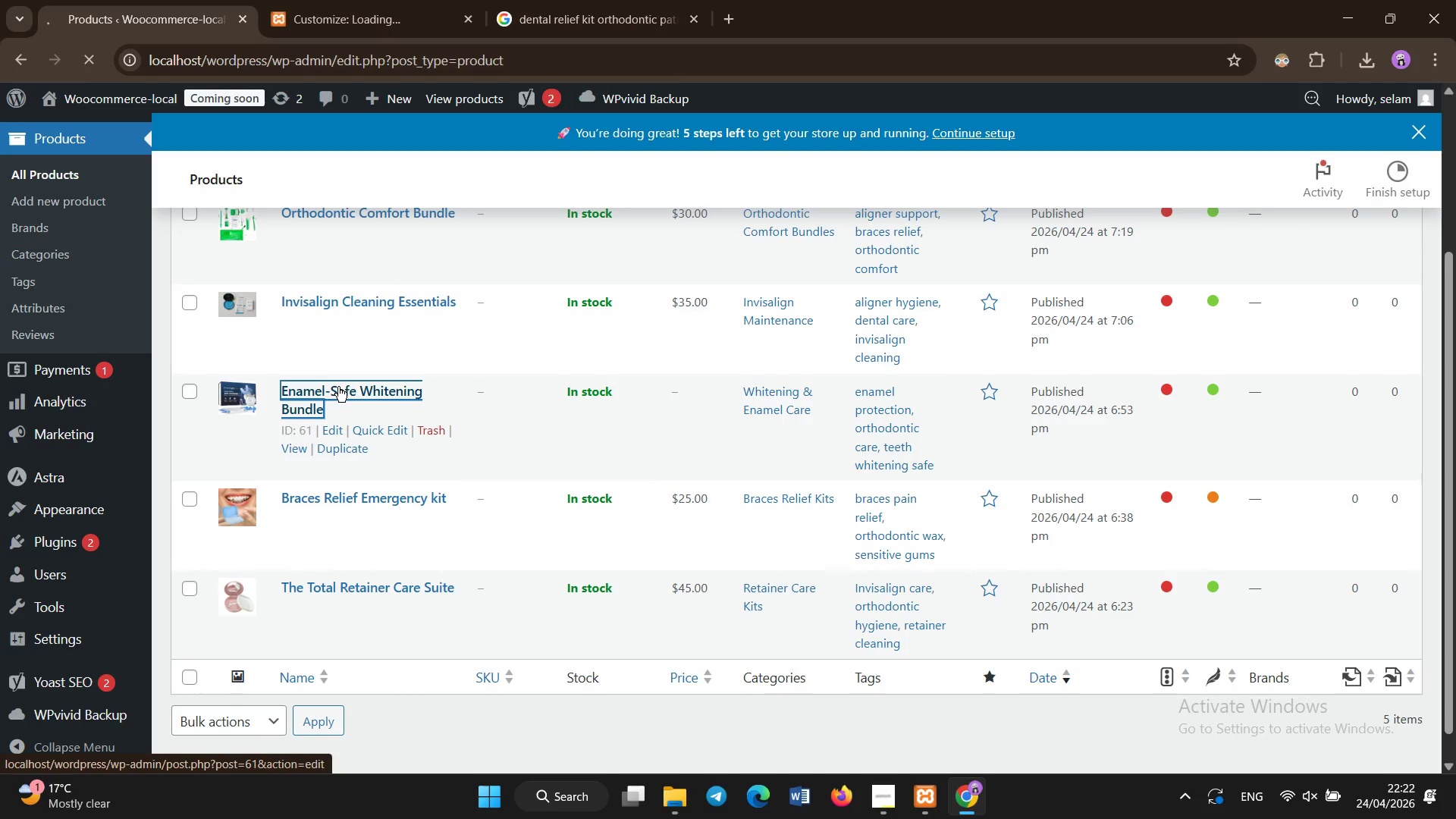 
scroll: coordinate [809, 612], scroll_direction: down, amount: 8.0
 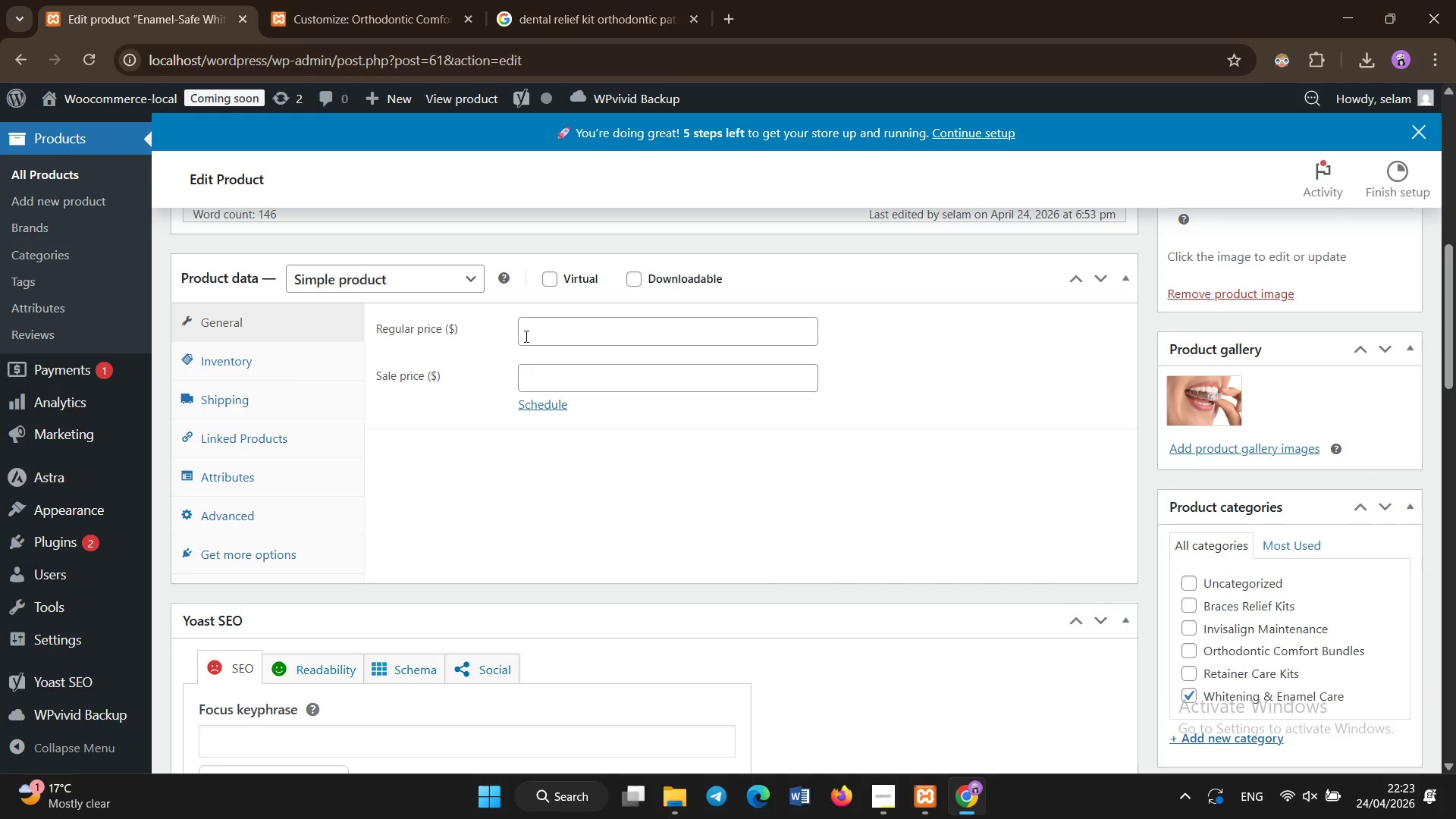 
left_click([541, 328])
 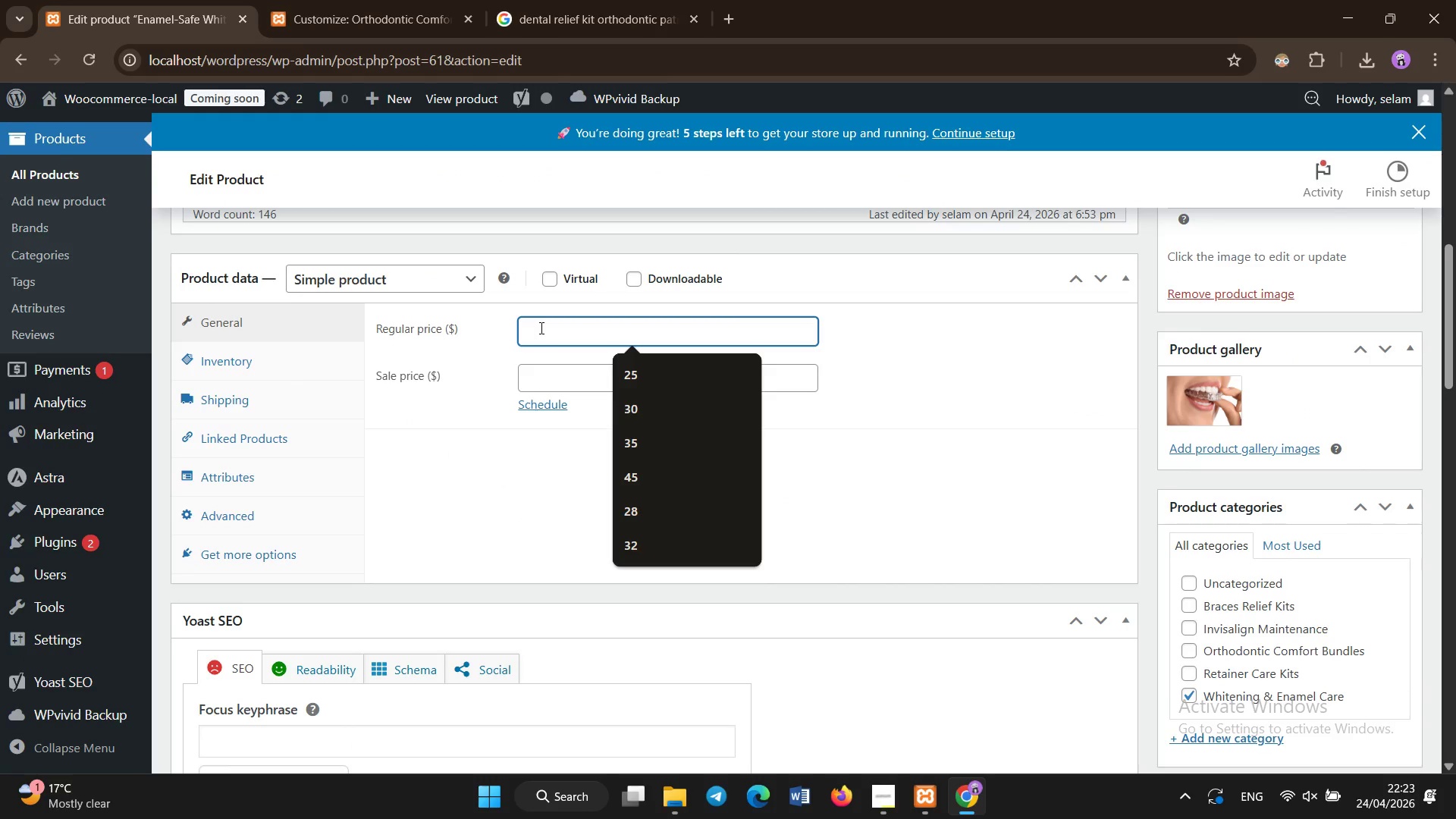 
type(55)
 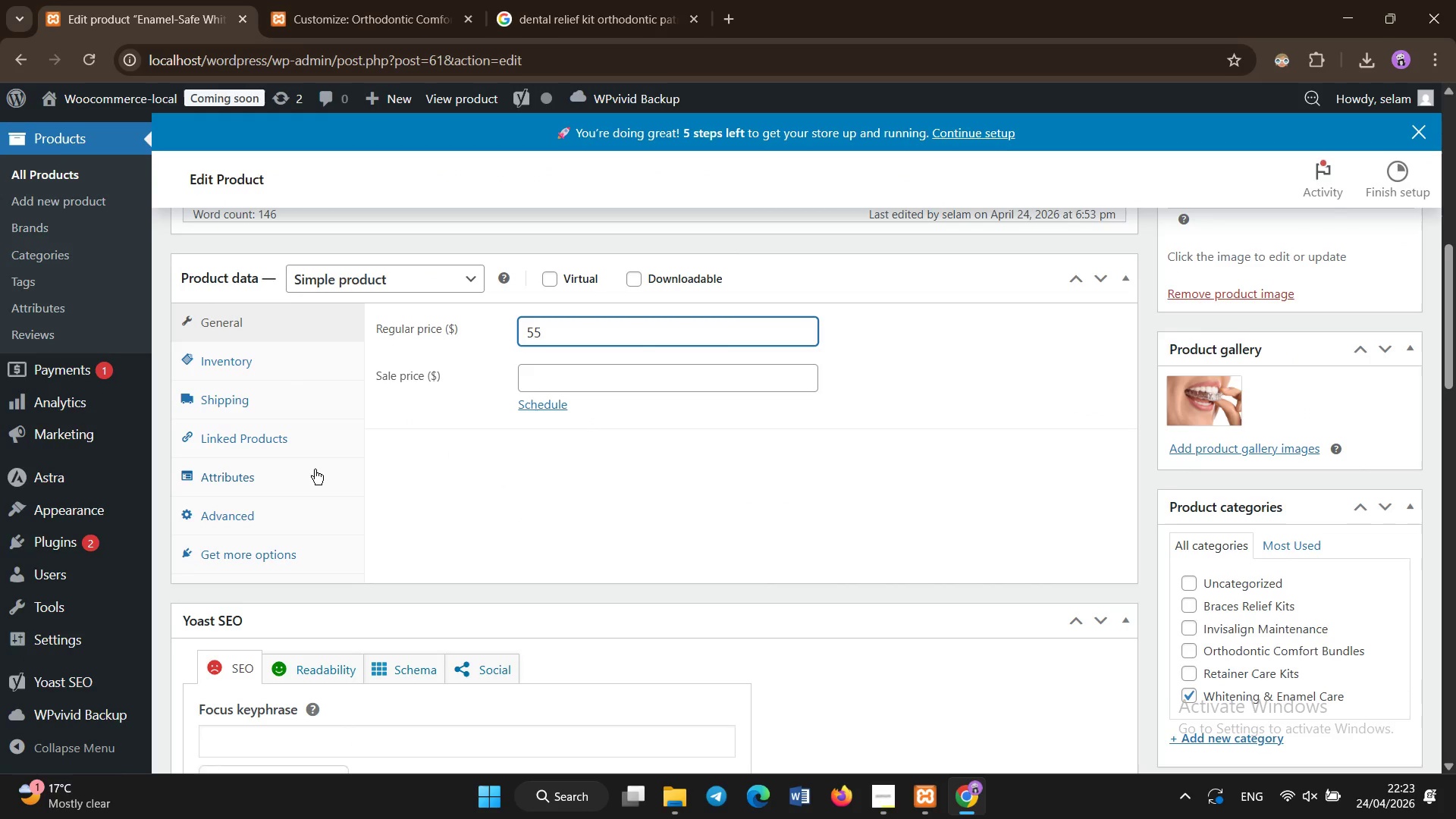 
left_click([315, 469])
 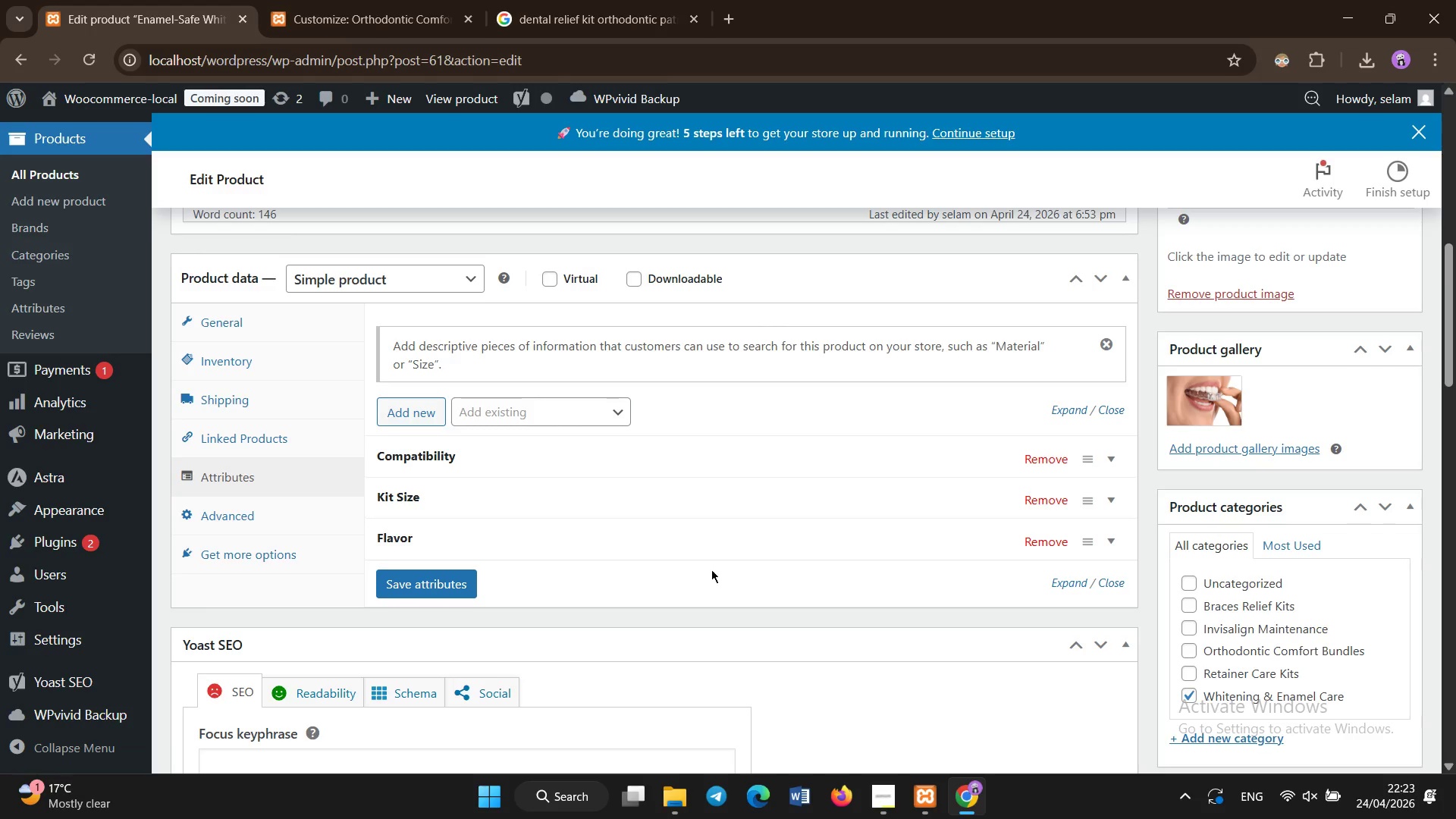 
scroll: coordinate [811, 550], scroll_direction: up, amount: 5.0
 